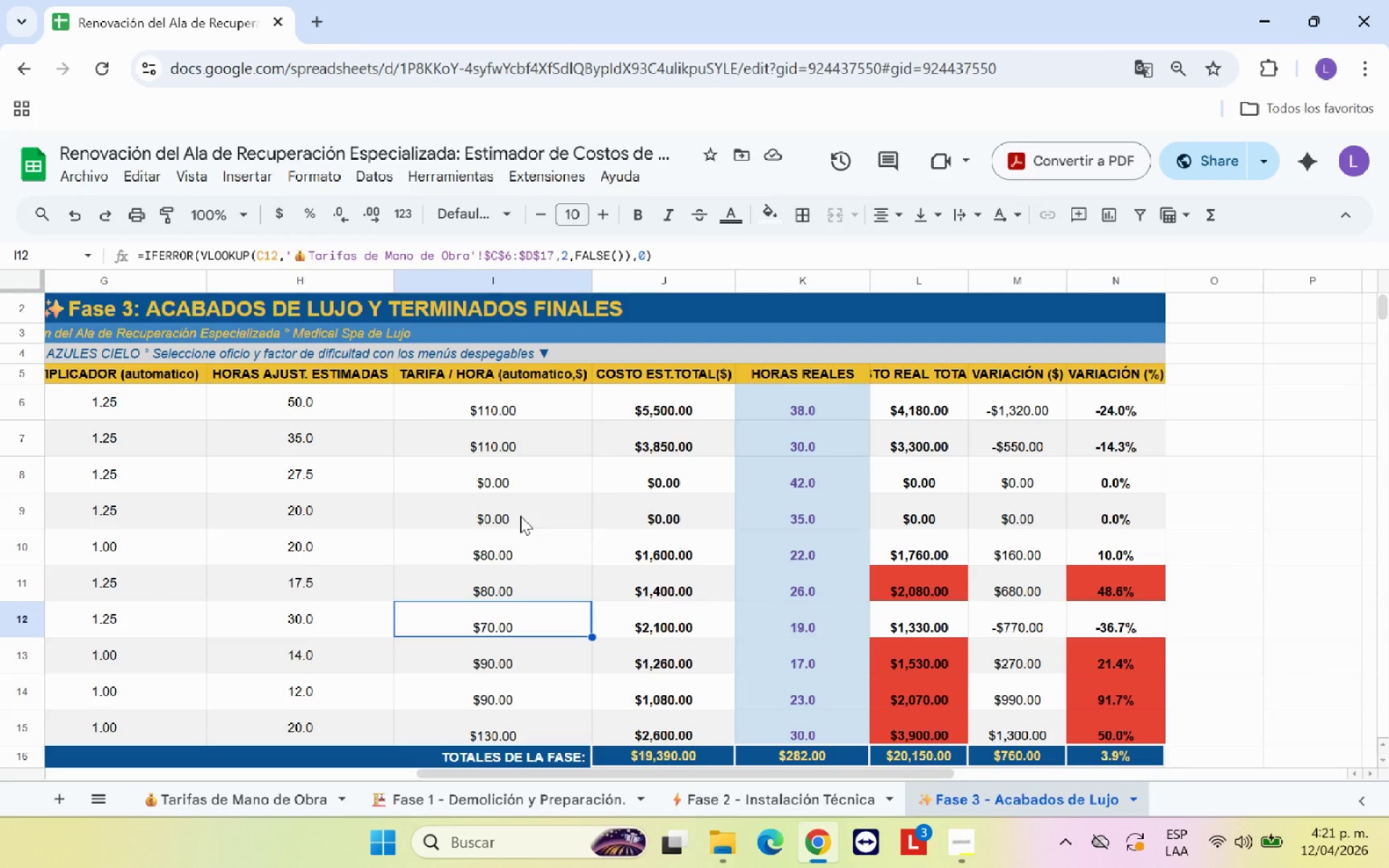 
wait(5.02)
 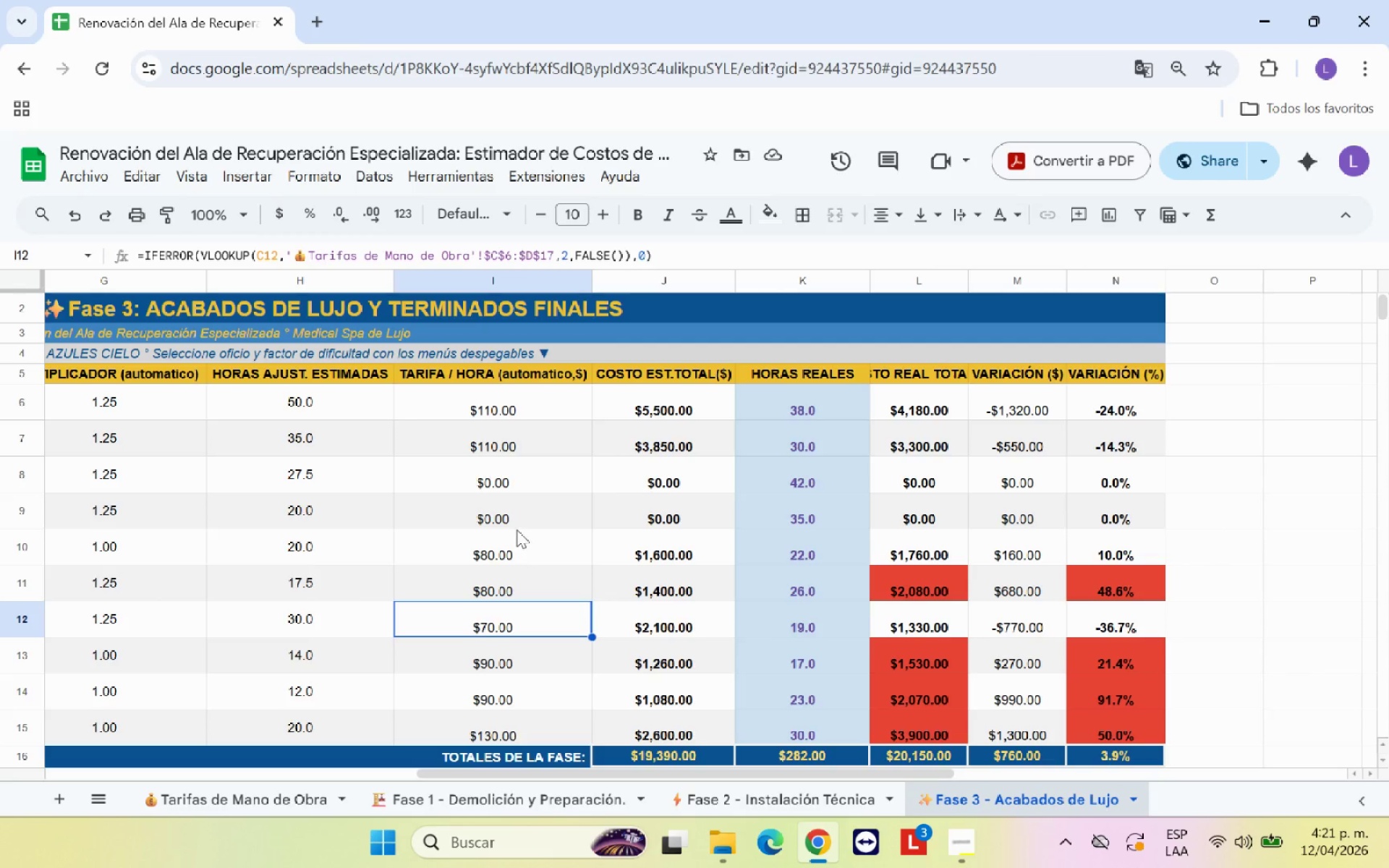 
left_click([520, 516])
 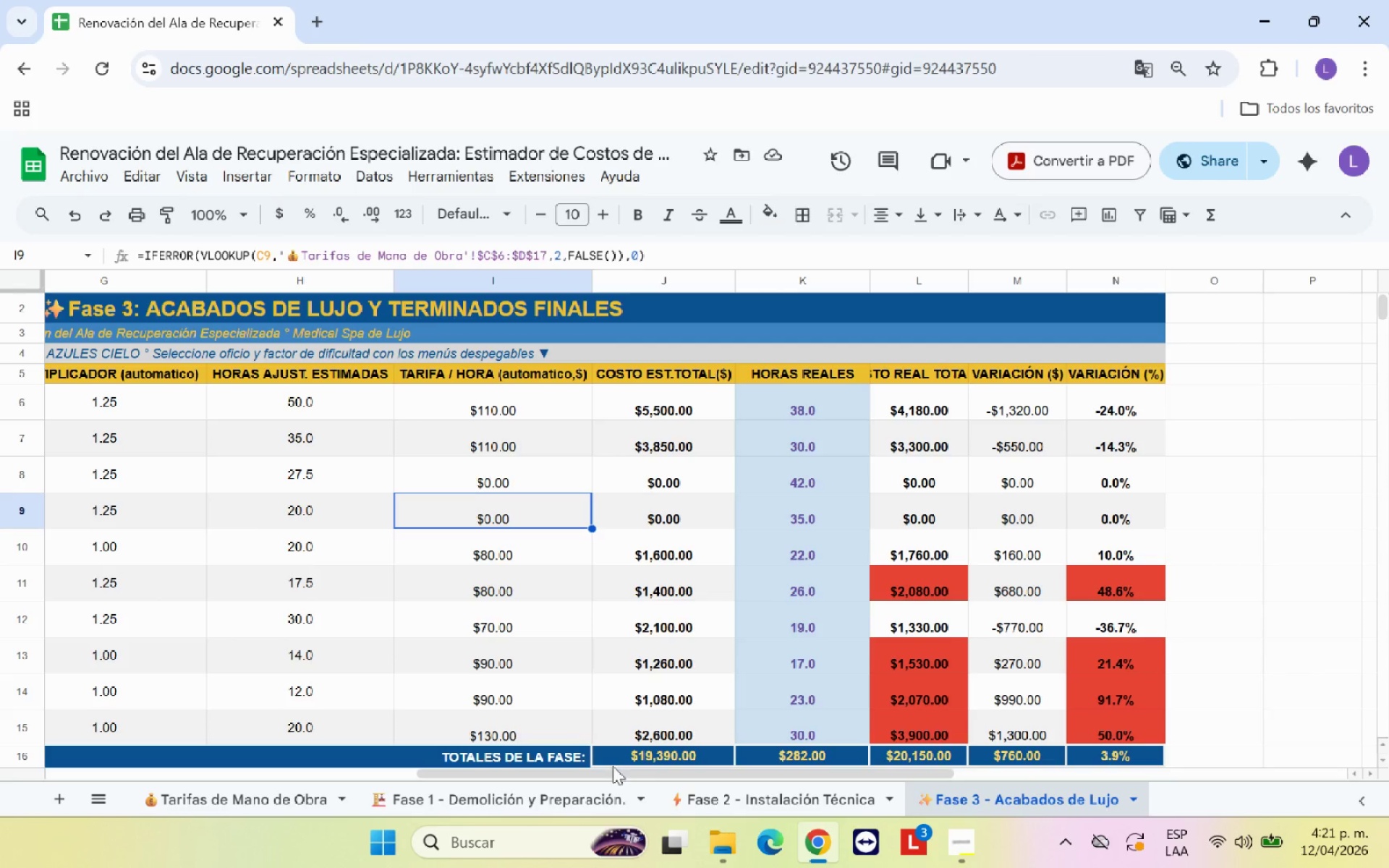 
left_click_drag(start_coordinate=[614, 772], to_coordinate=[247, 801])
 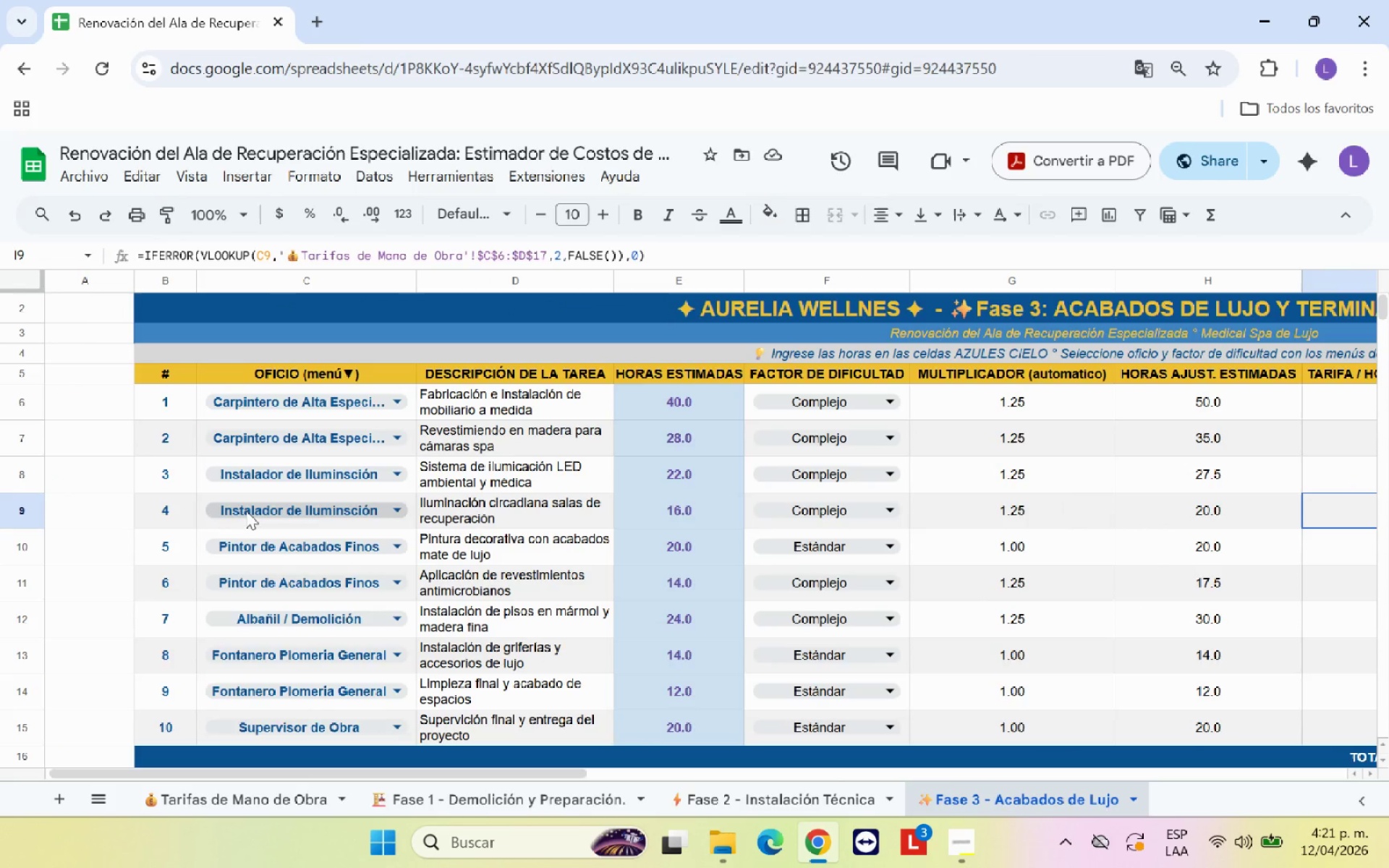 
left_click([246, 511])
 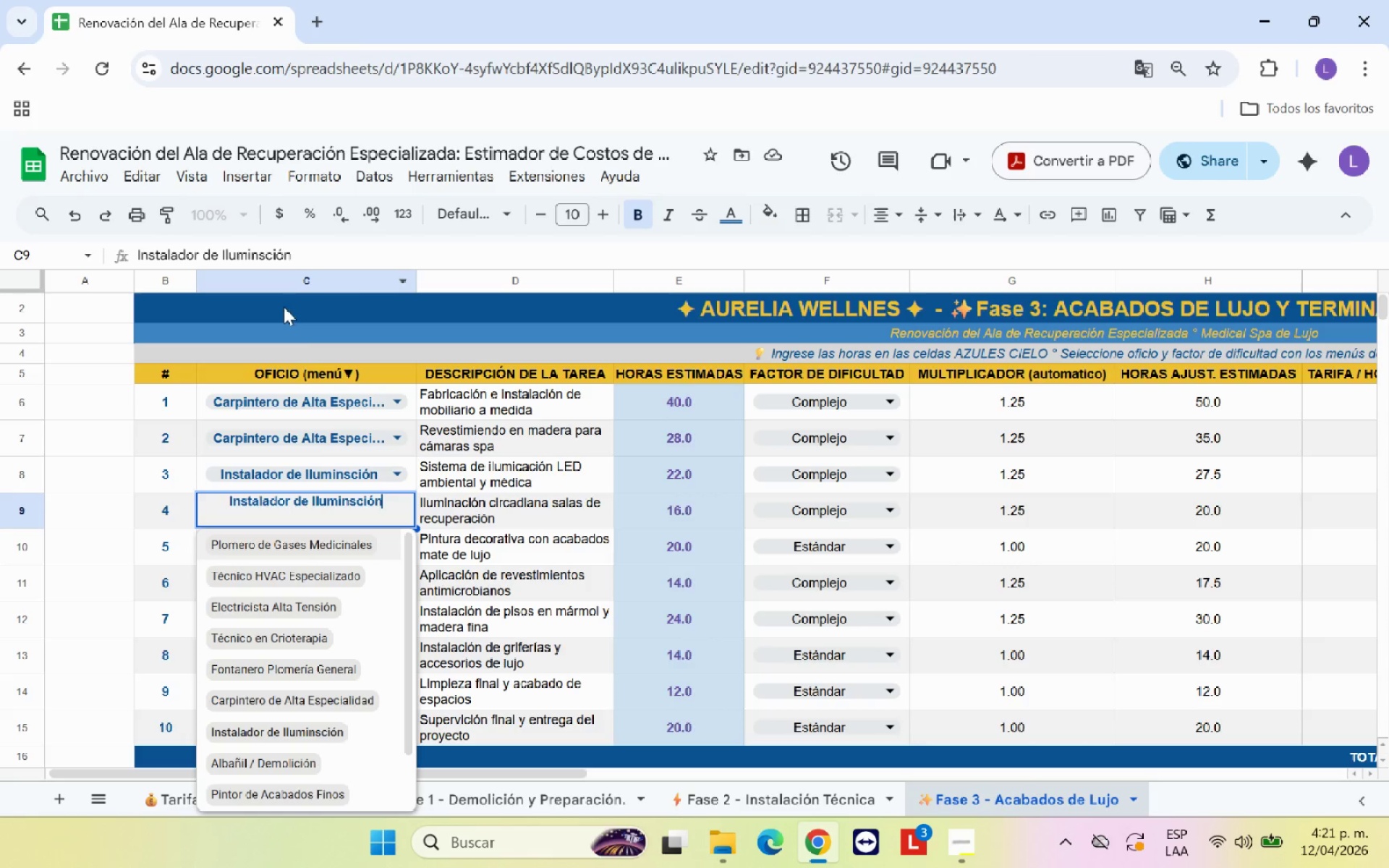 
left_click([476, 495])
 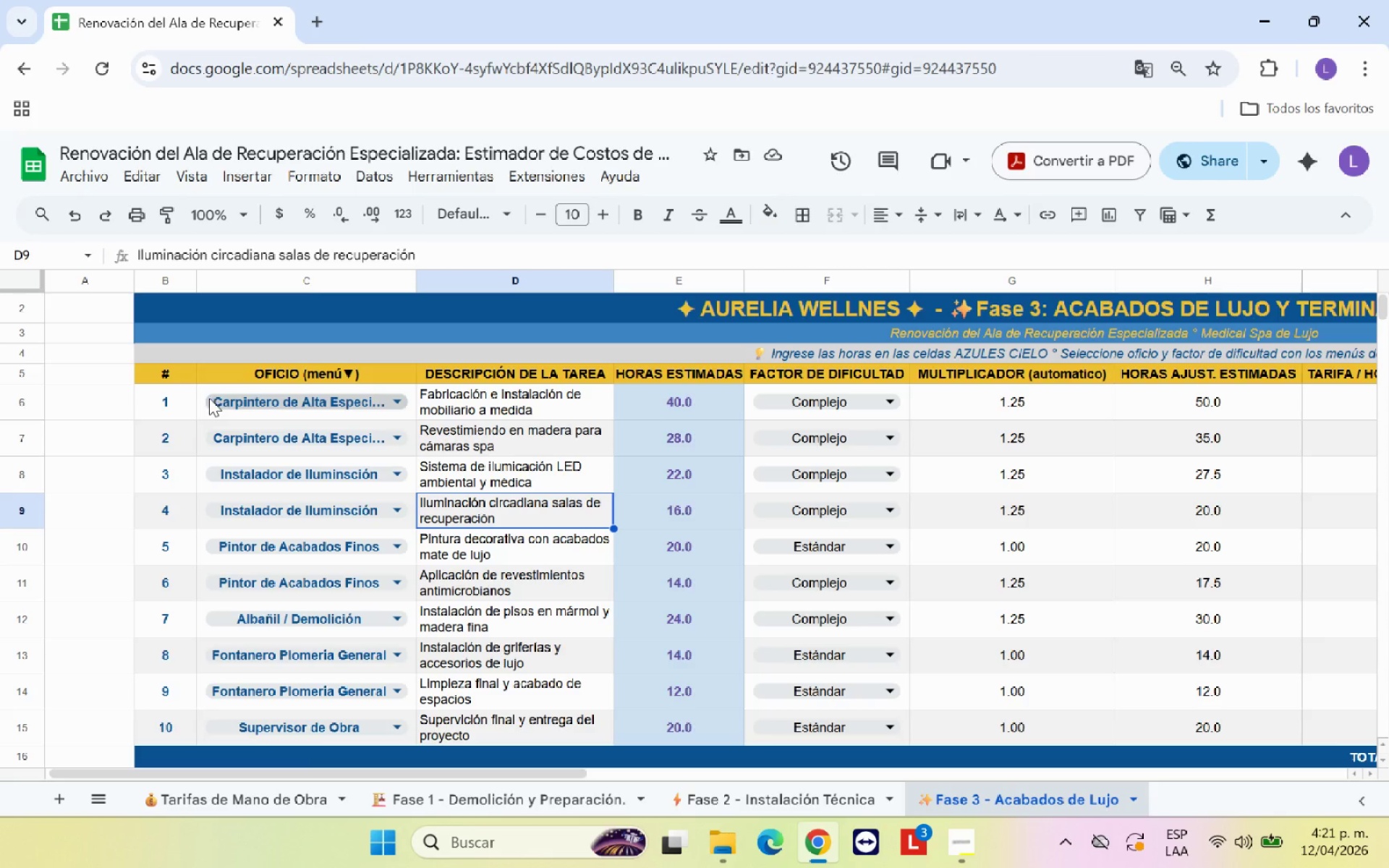 
left_click_drag(start_coordinate=[200, 396], to_coordinate=[298, 731])
 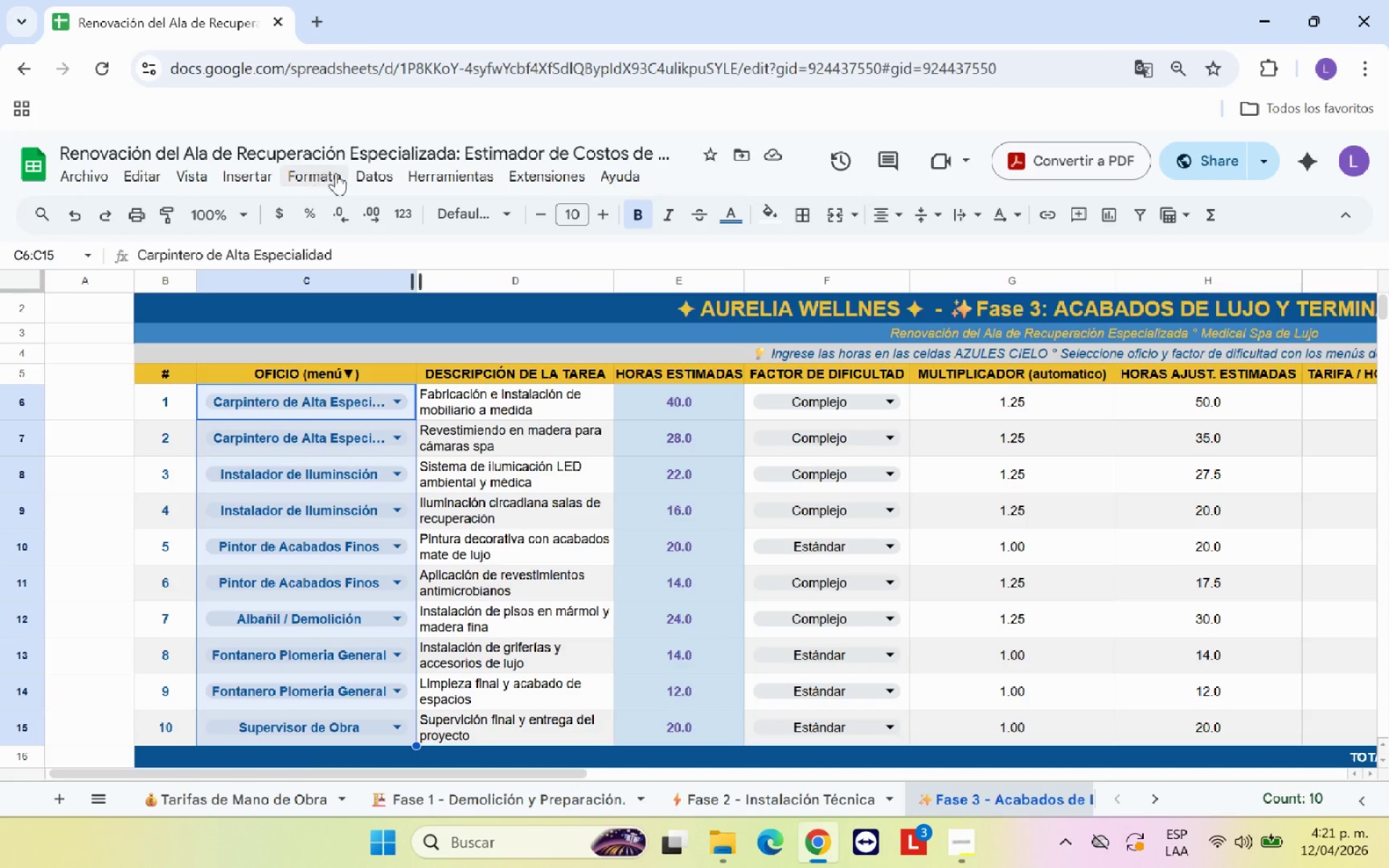 
left_click([378, 169])
 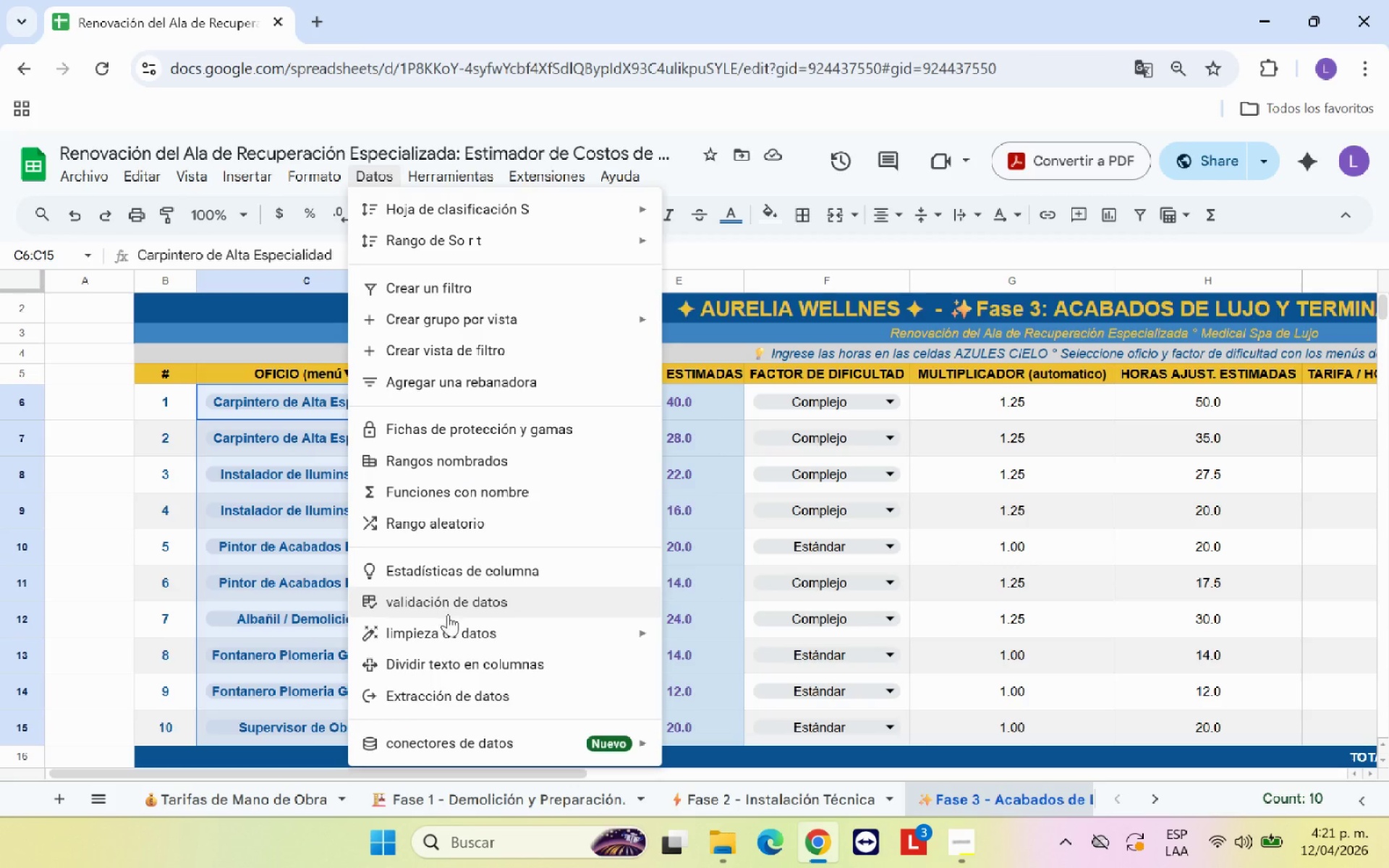 
left_click([464, 603])
 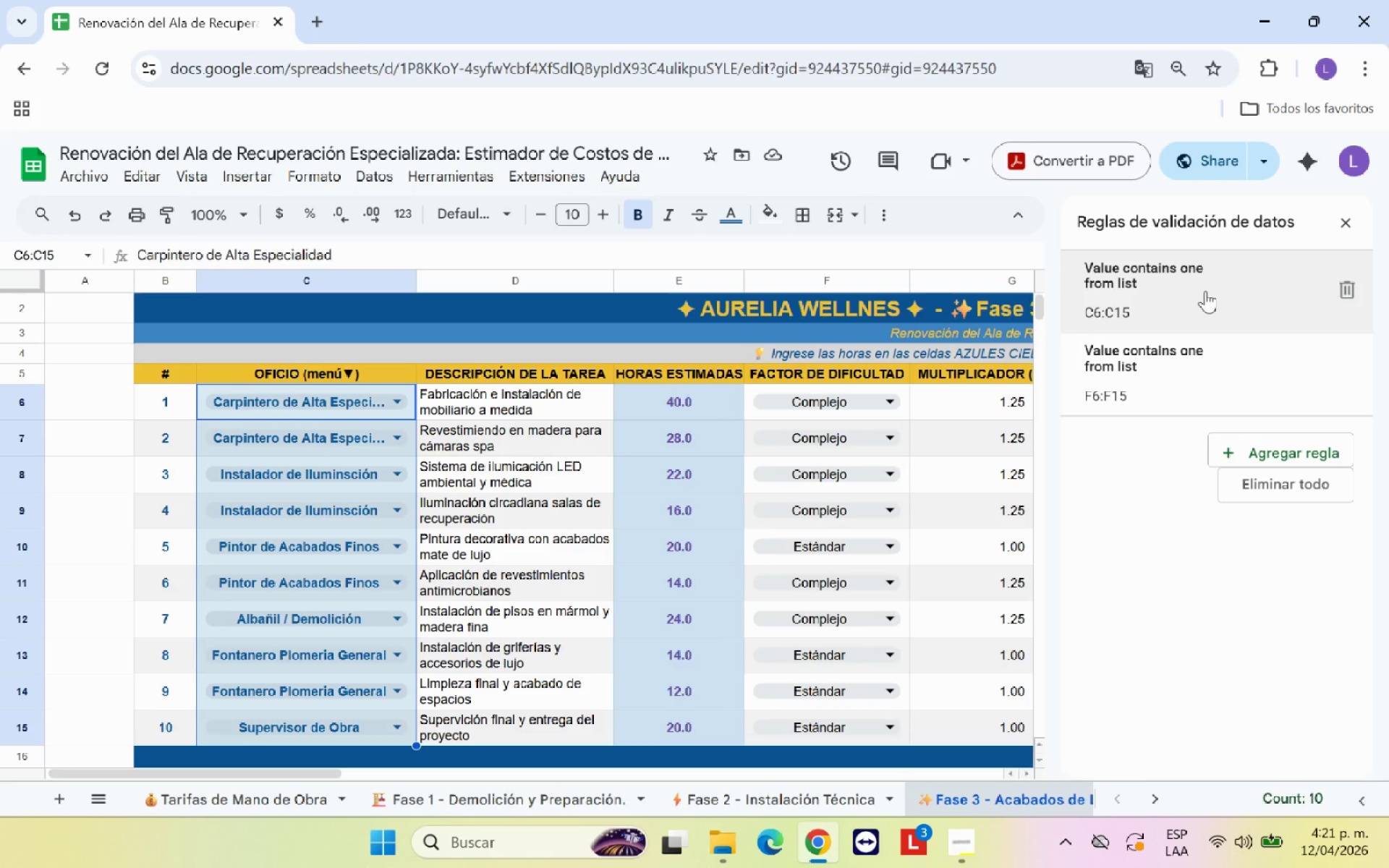 
left_click([1205, 291])
 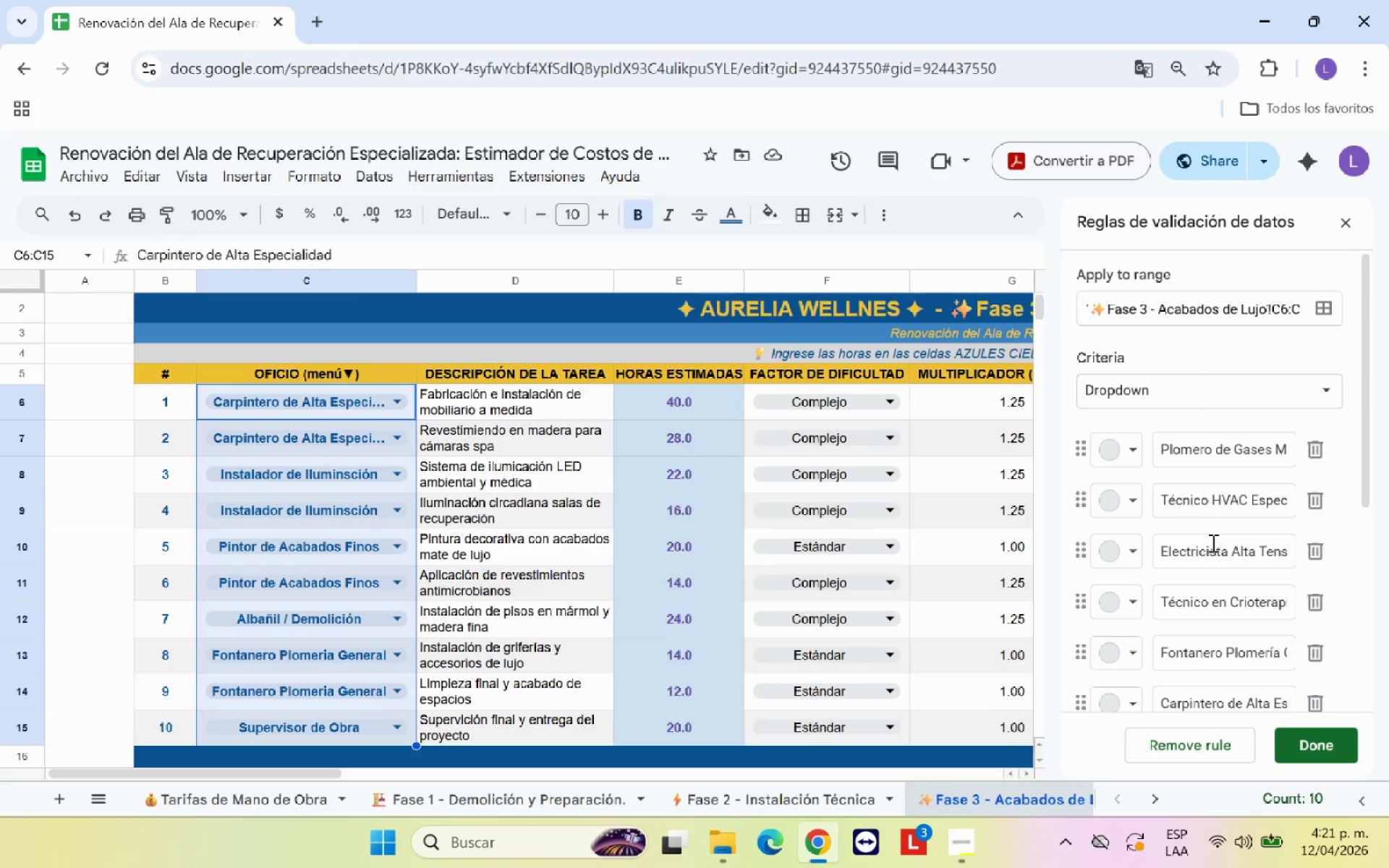 
scroll: coordinate [1221, 576], scroll_direction: down, amount: 3.0
 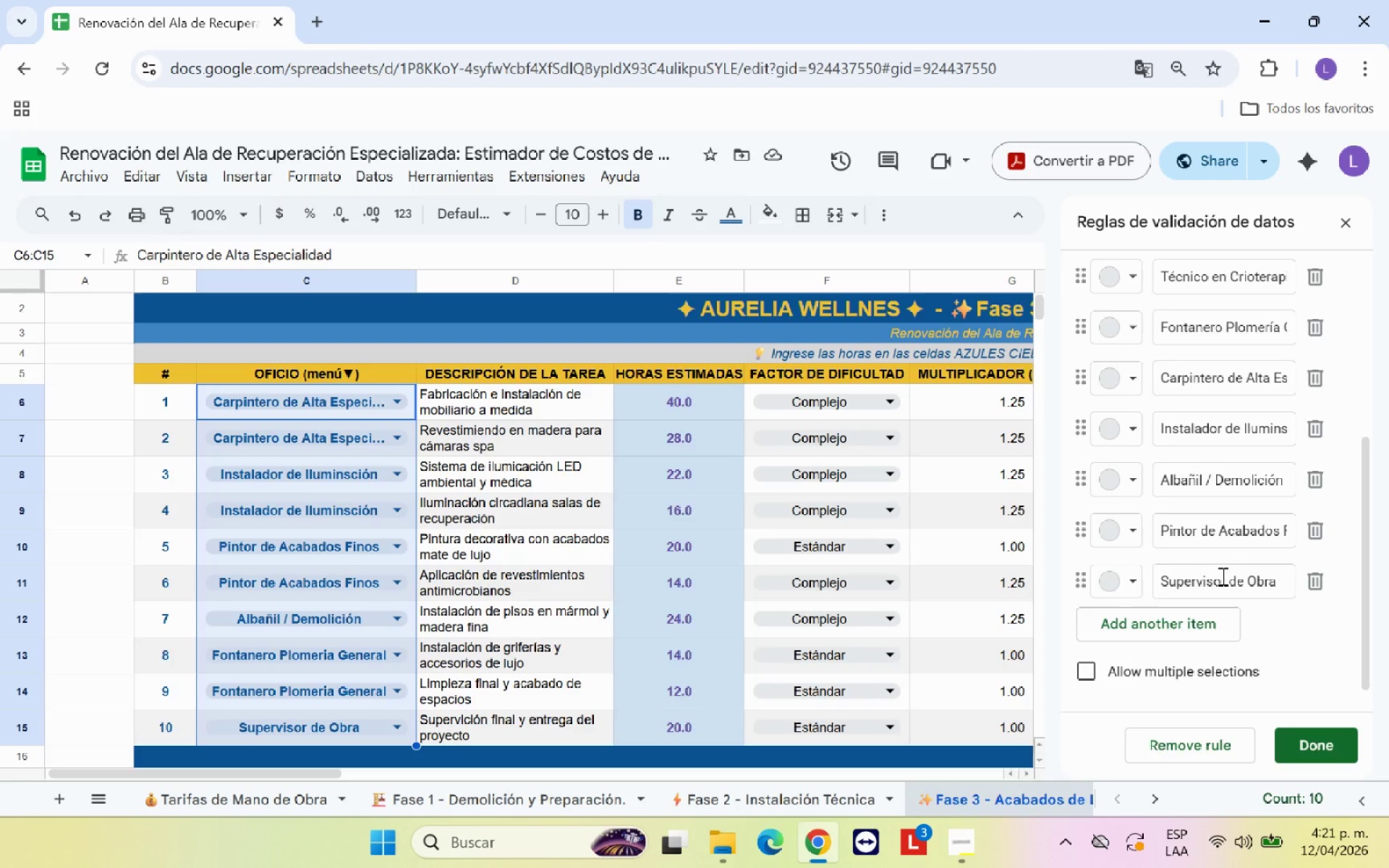 
scroll: coordinate [1221, 576], scroll_direction: up, amount: 1.0
 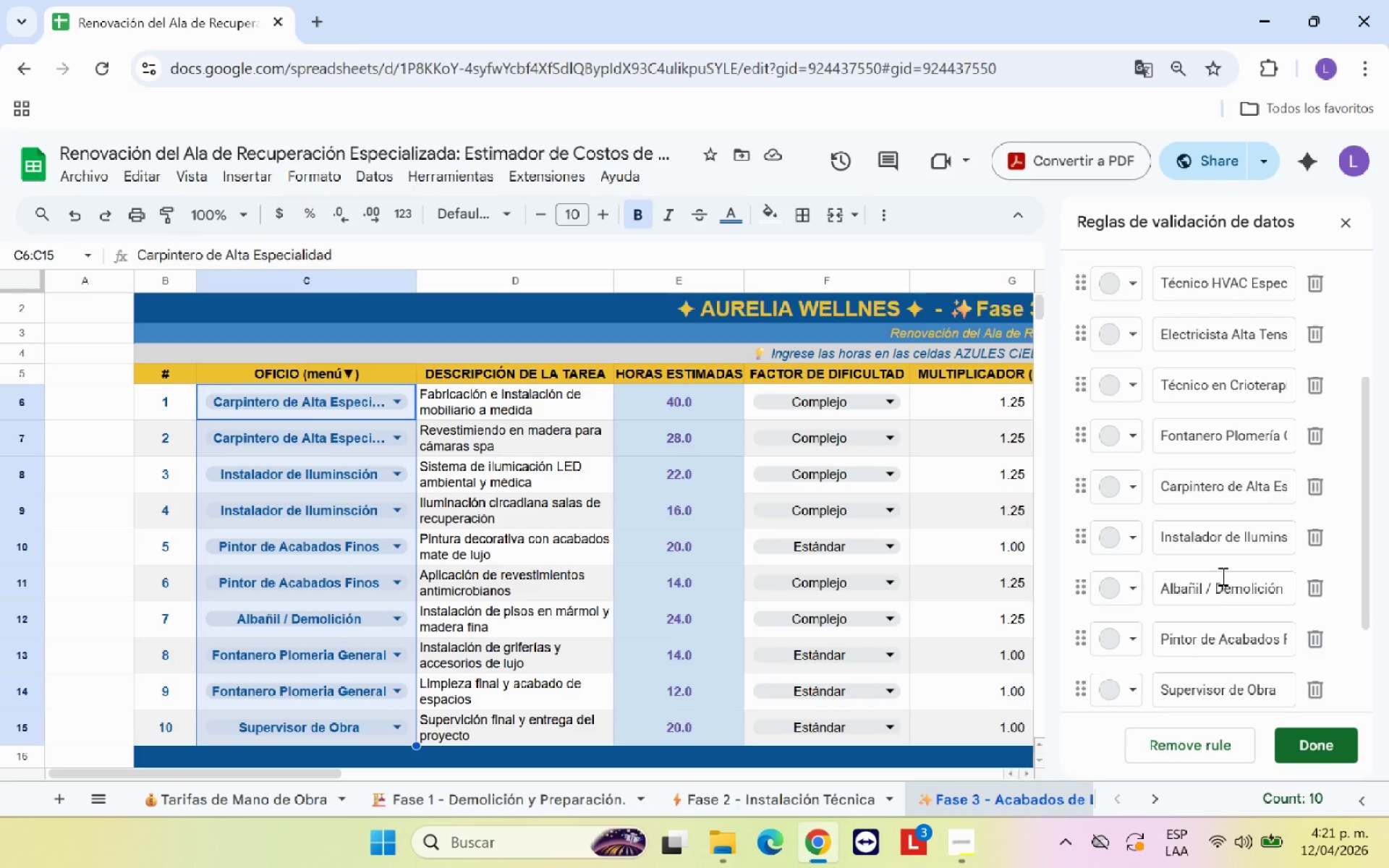 
scroll: coordinate [1221, 576], scroll_direction: down, amount: 1.0
 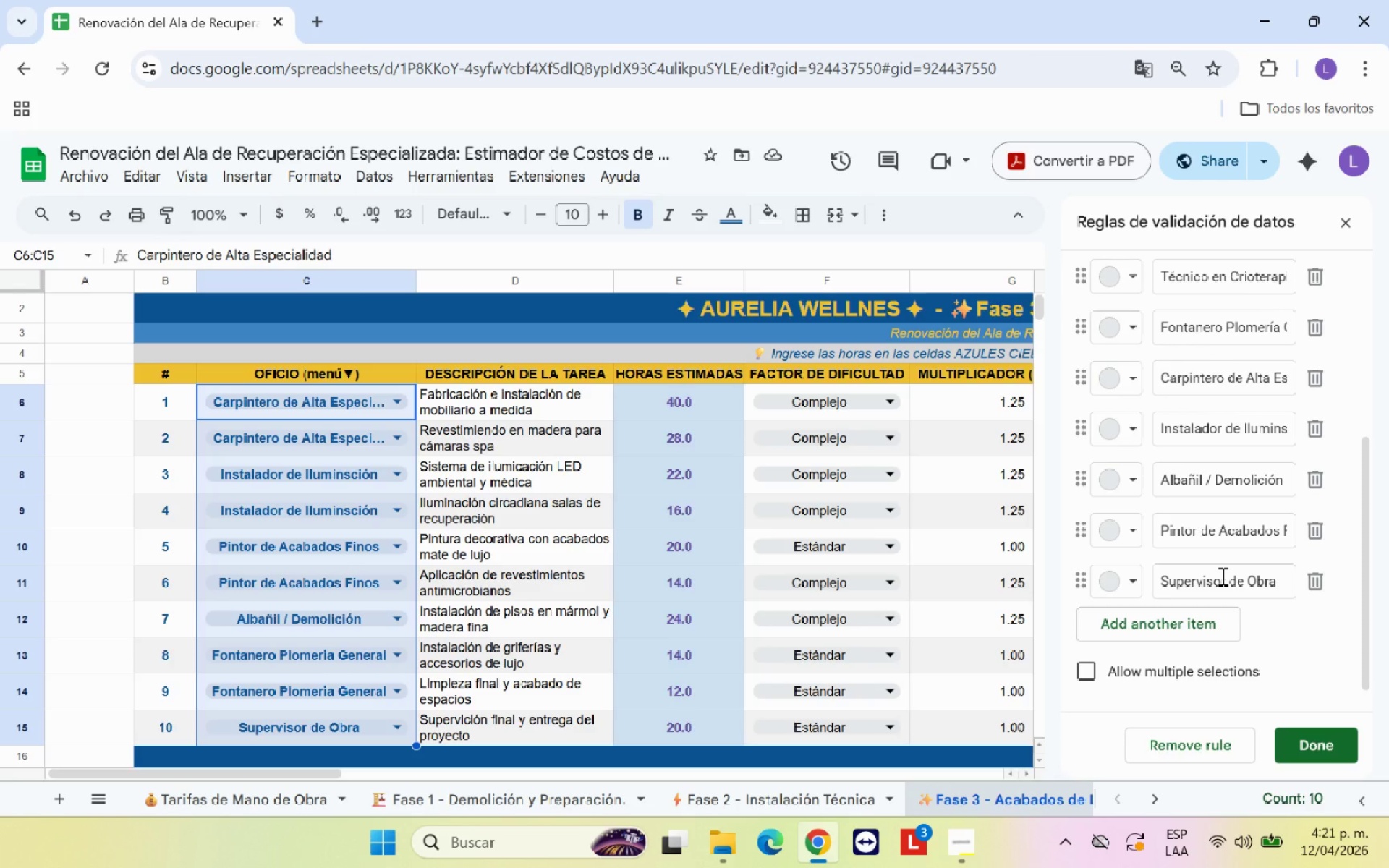 
wait(9.29)
 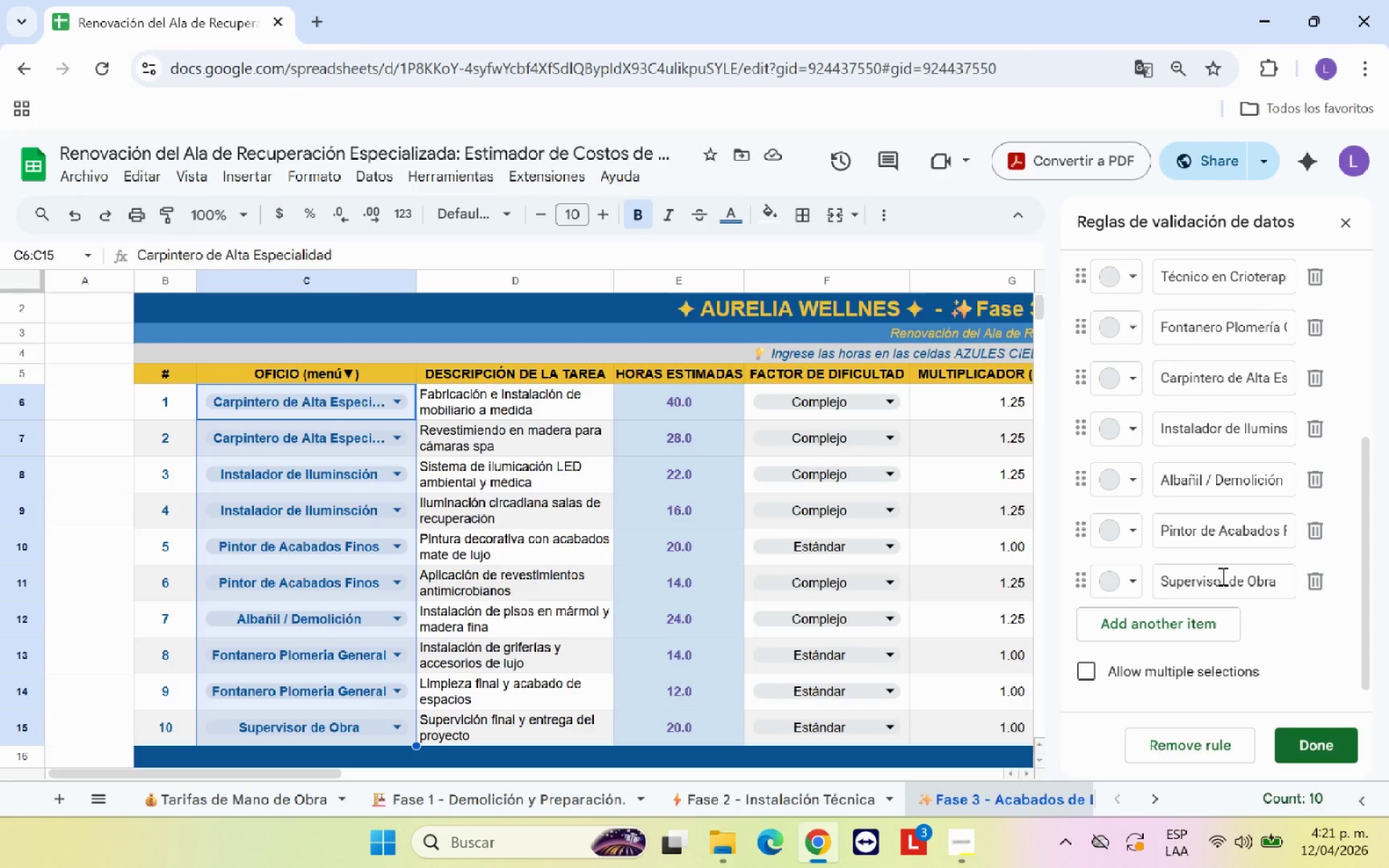 
scroll: coordinate [1221, 576], scroll_direction: up, amount: 2.0
 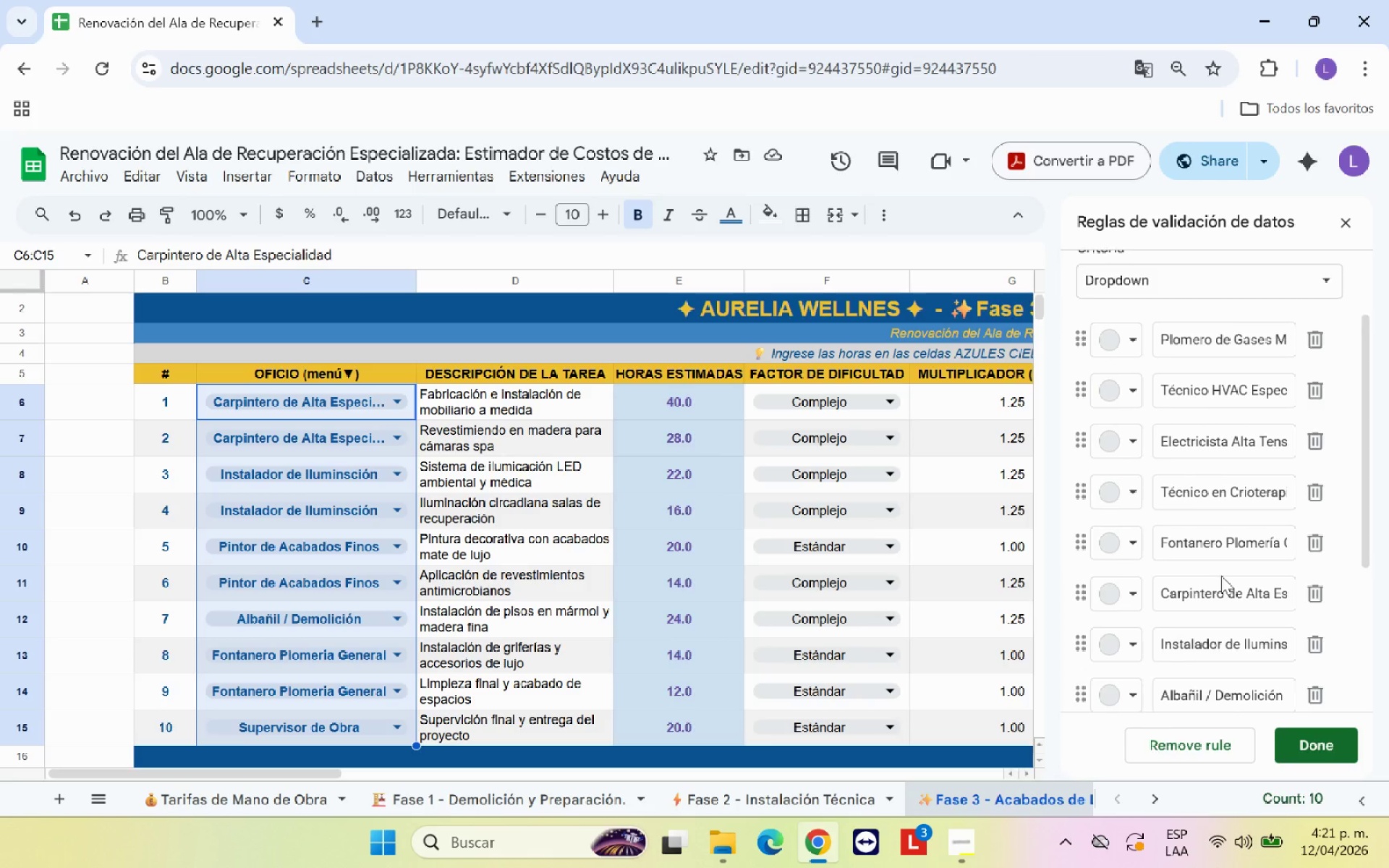 
scroll: coordinate [1221, 576], scroll_direction: down, amount: 2.0
 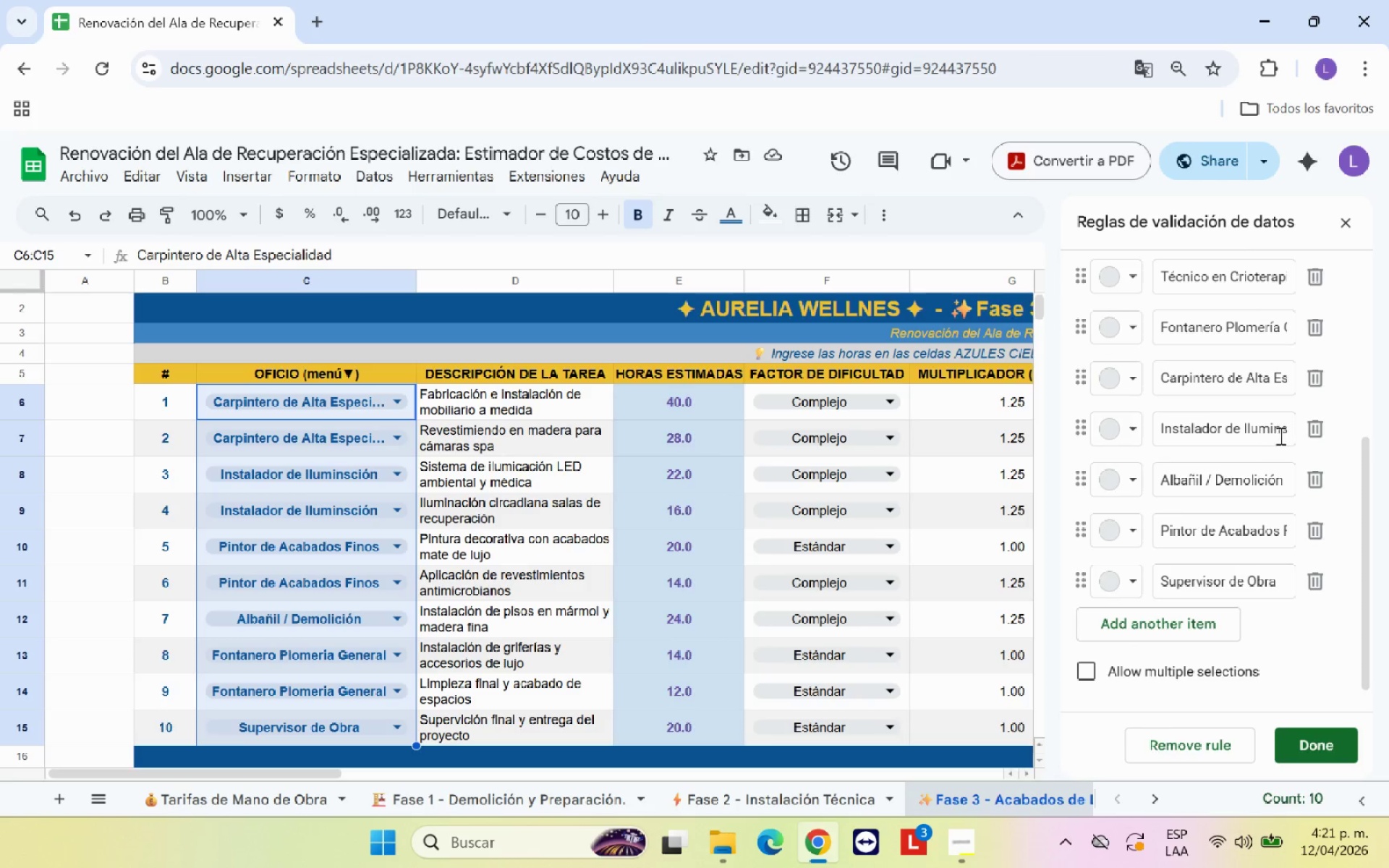 
left_click([1286, 427])
 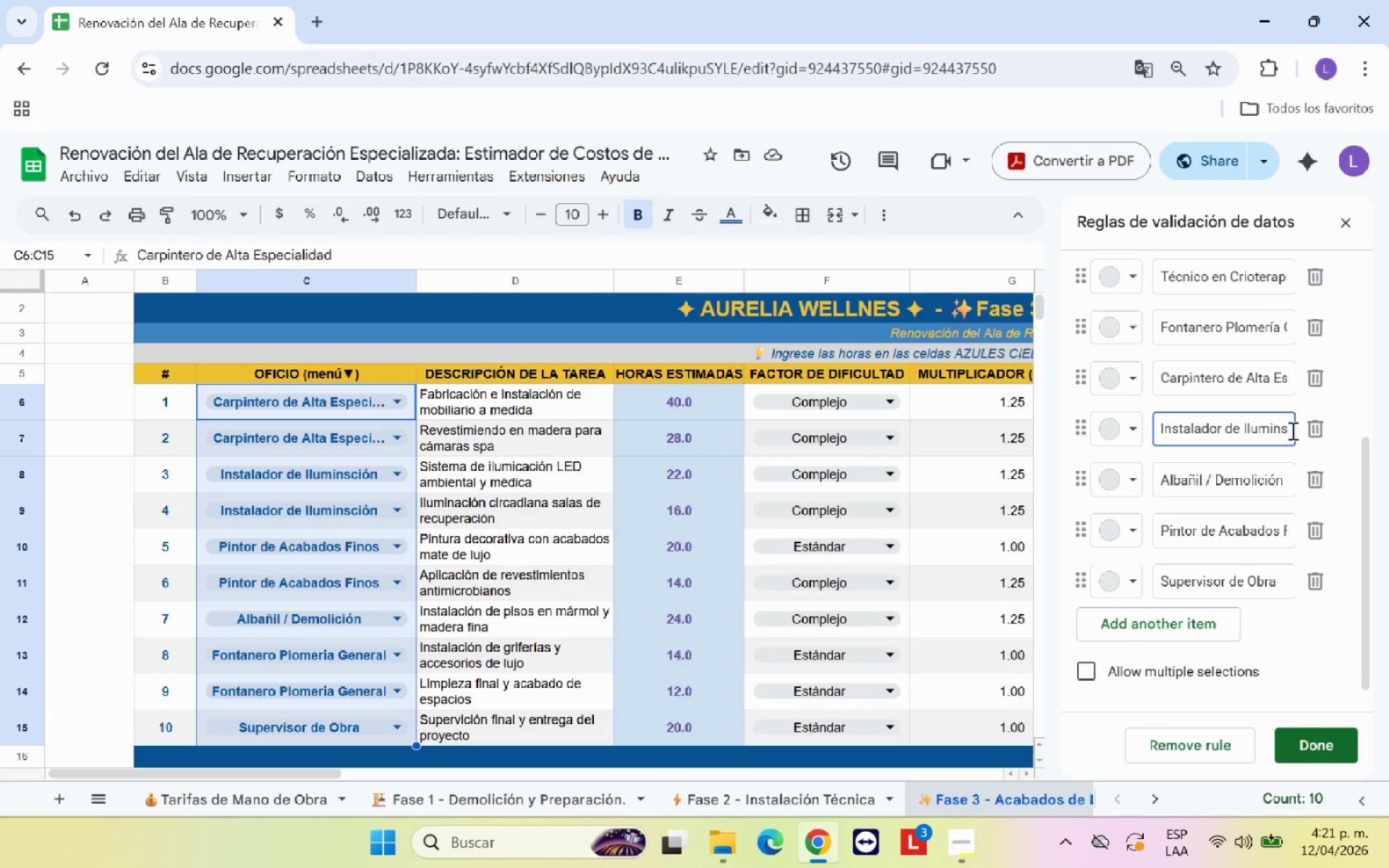 
key(Backspace)
 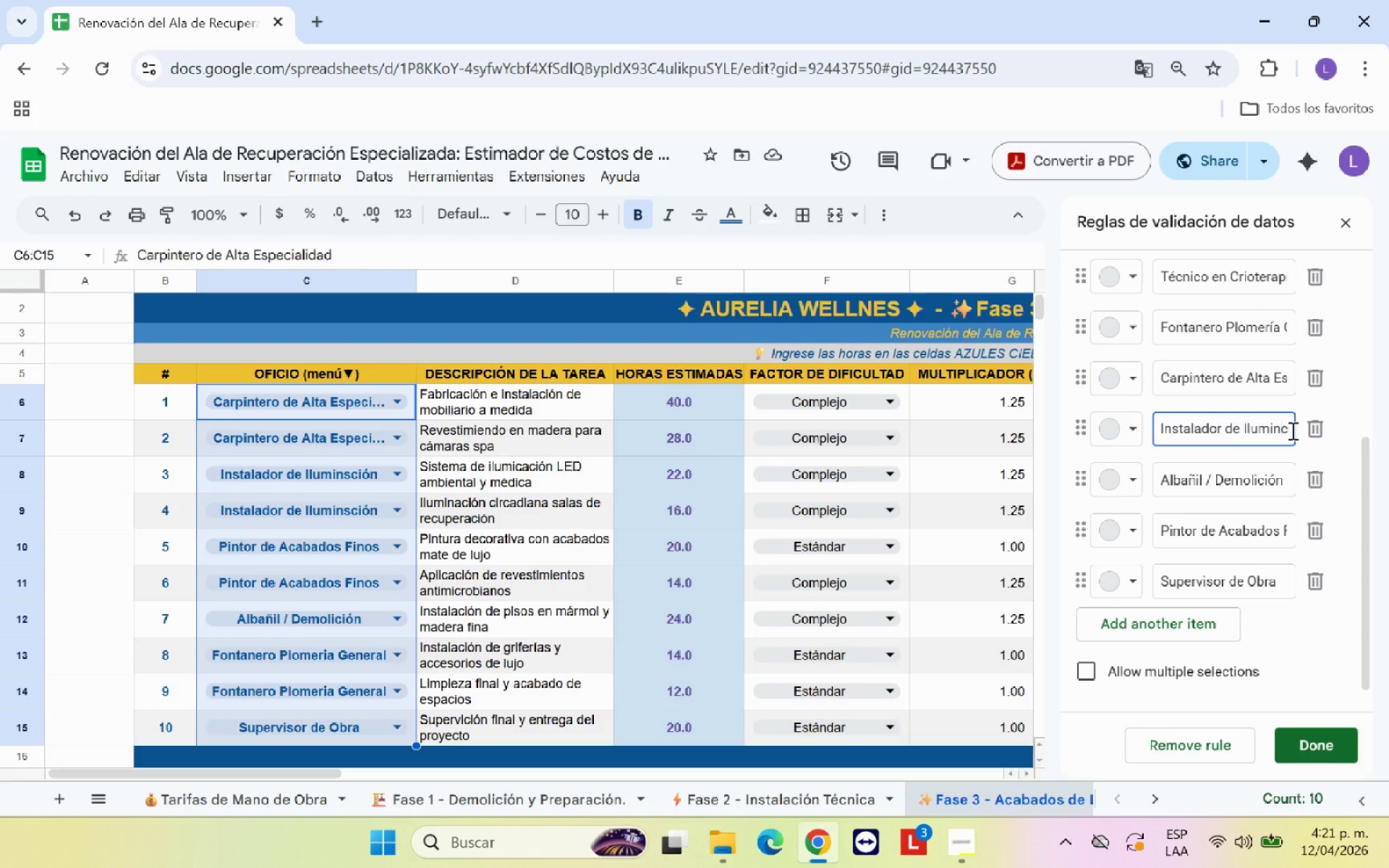 
key(A)
 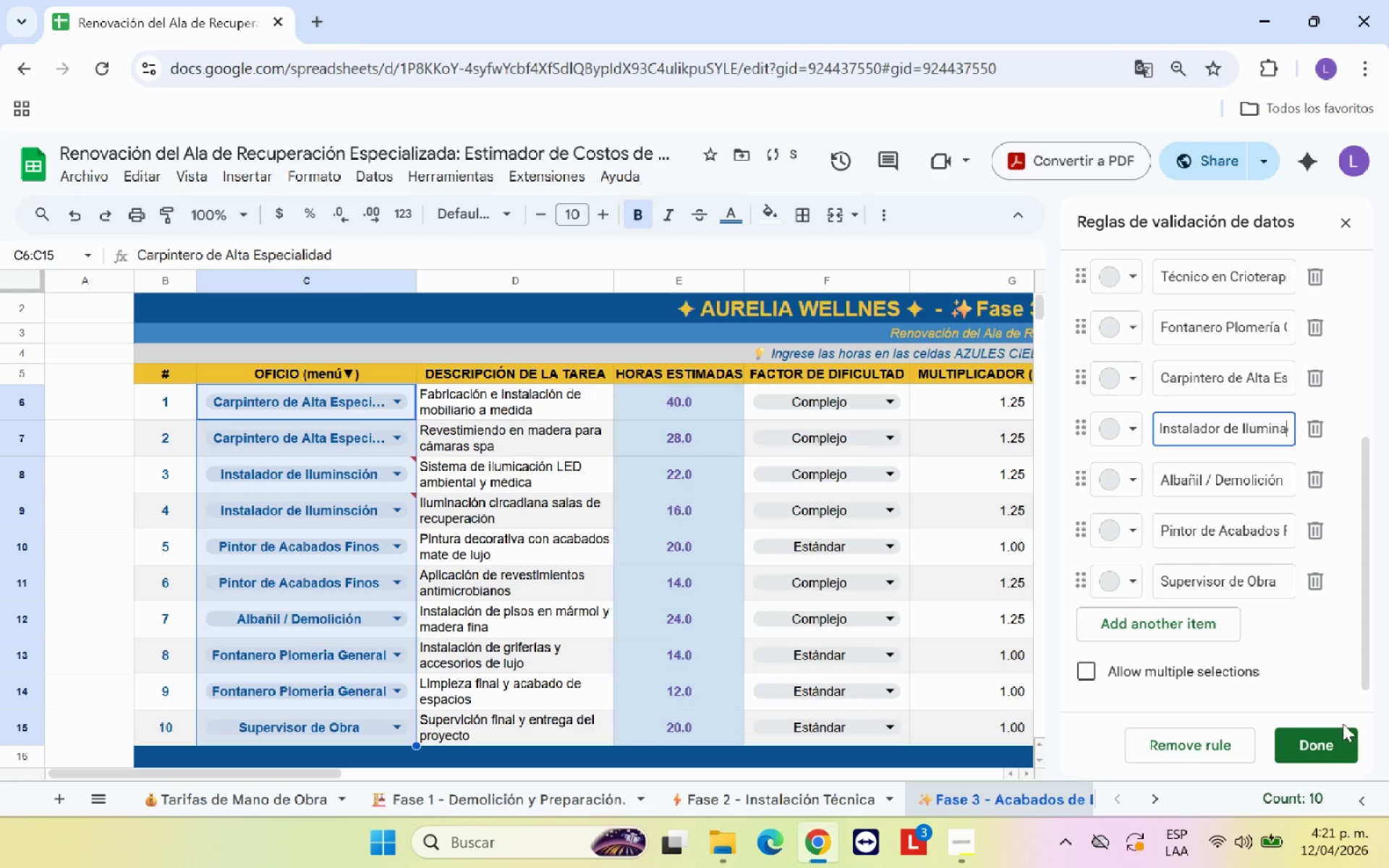 
left_click([1331, 736])
 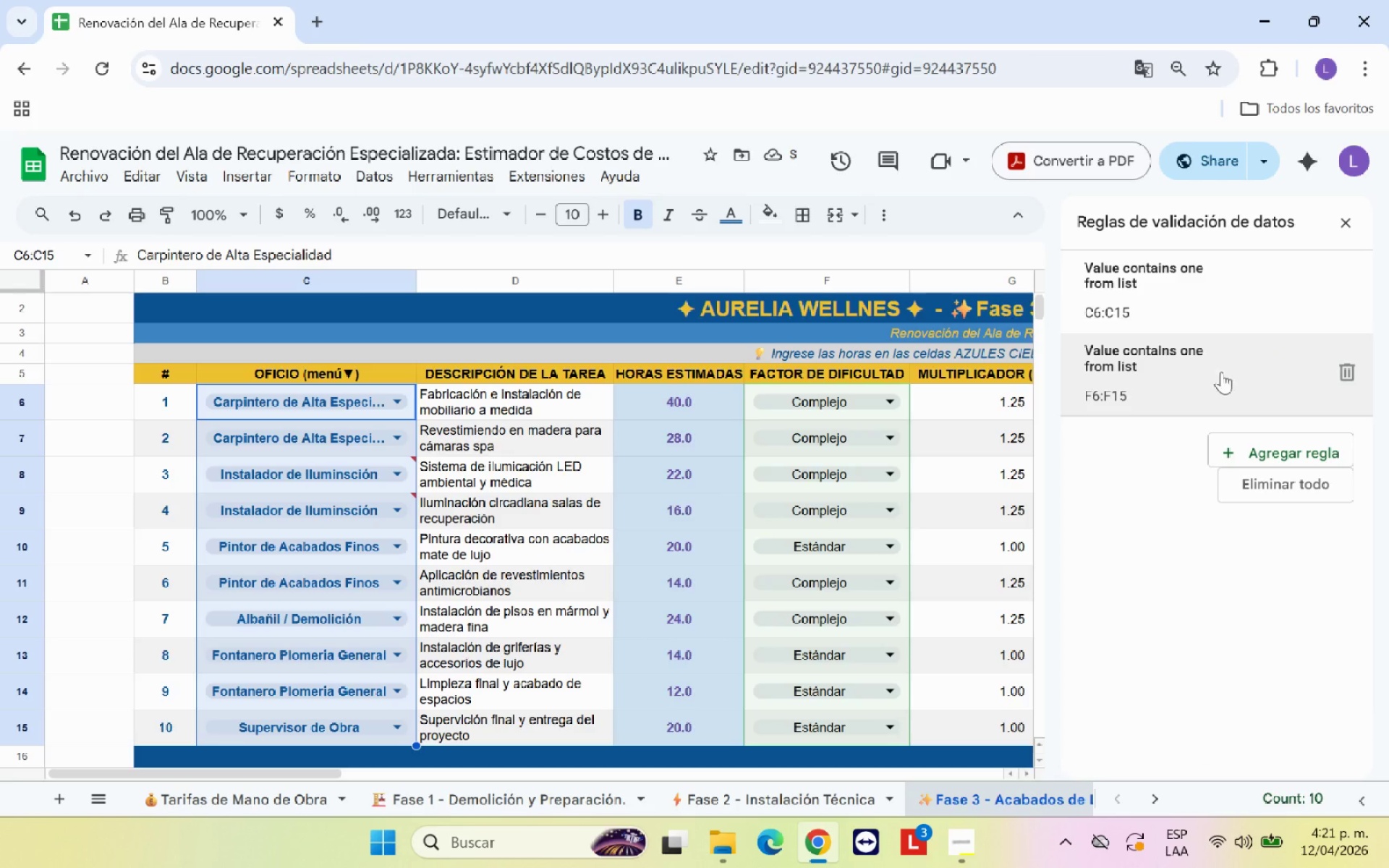 
left_click([1347, 222])
 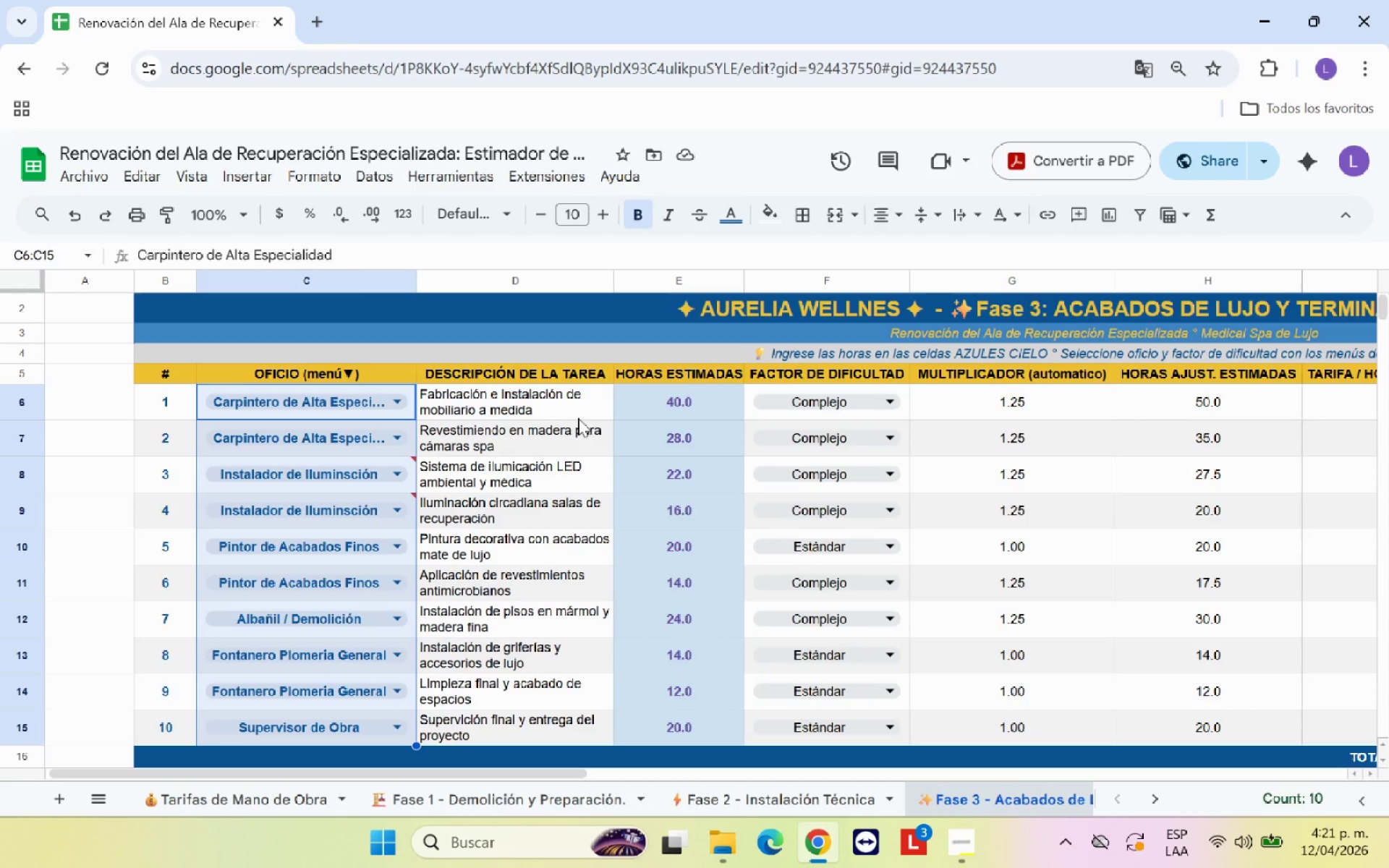 
left_click([575, 349])
 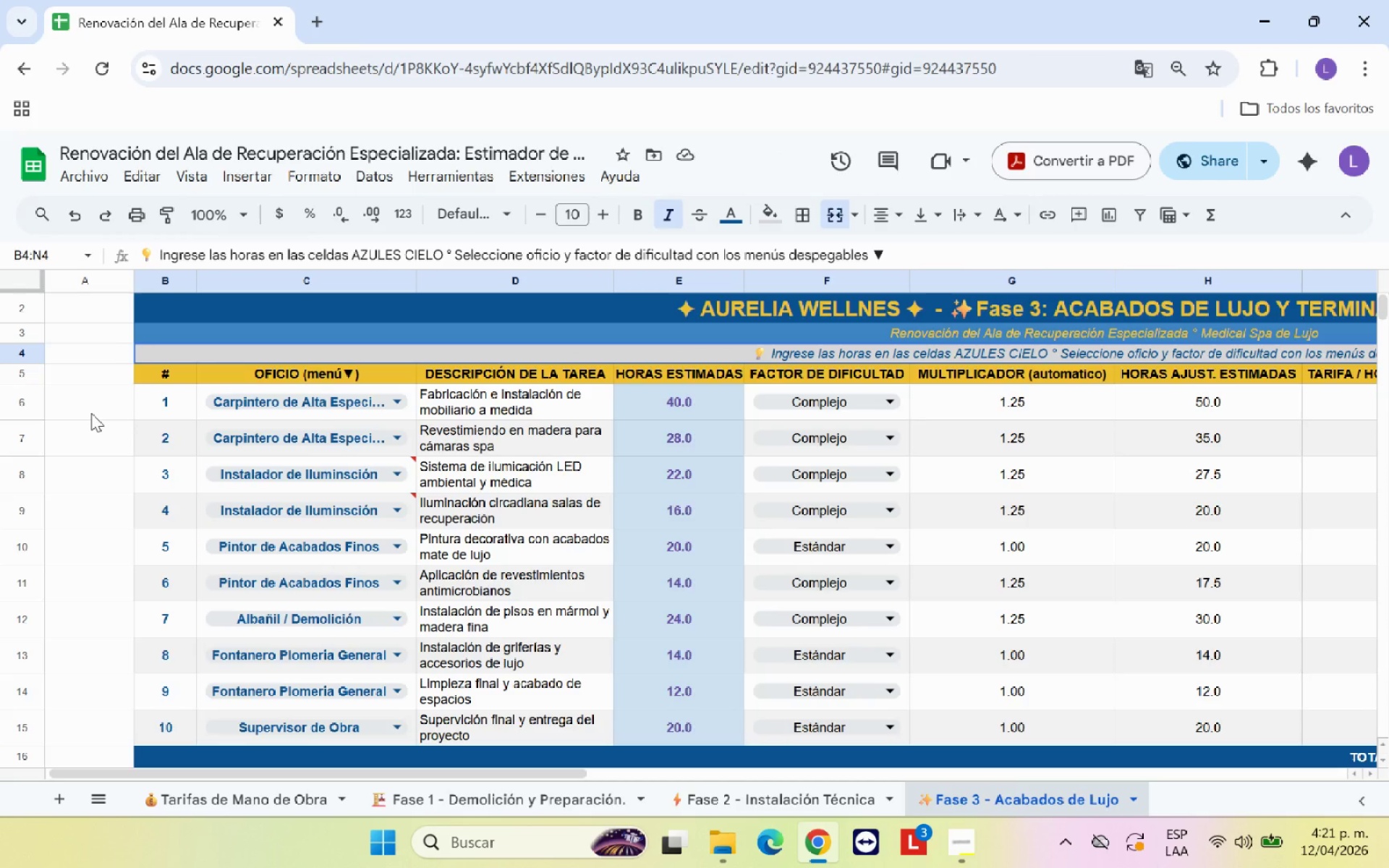 
left_click([93, 412])
 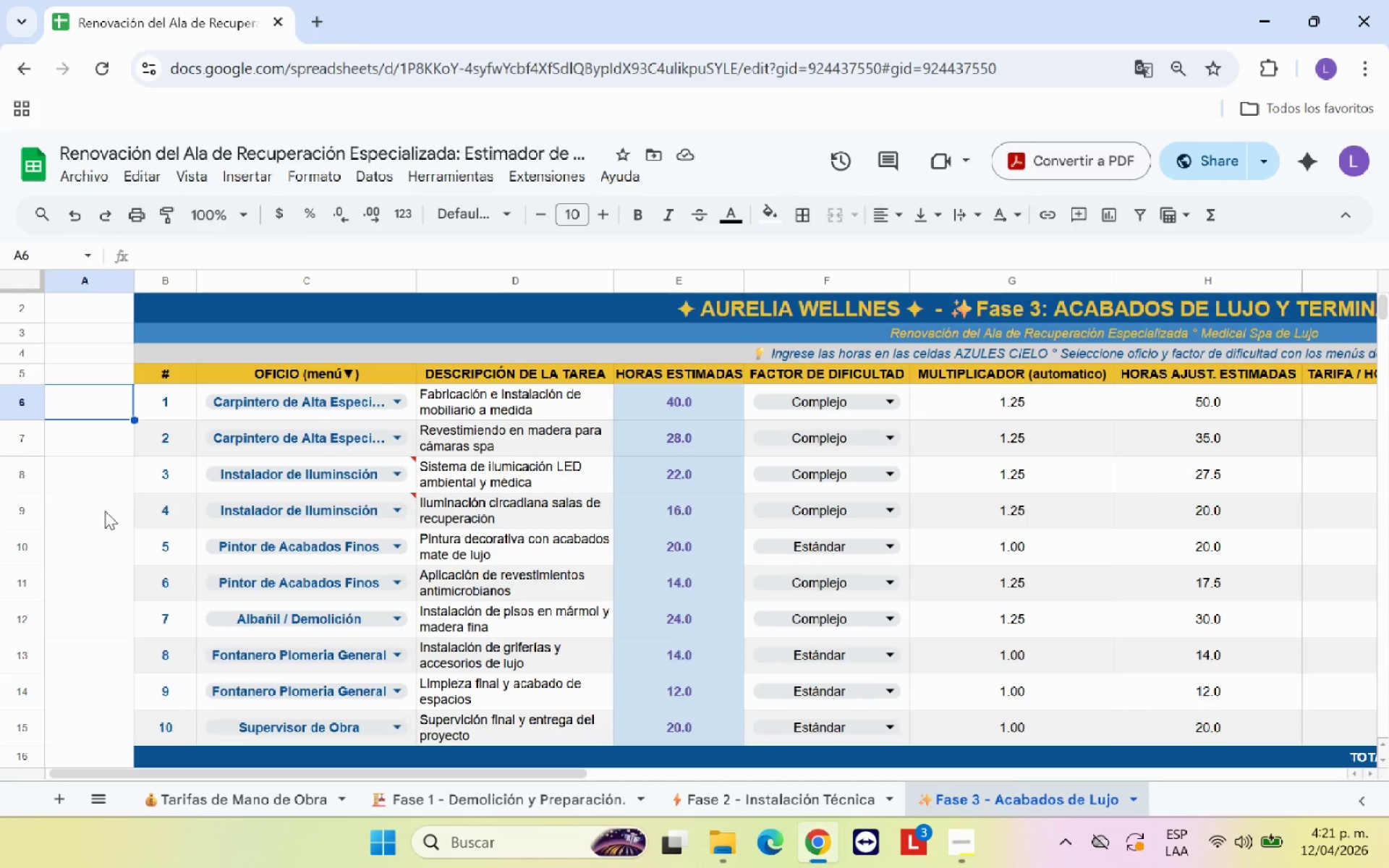 
left_click([105, 511])
 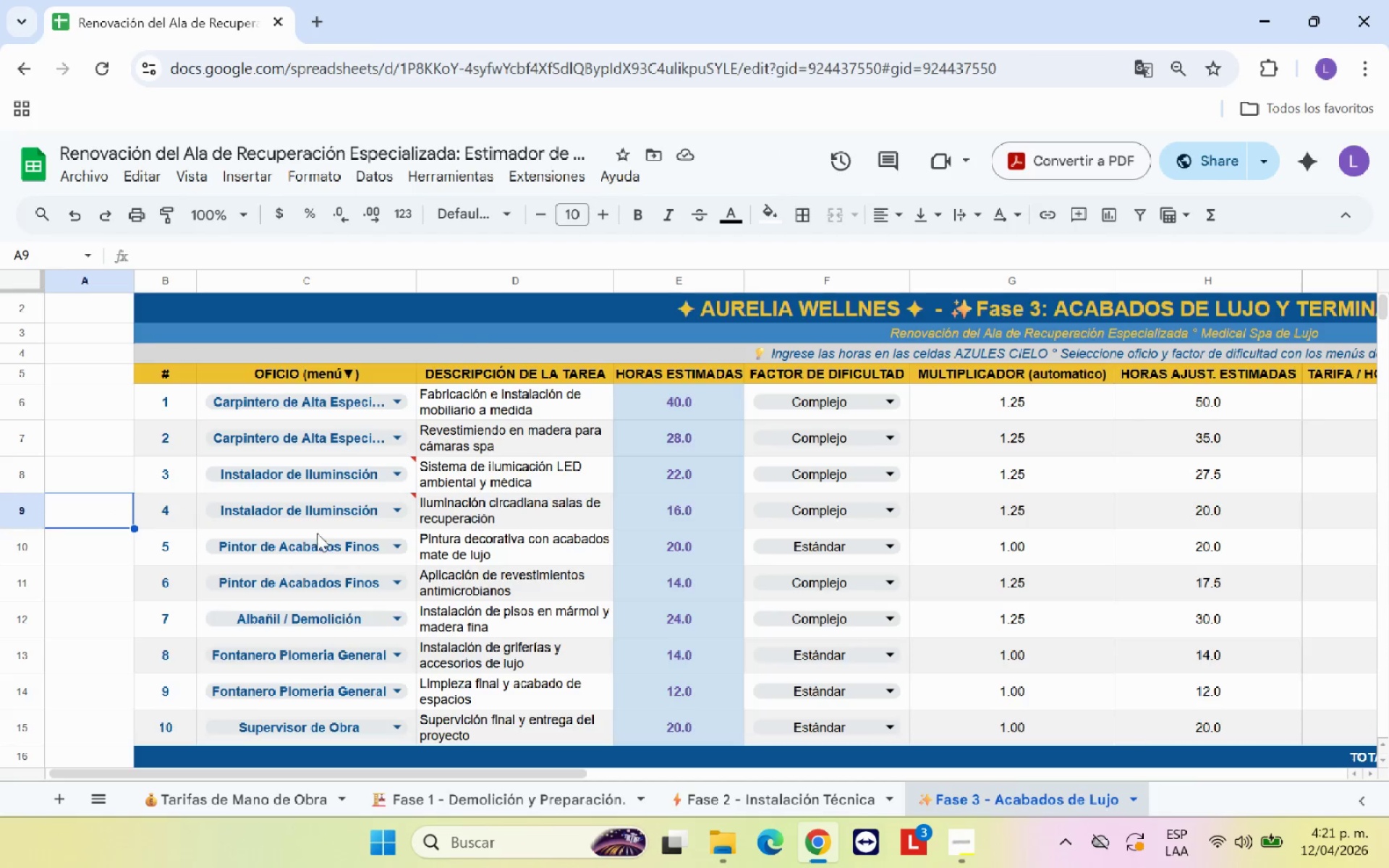 
scroll: coordinate [318, 533], scroll_direction: down, amount: 1.0
 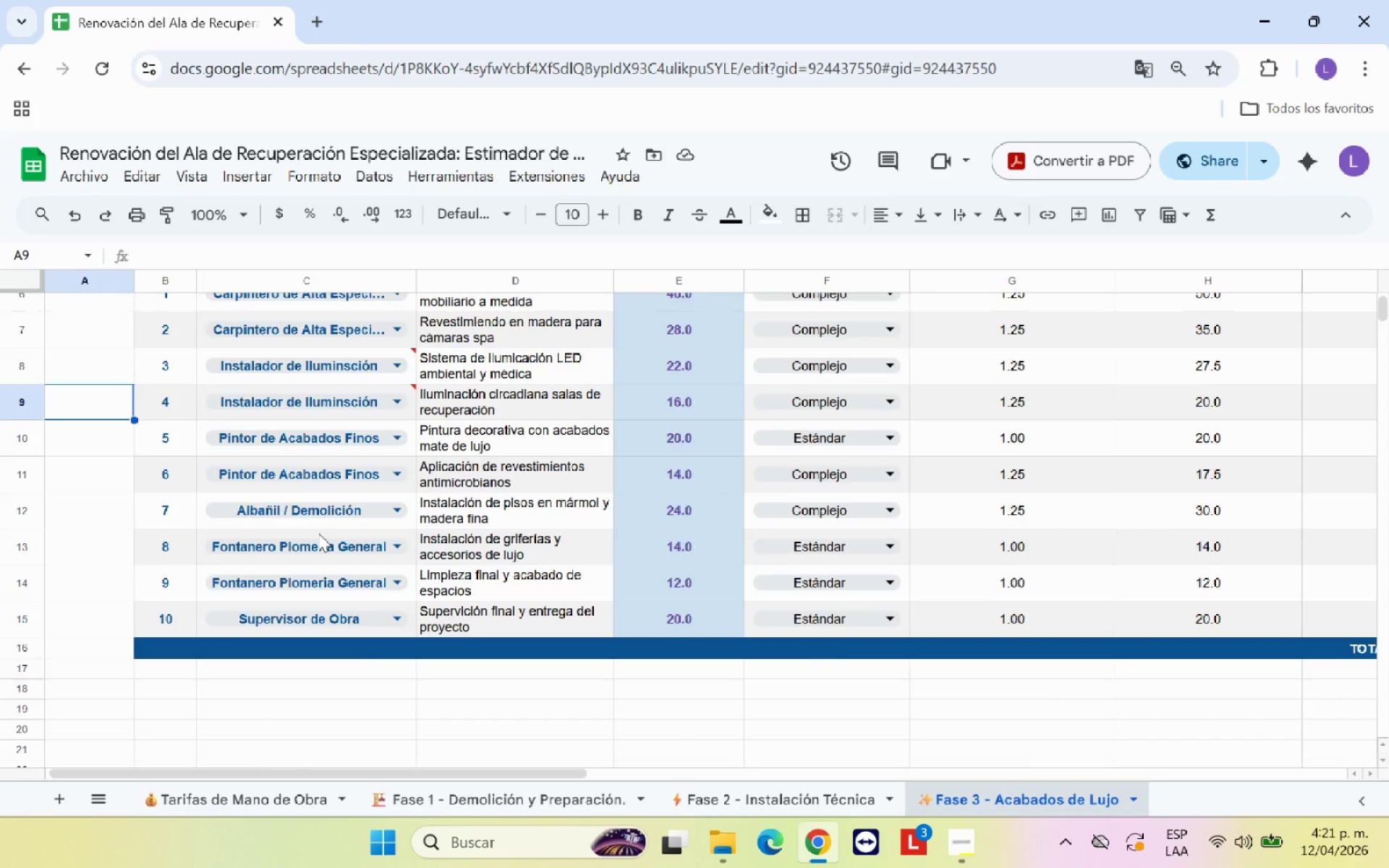 
scroll: coordinate [318, 533], scroll_direction: up, amount: 1.0
 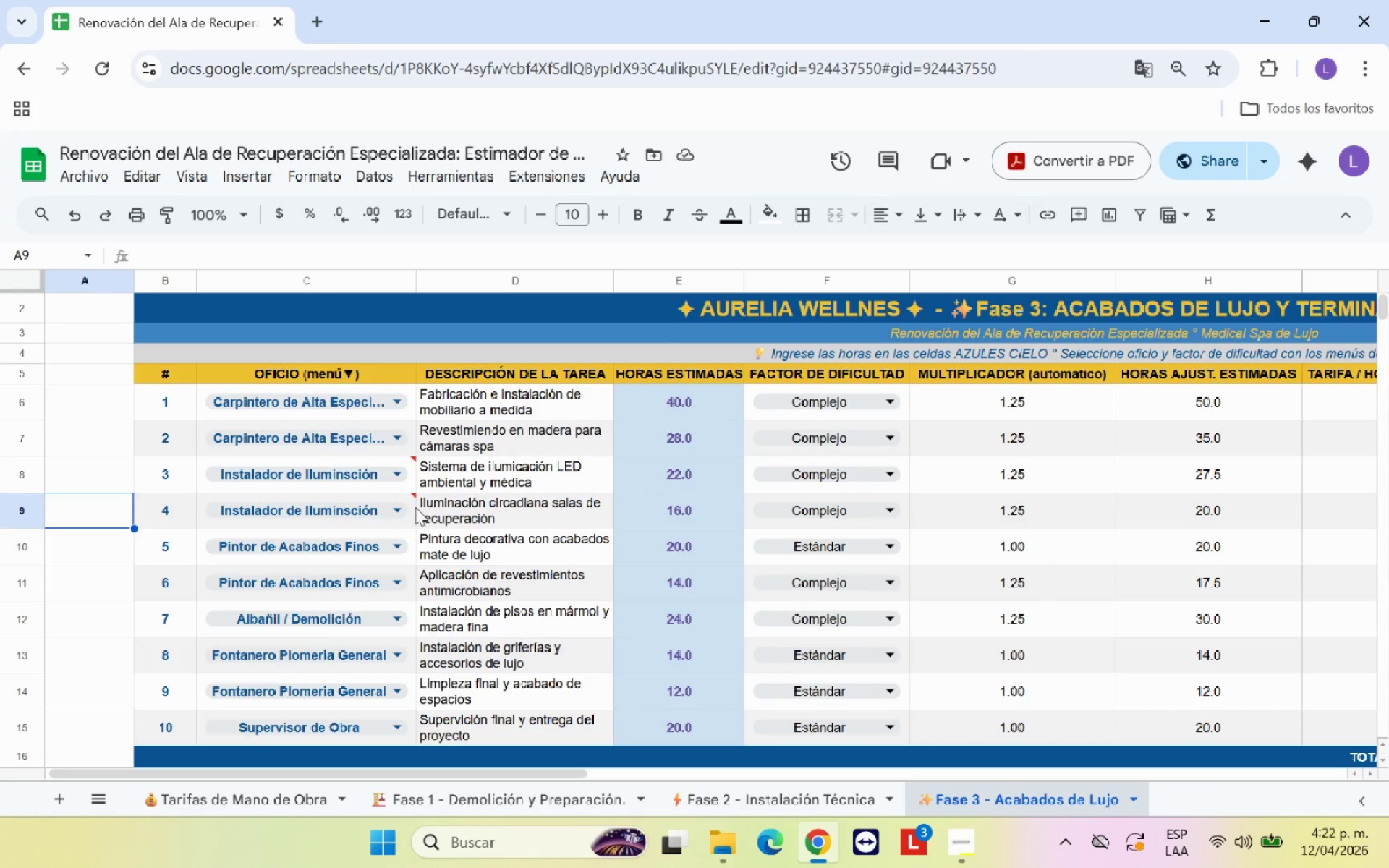 
left_click([413, 506])
 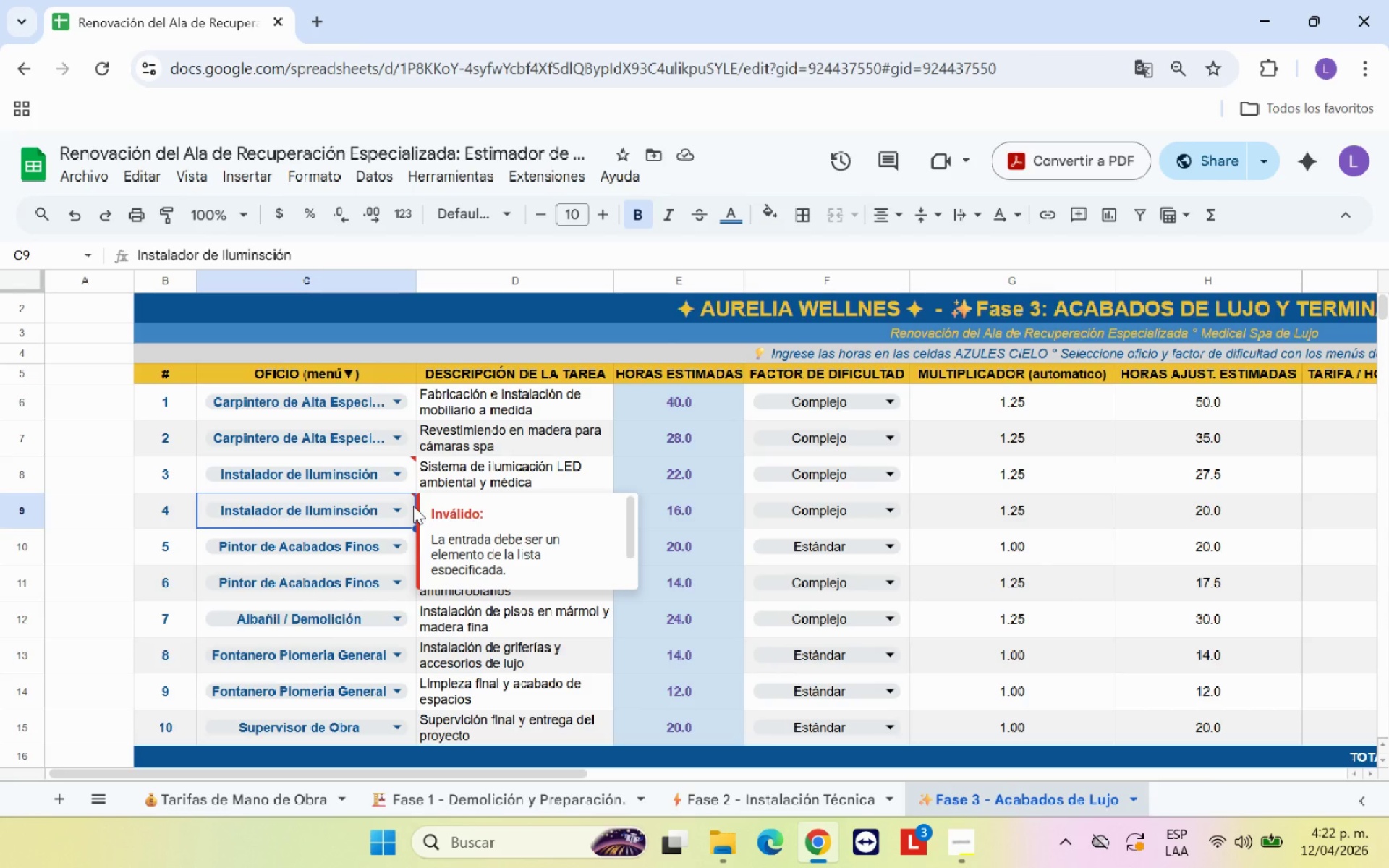 
left_click([388, 506])
 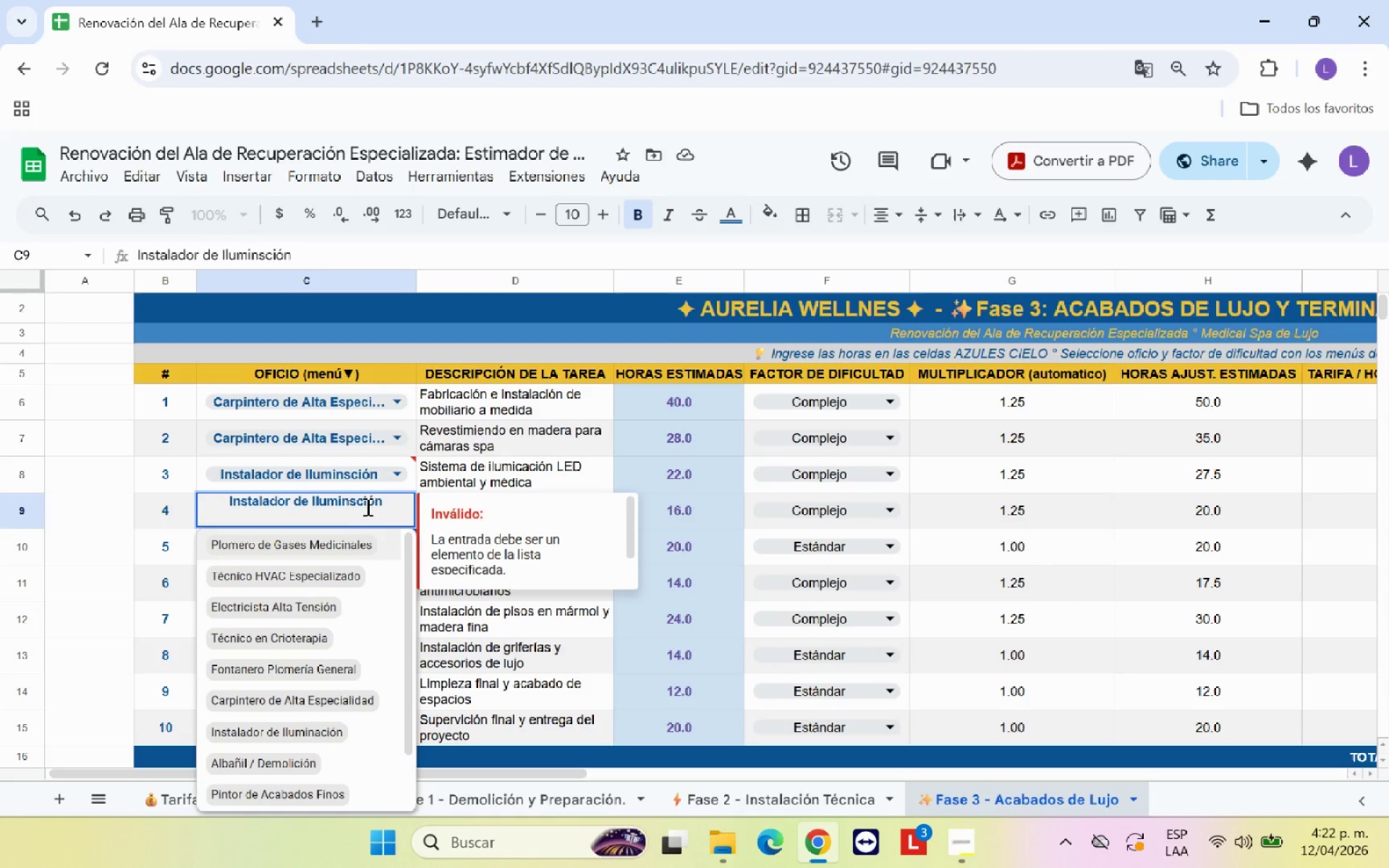 
left_click([355, 506])
 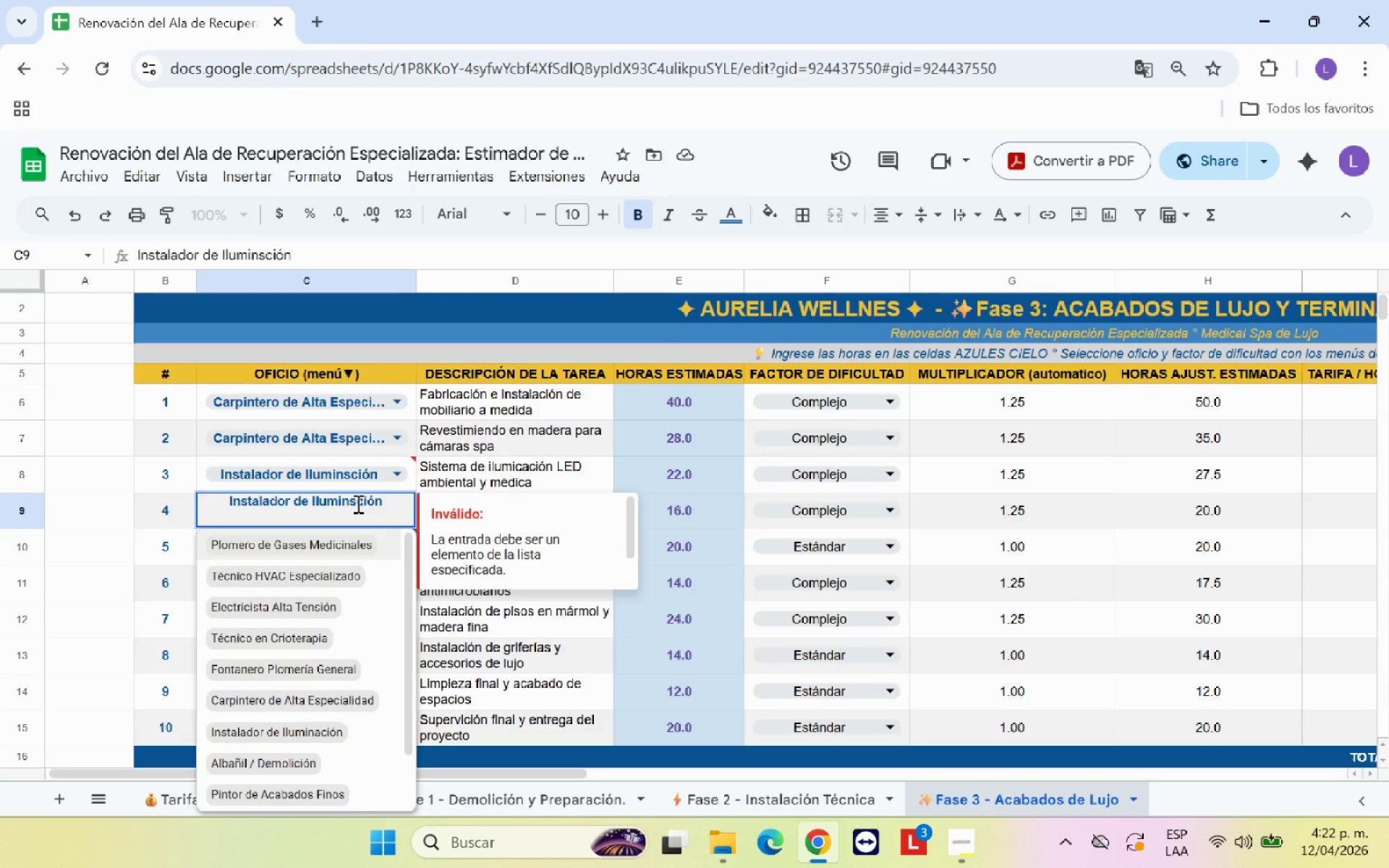 
key(Backspace)
 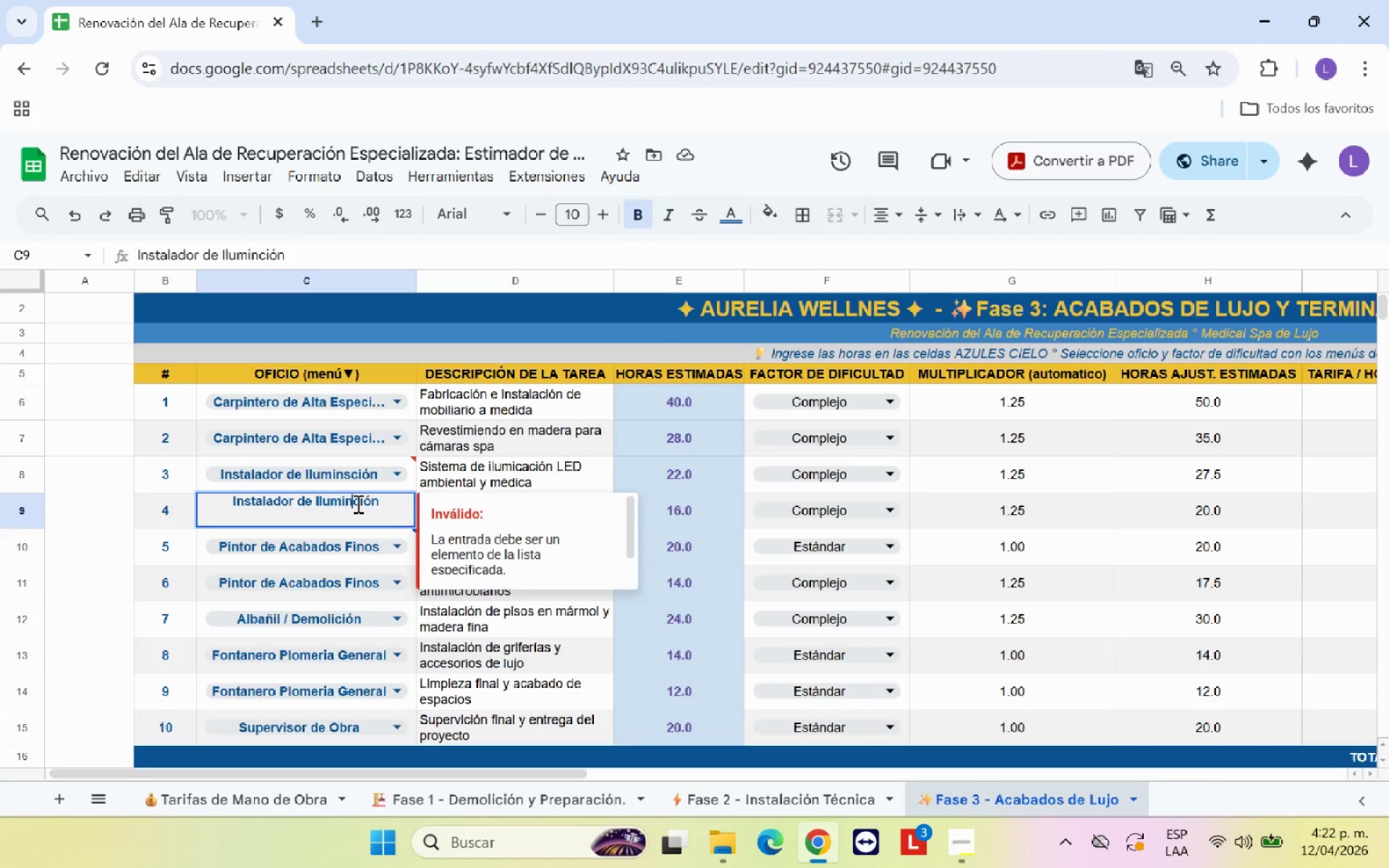 
key(A)
 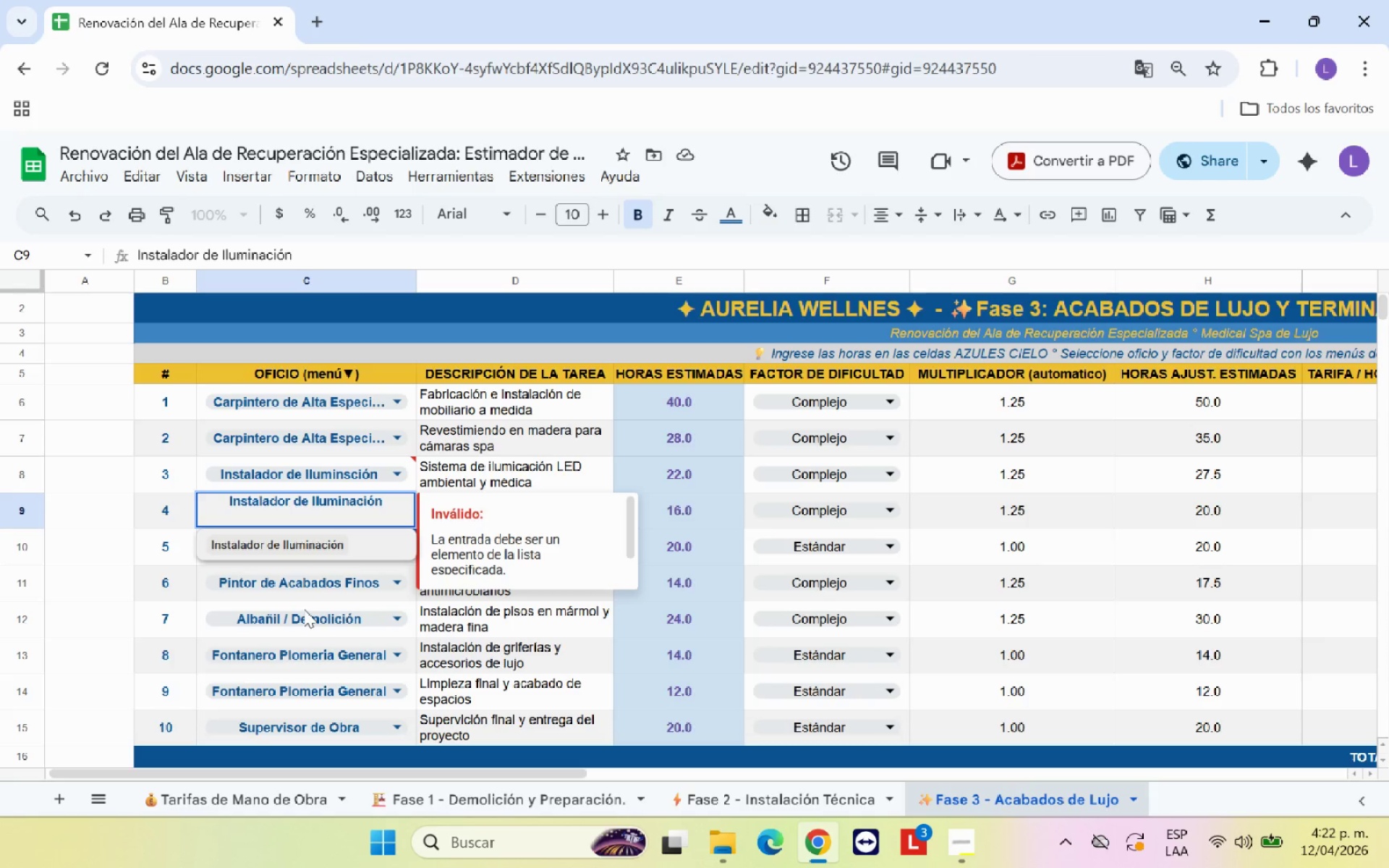 
left_click([299, 542])
 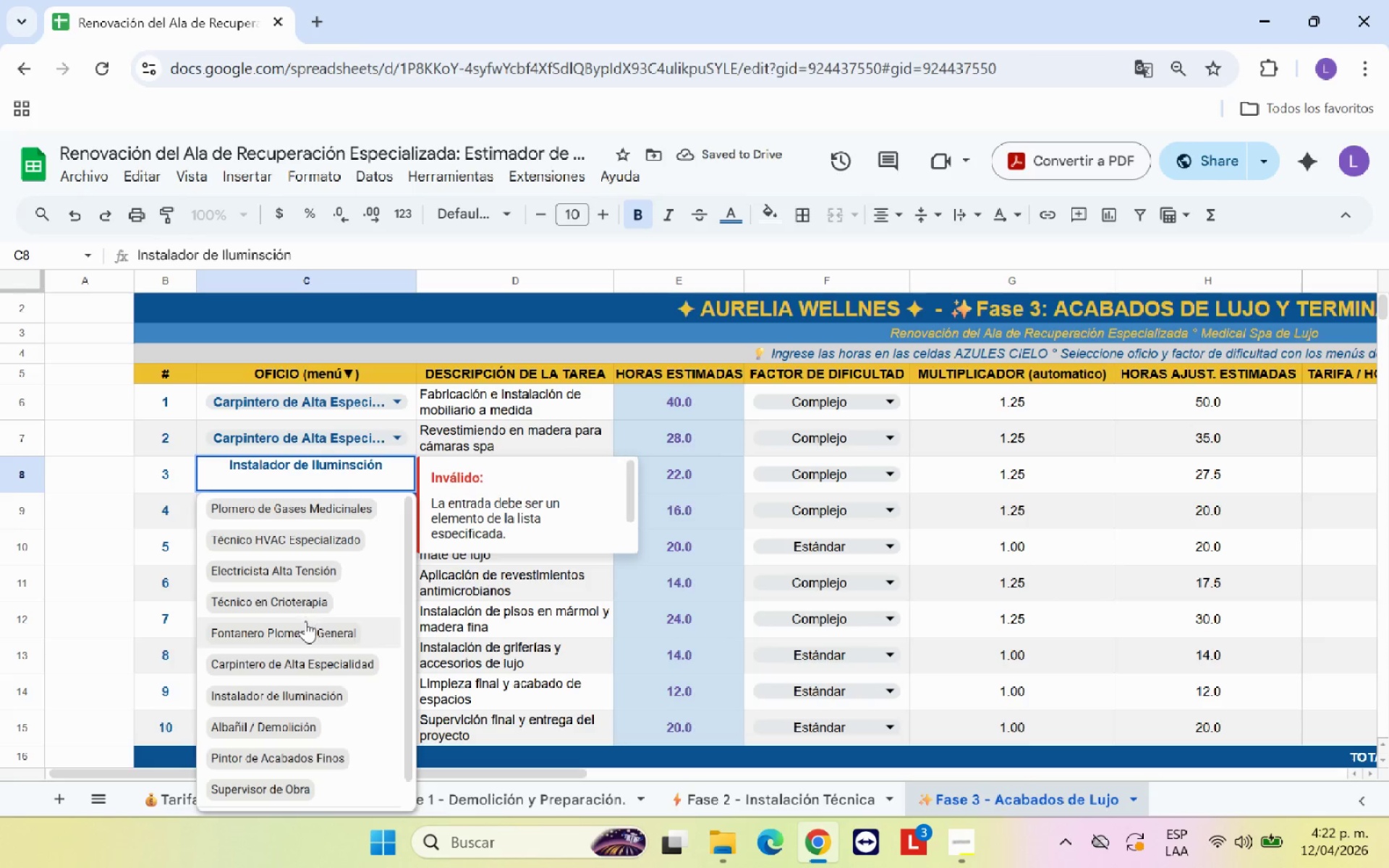 
left_click([290, 691])
 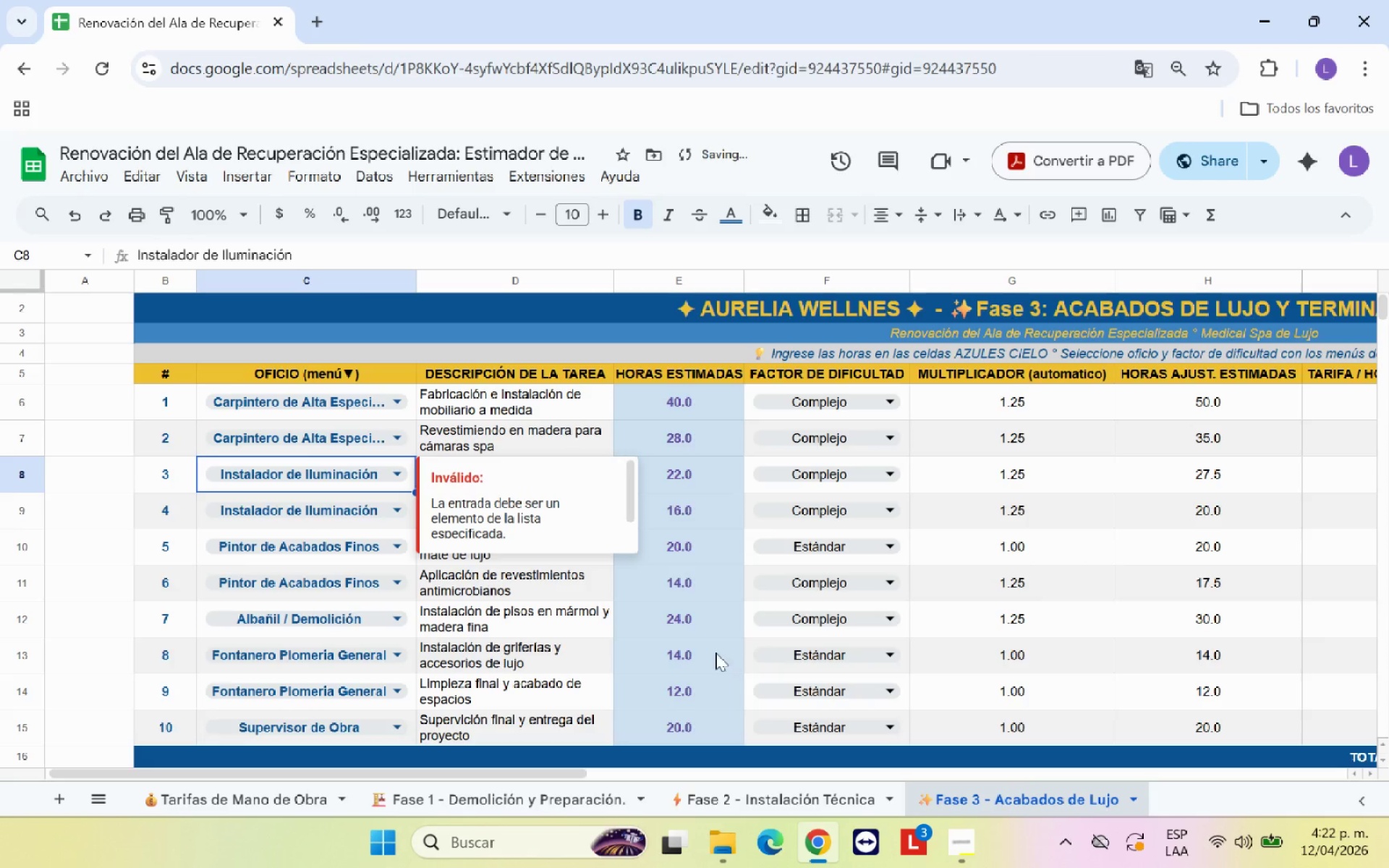 
left_click([695, 658])
 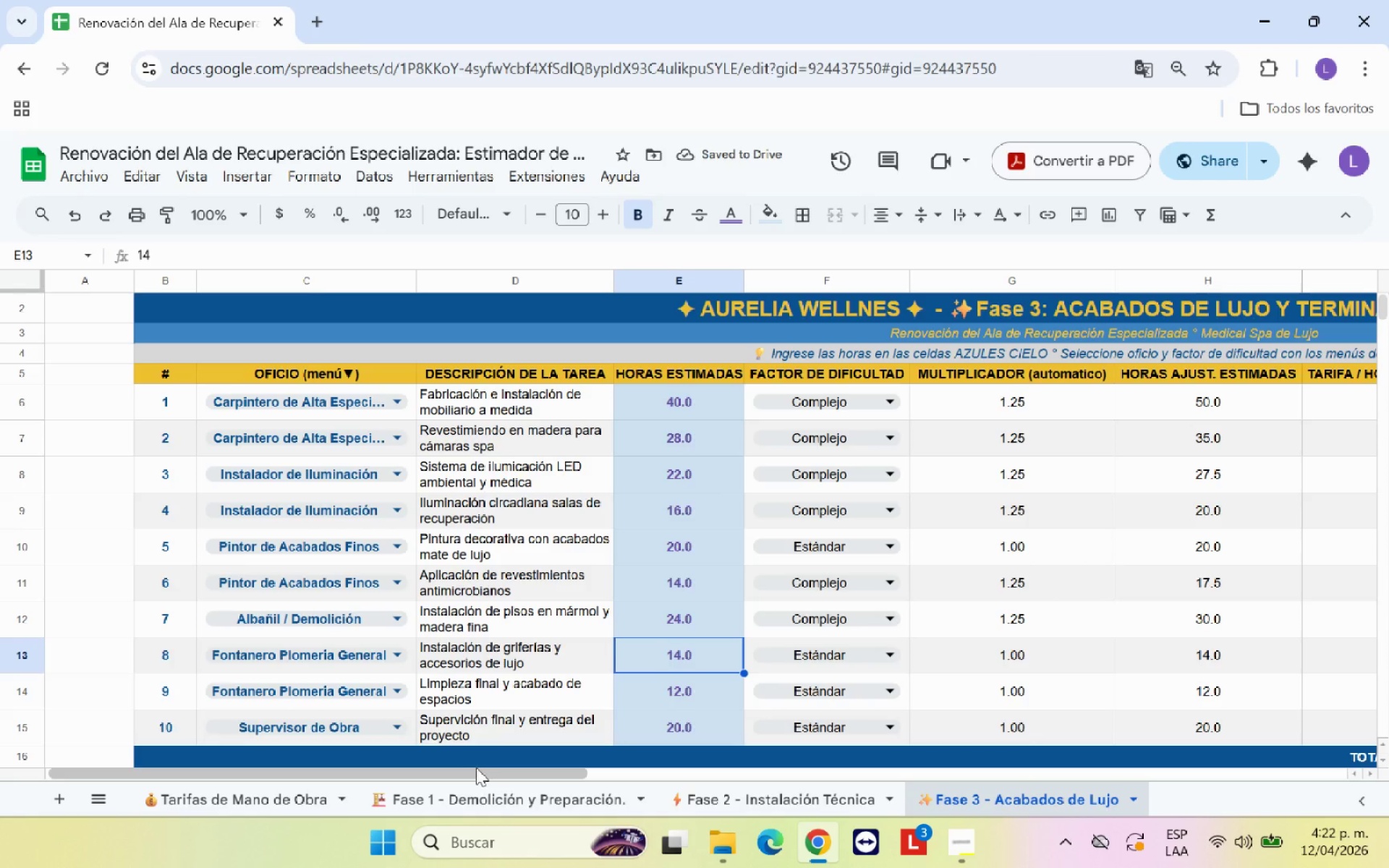 
left_click_drag(start_coordinate=[479, 774], to_coordinate=[867, 768])
 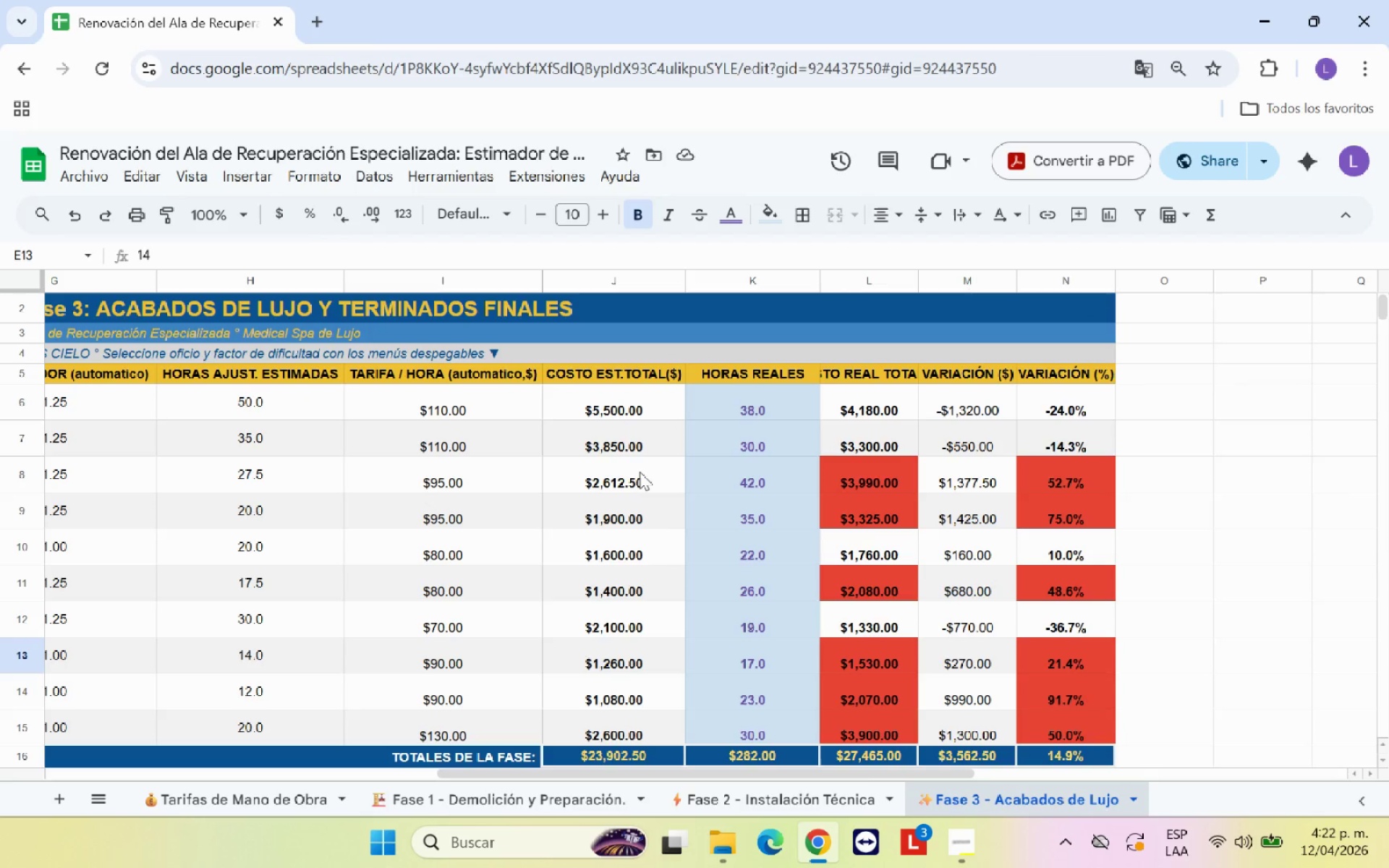 
left_click([628, 519])
 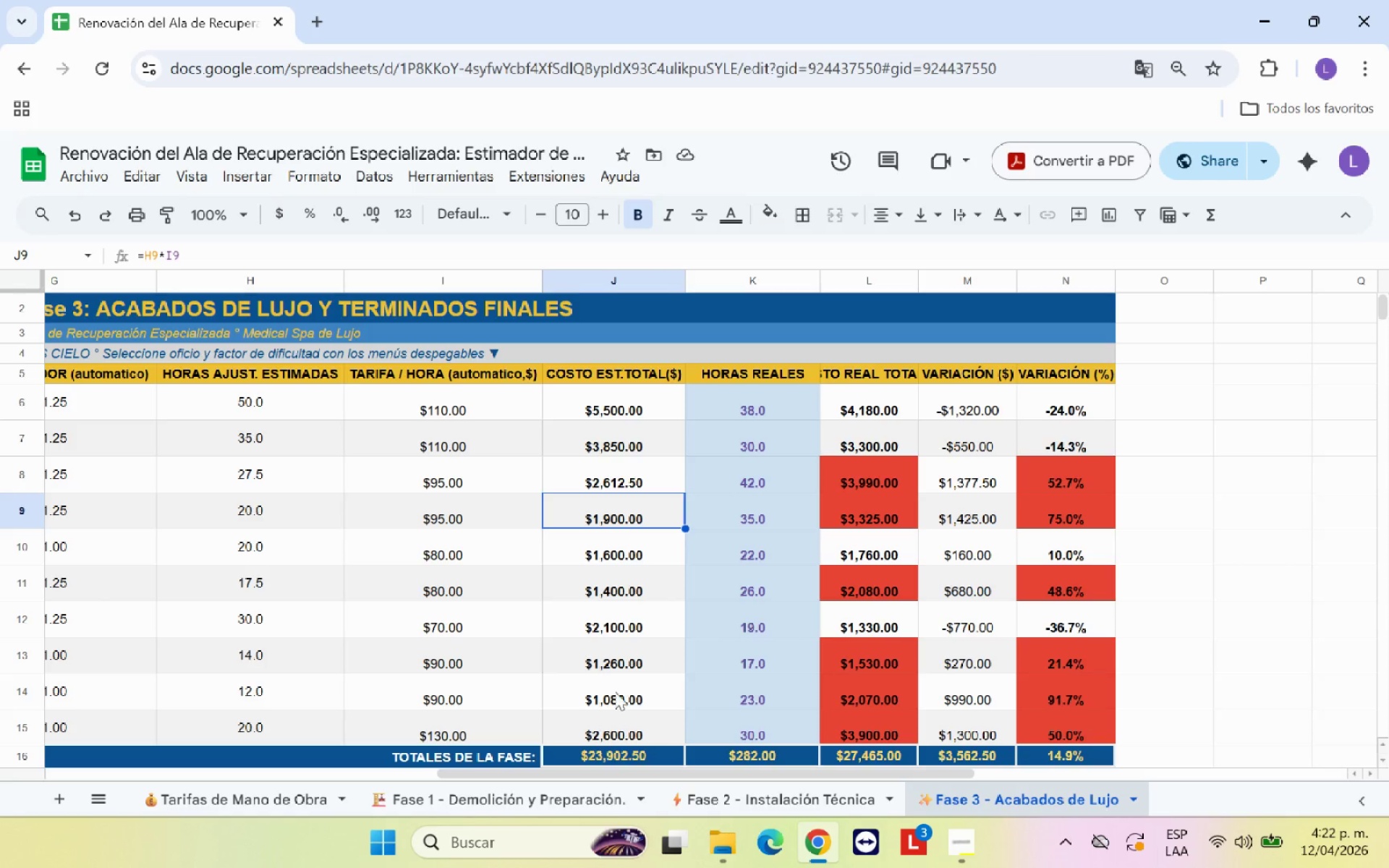 
left_click([614, 691])
 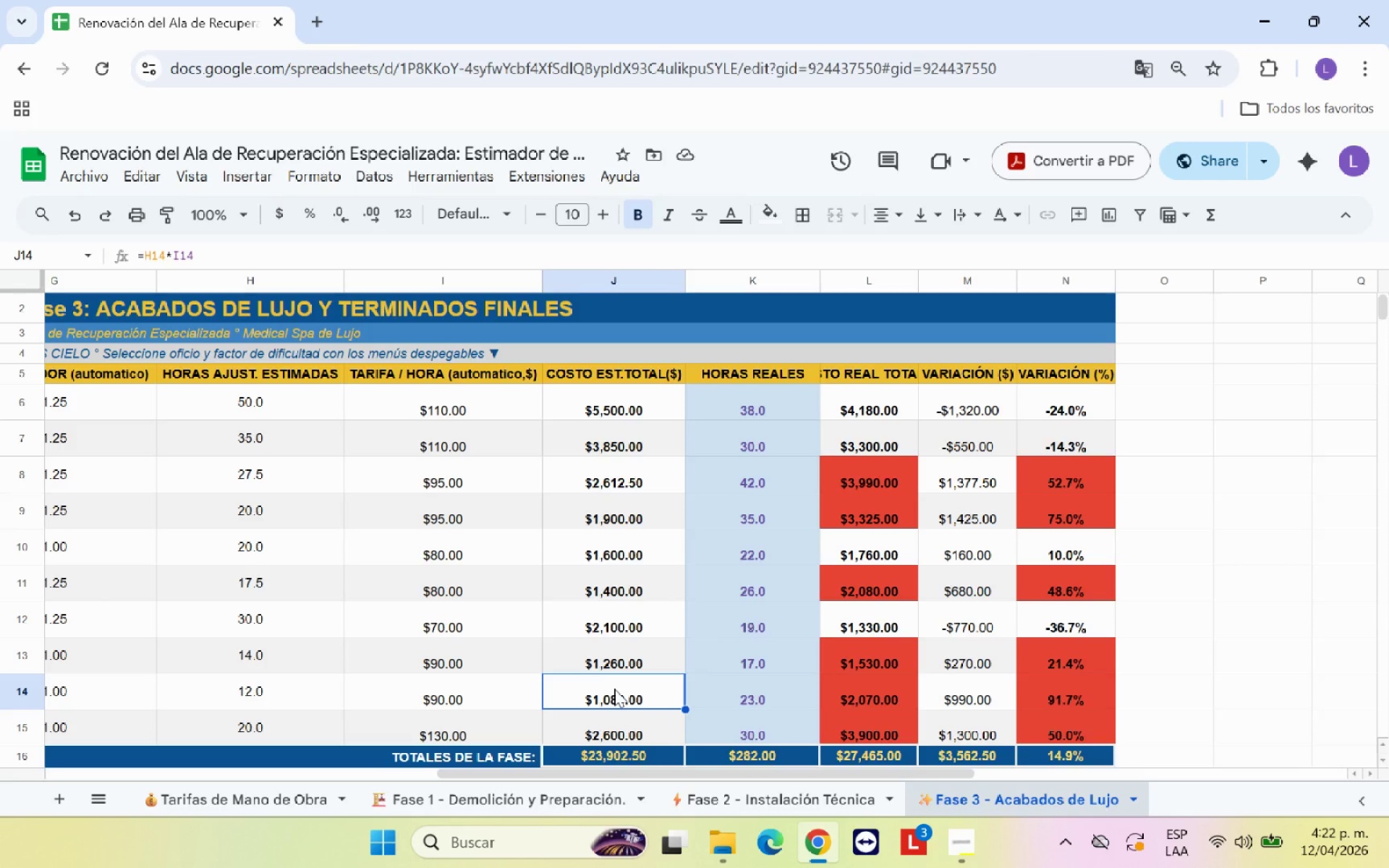 
wait(9.38)
 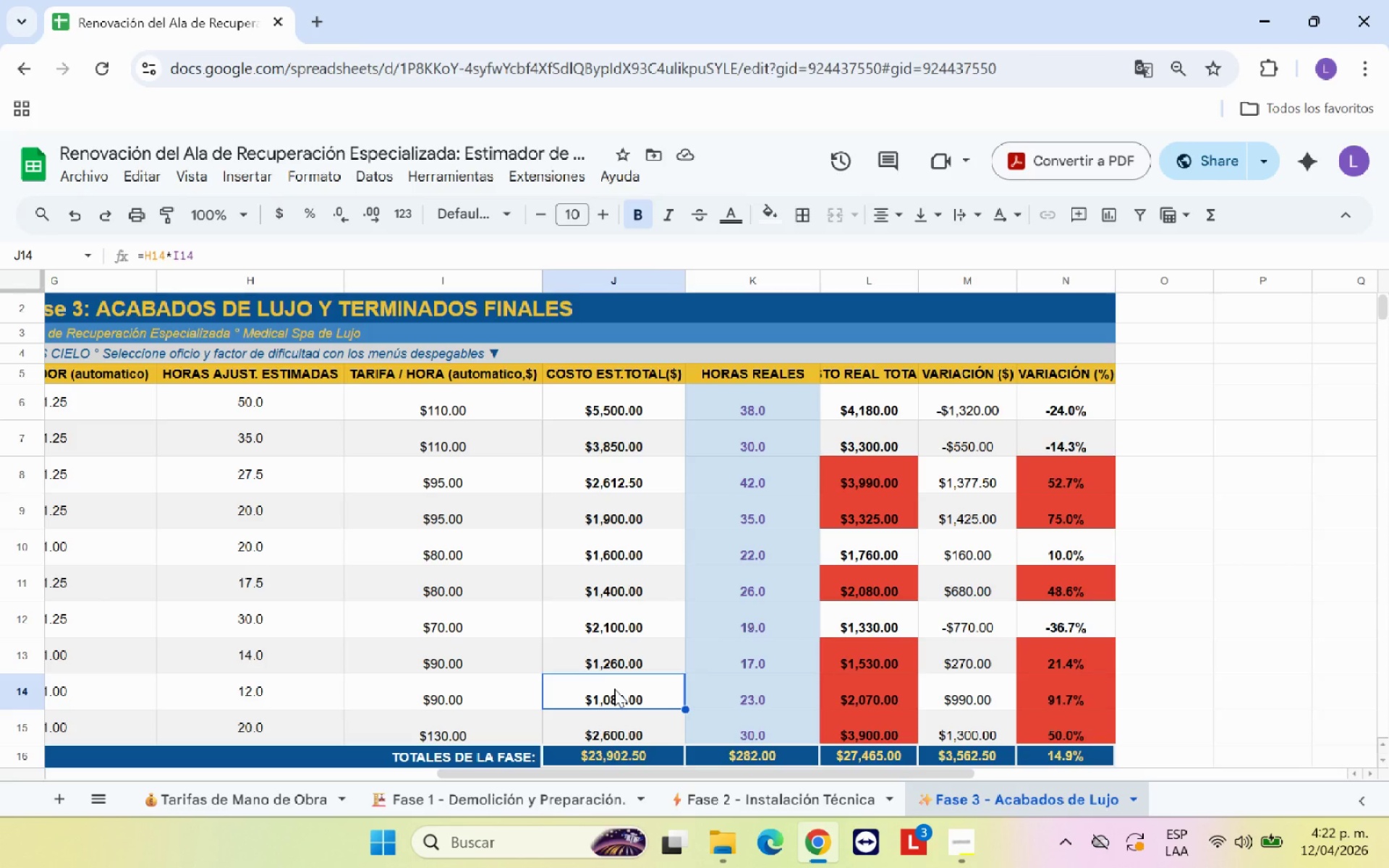 
left_click([770, 399])
 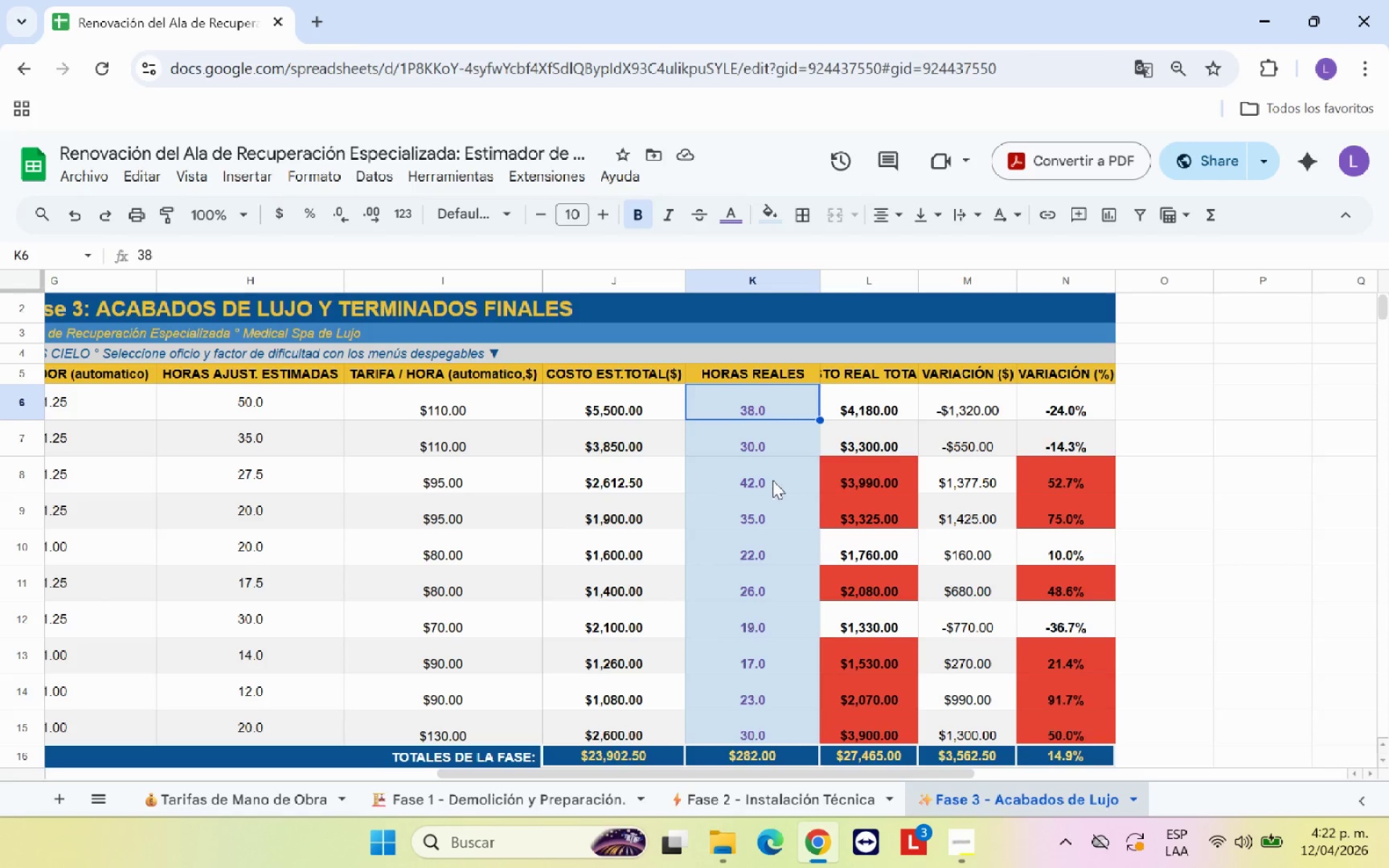 
left_click([773, 480])
 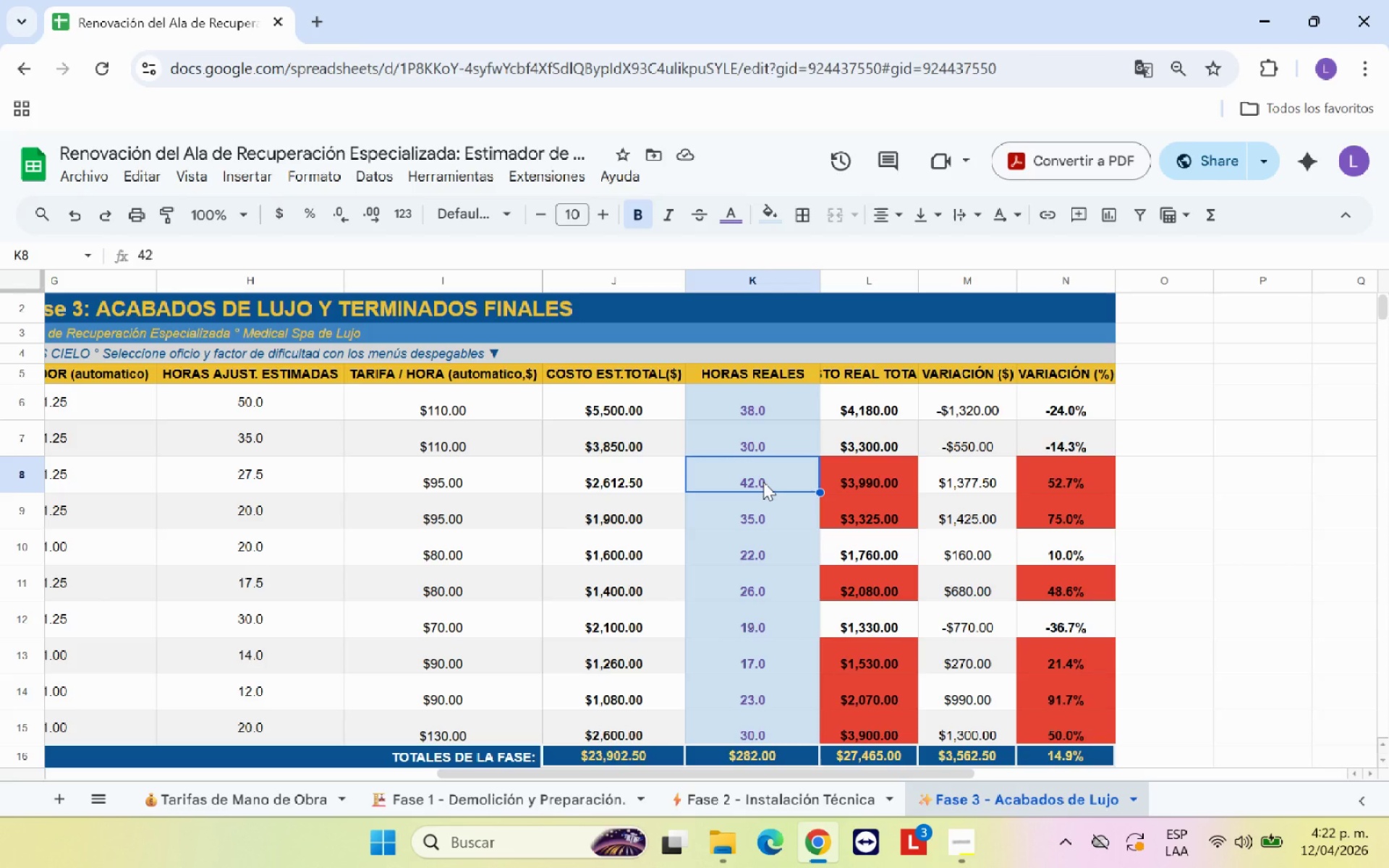 
wait(5.31)
 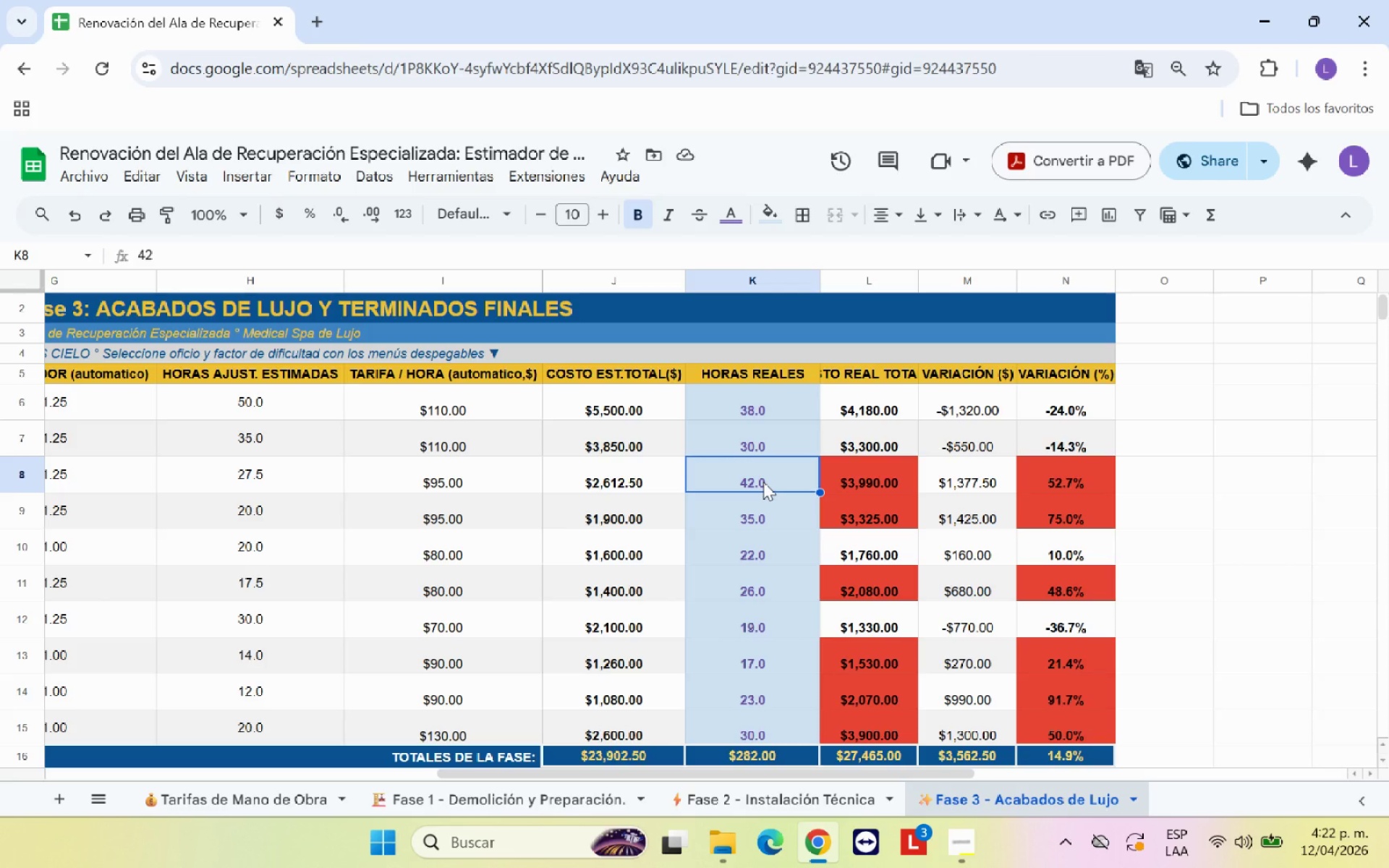 
key(Control+X)
 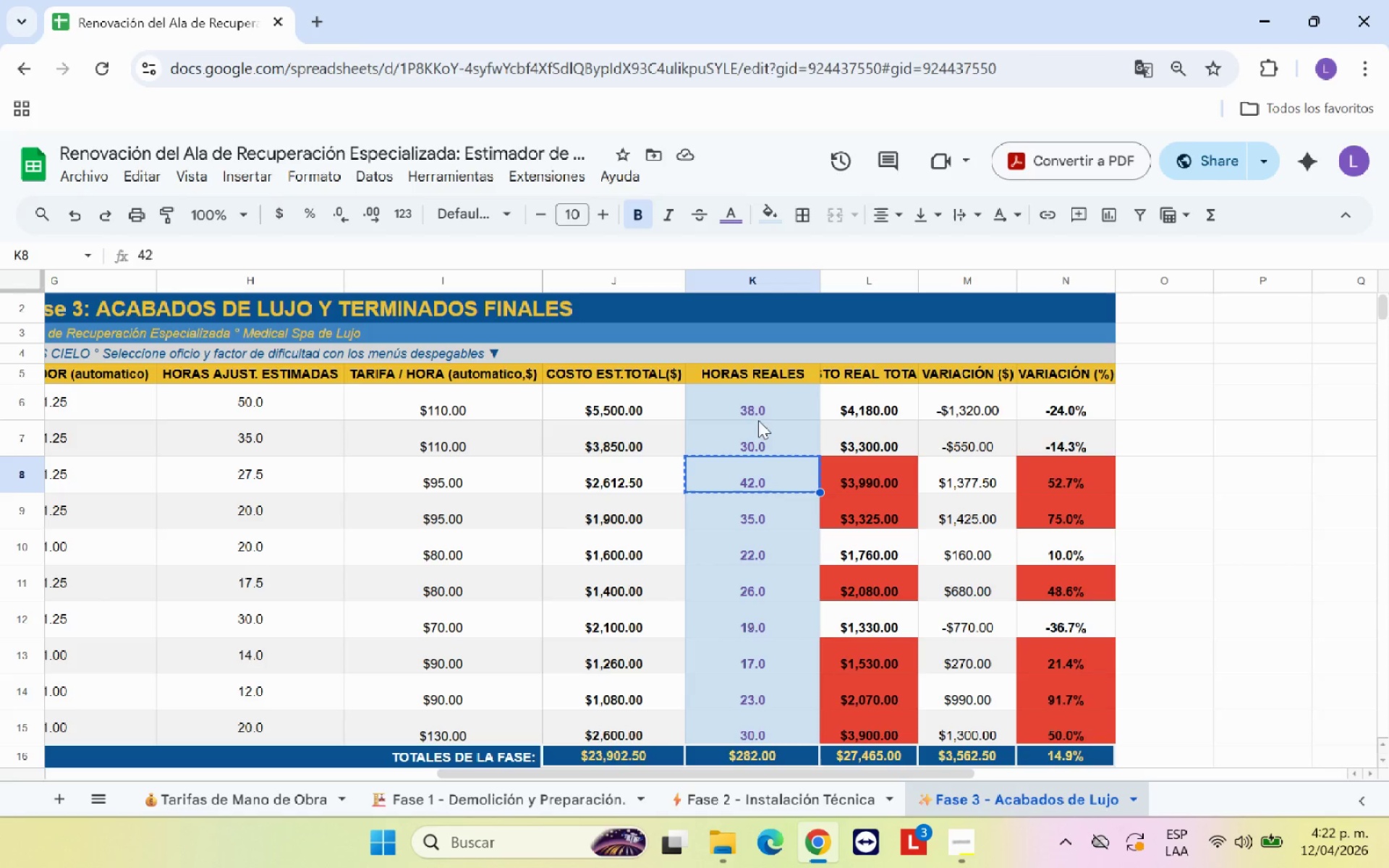 
left_click([760, 404])
 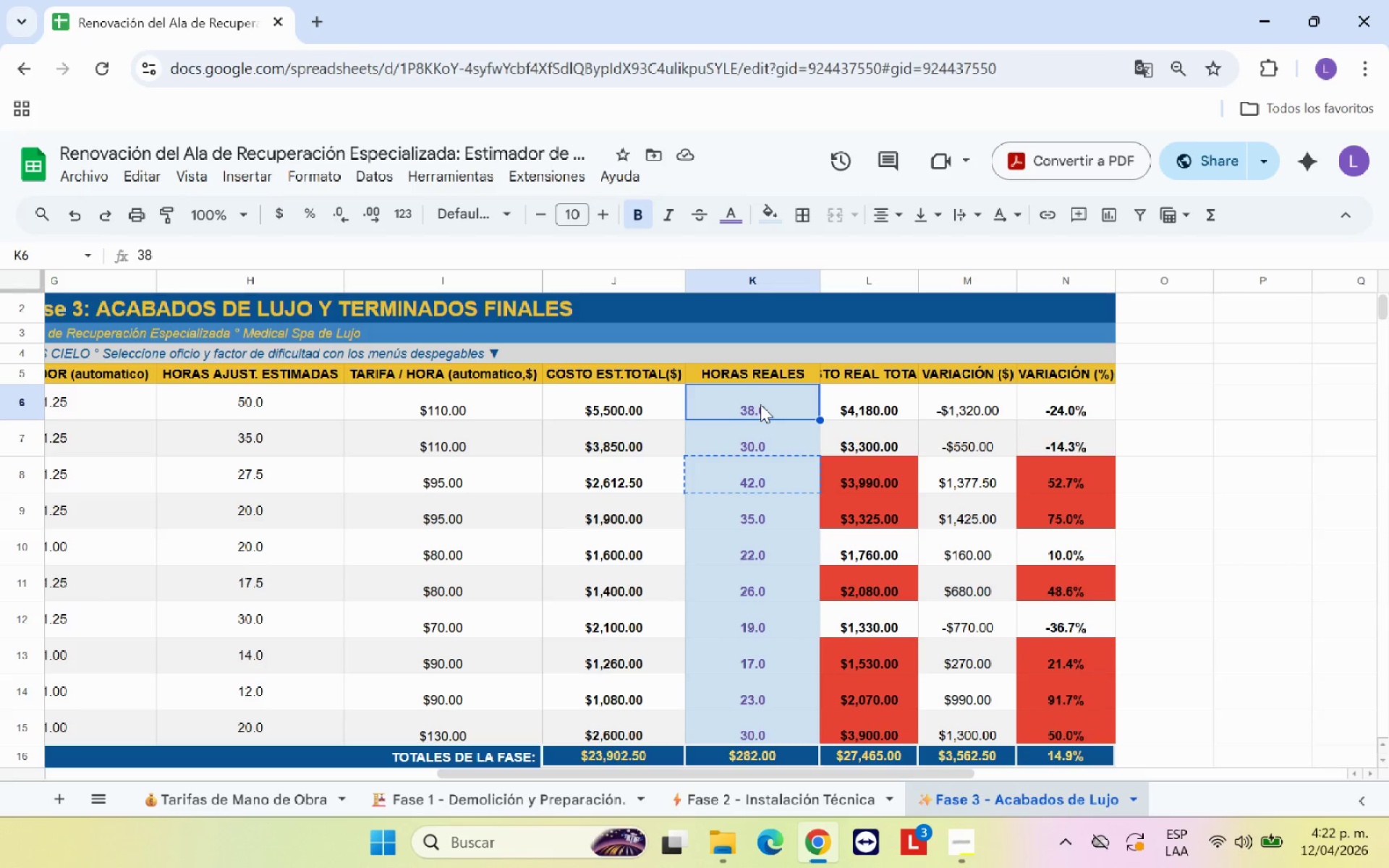 
key(Control+V)
 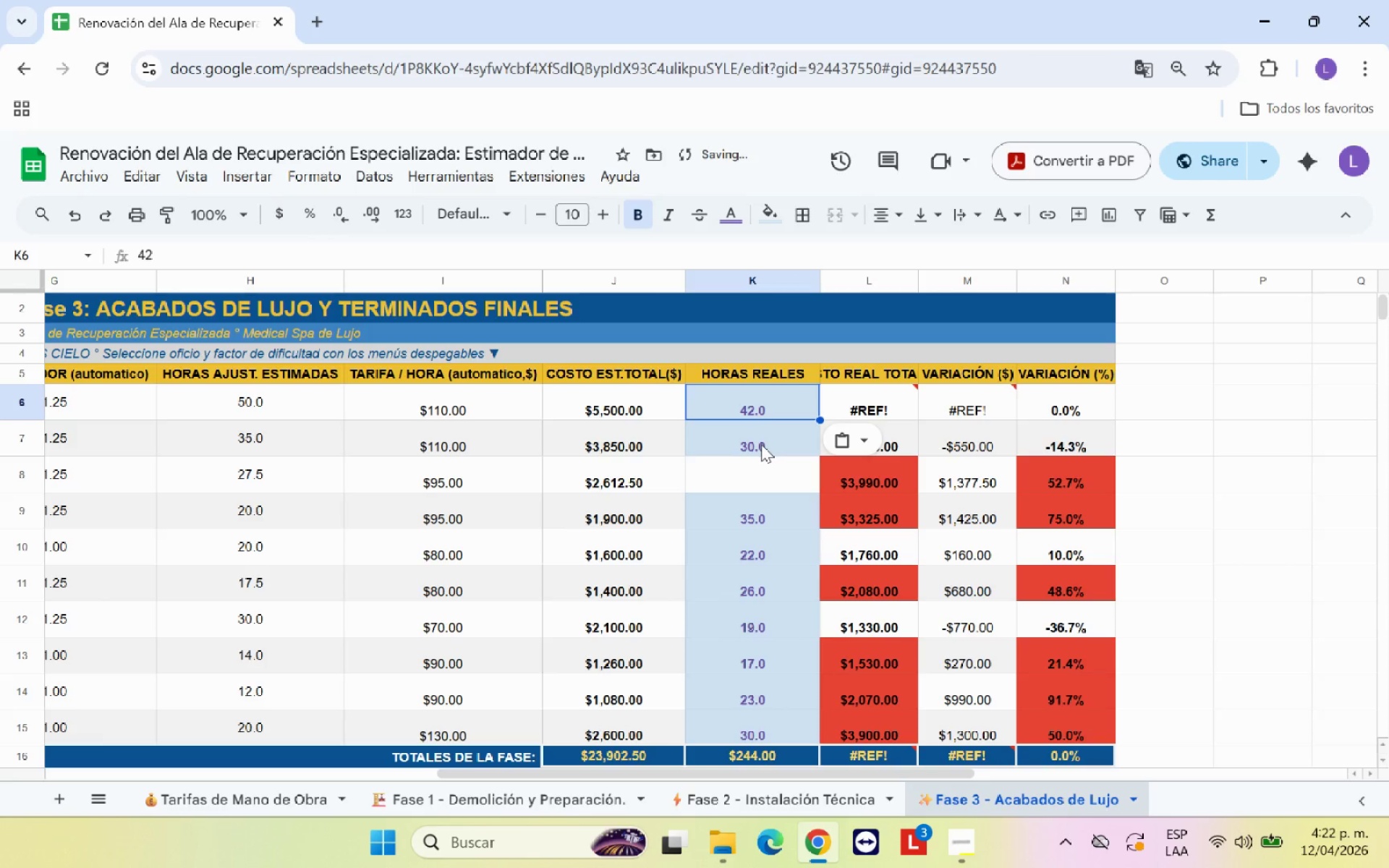 
left_click([761, 444])
 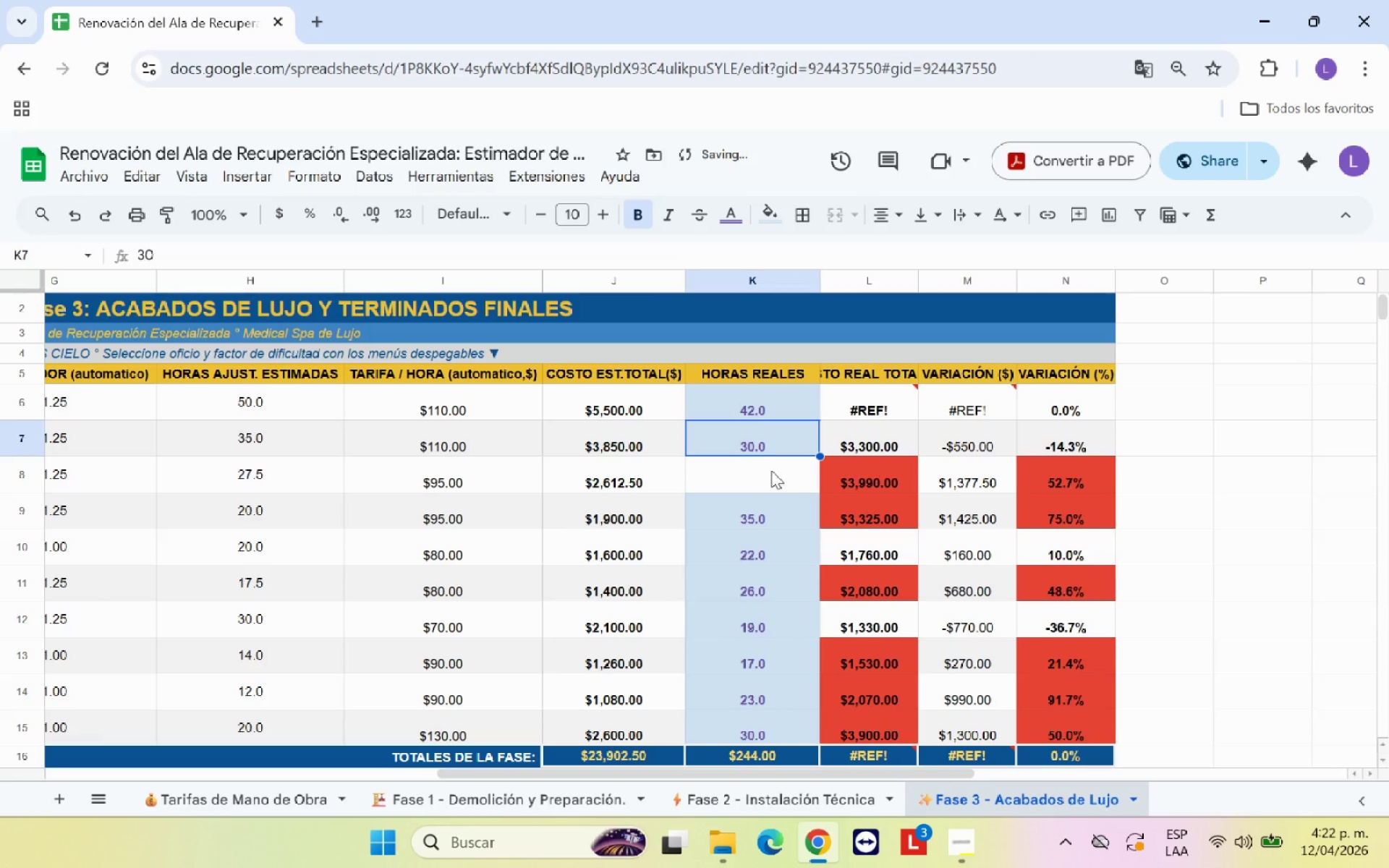 
left_click([771, 470])
 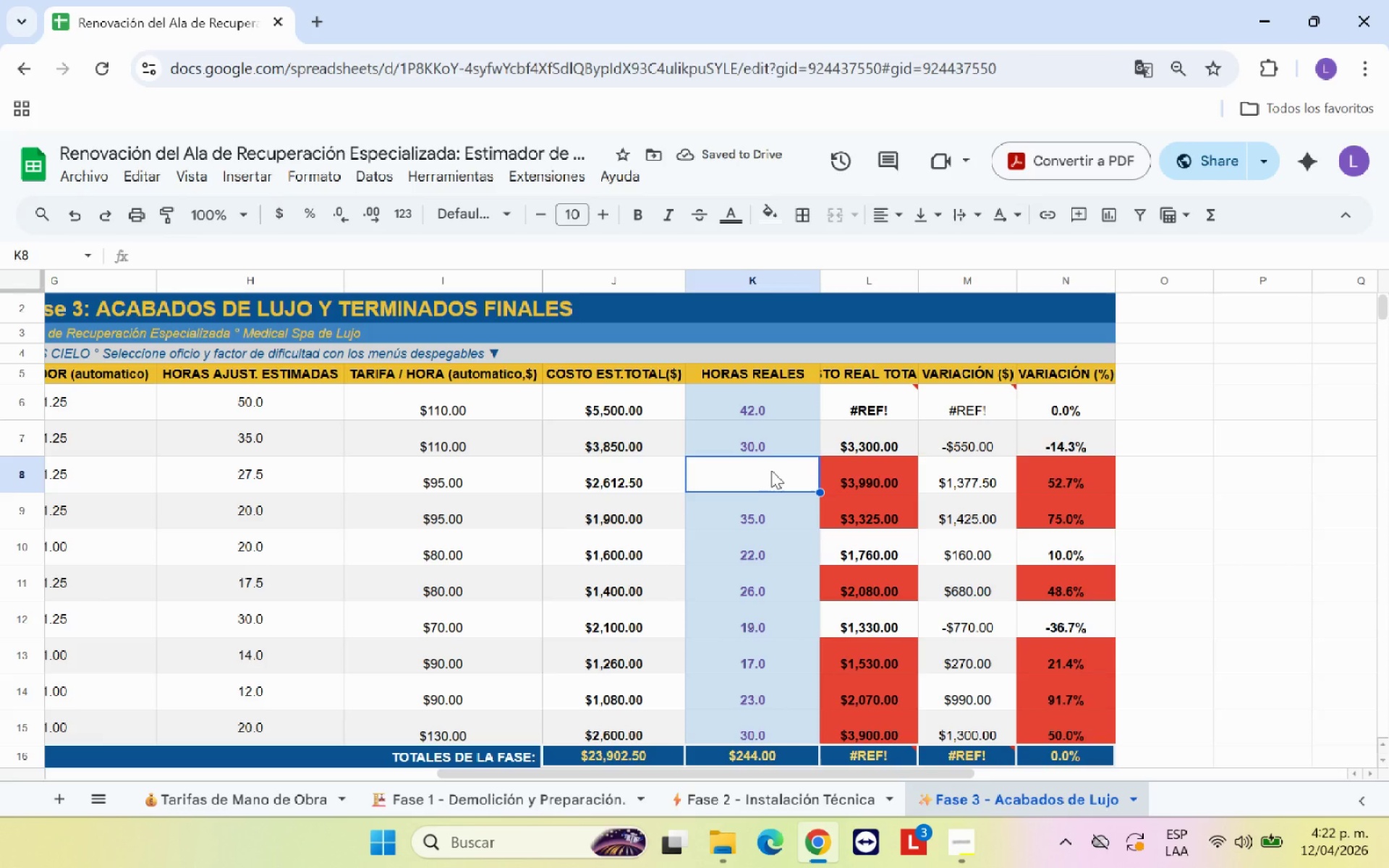 
type(24.9)
key(Backspace)
type(0)
 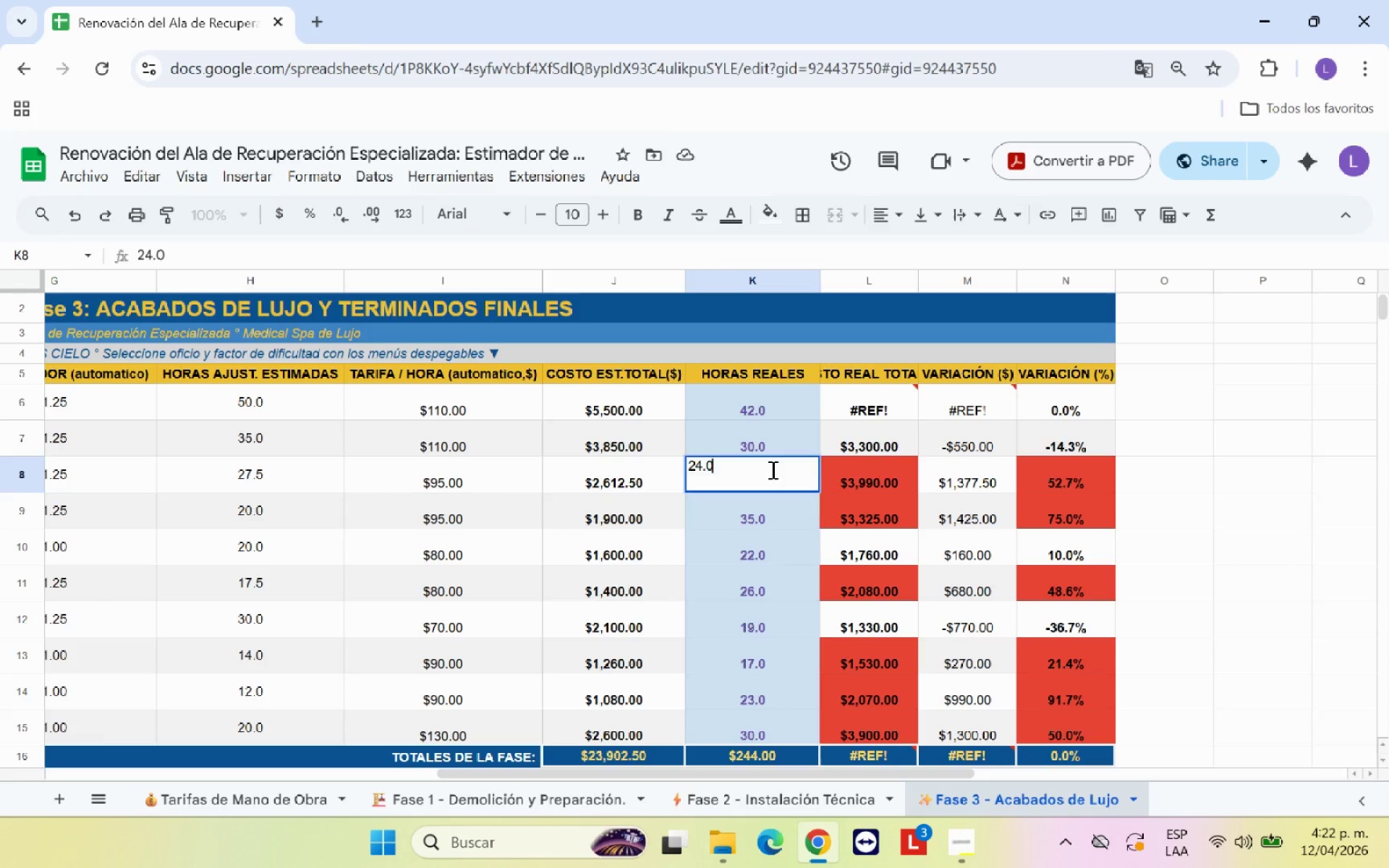 
key(Enter)
 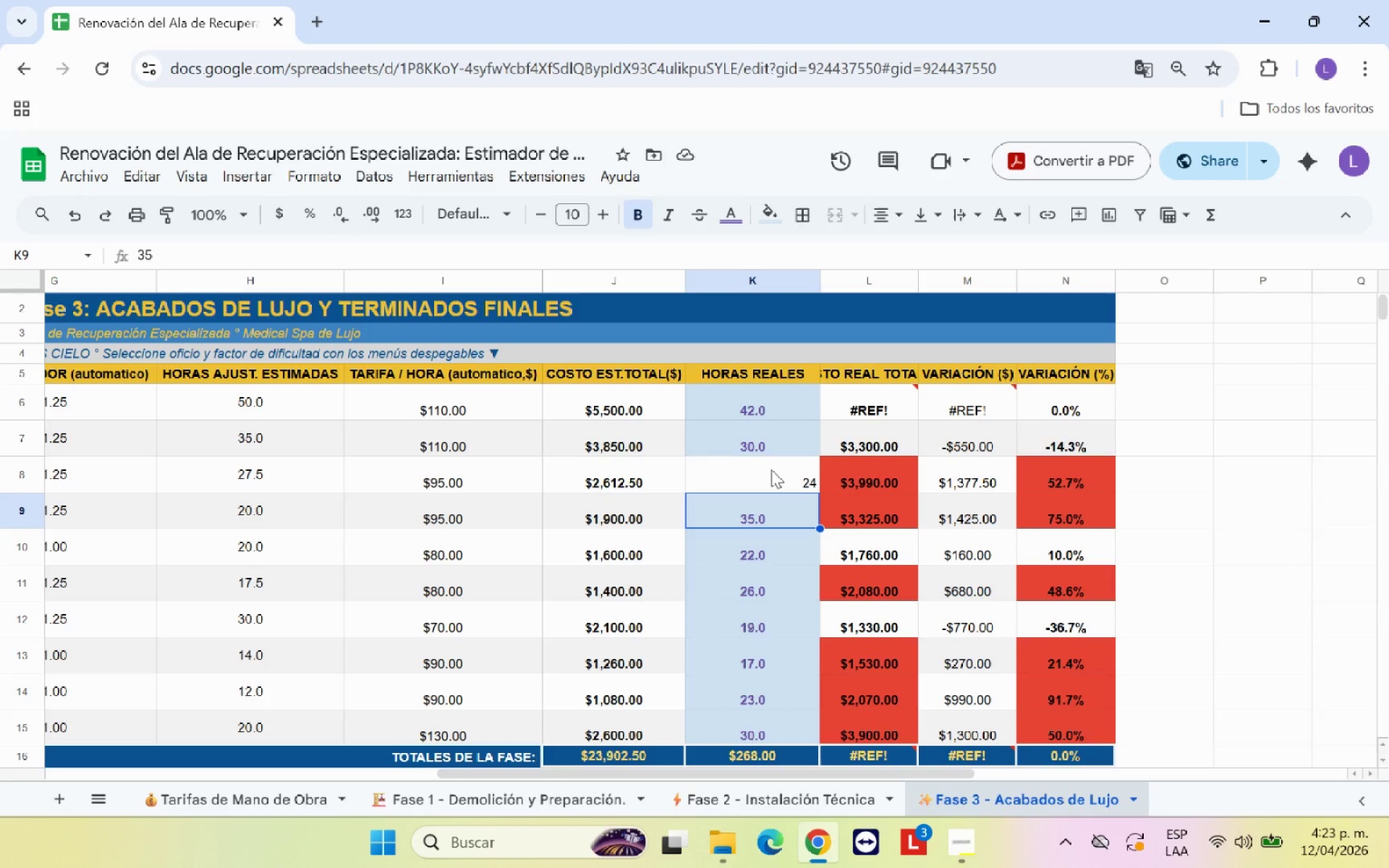 
wait(7.89)
 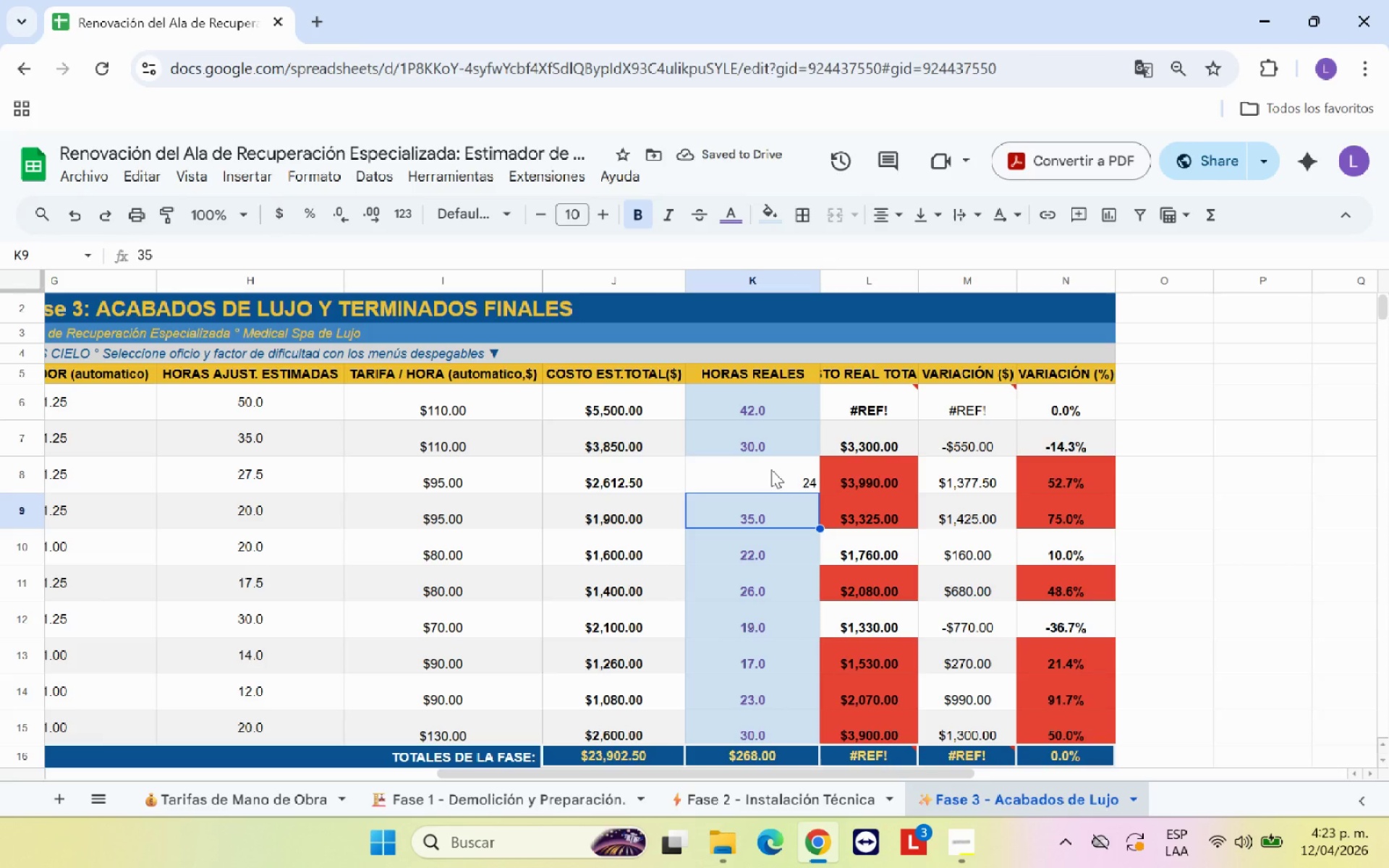 
left_click([778, 665])
 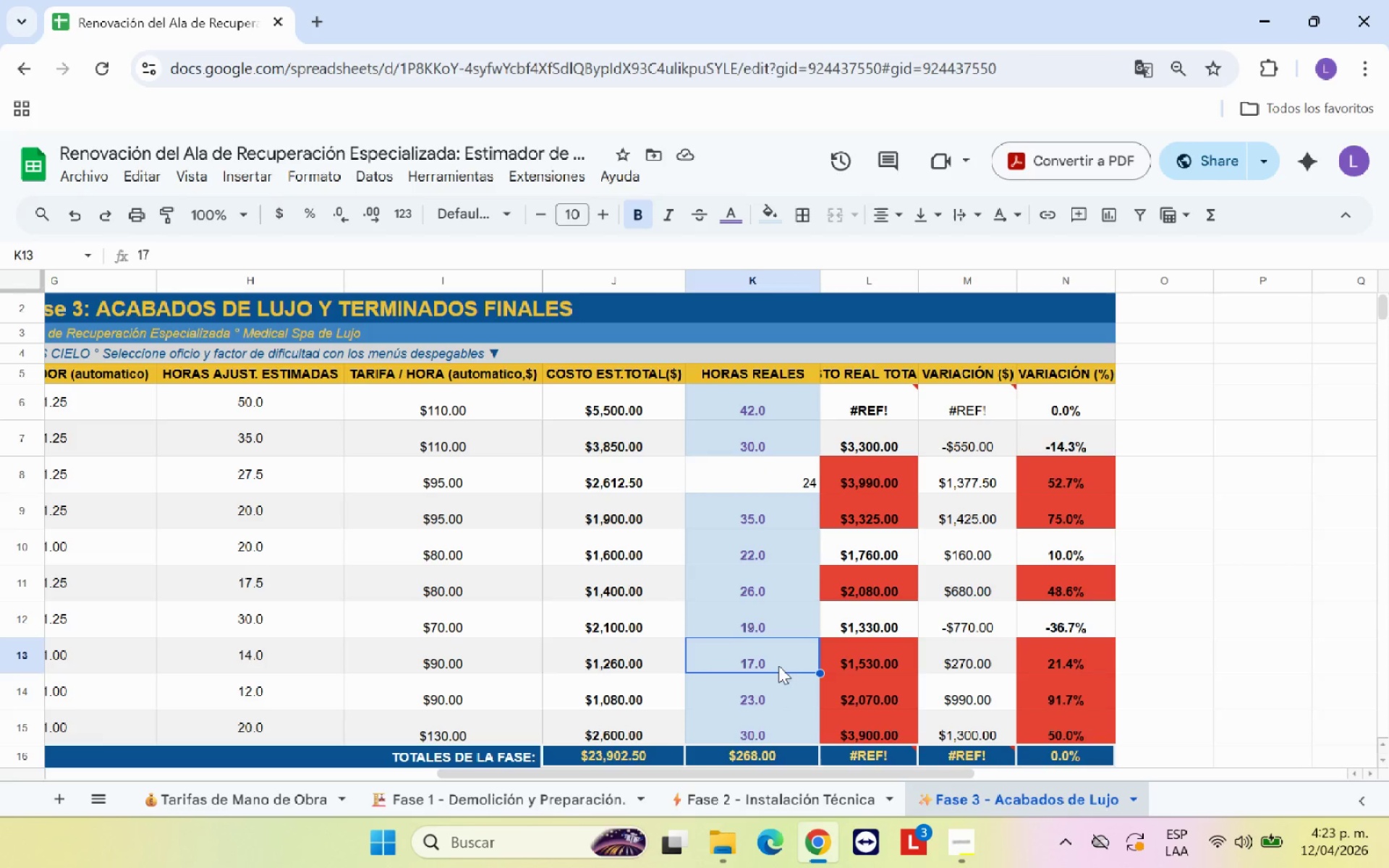 
key(Control+C)
 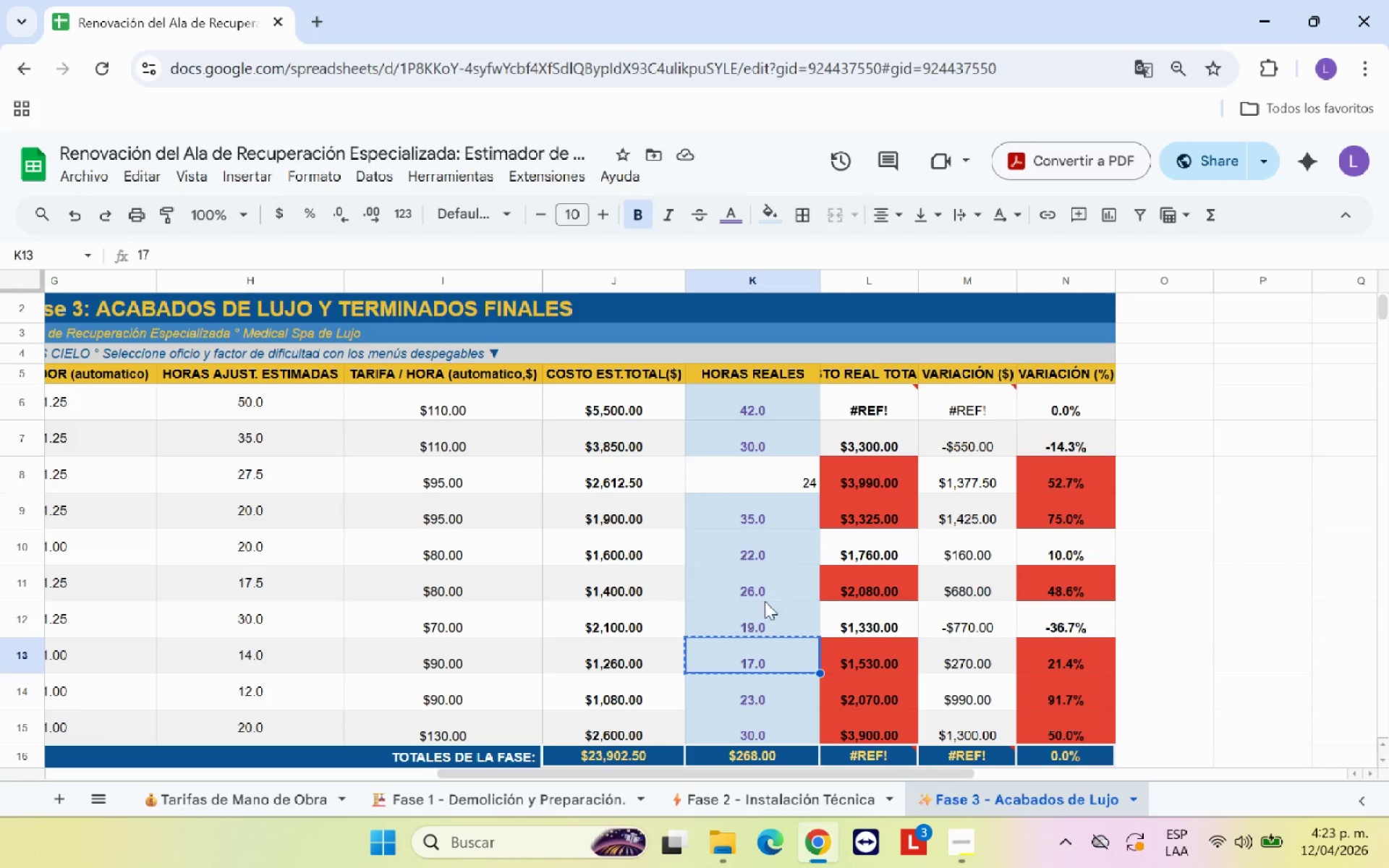 
key(Control+X)
 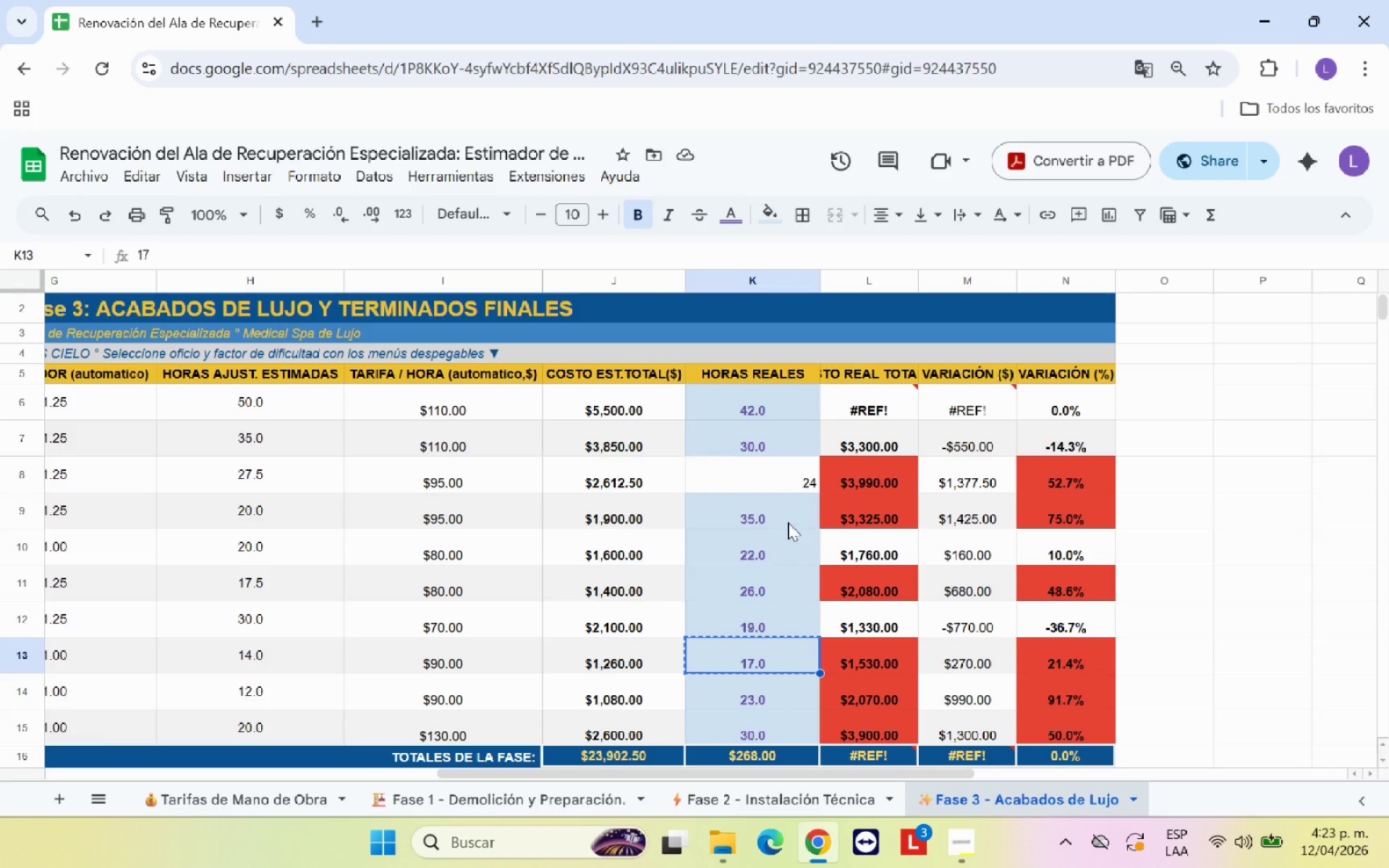 
left_click([786, 521])
 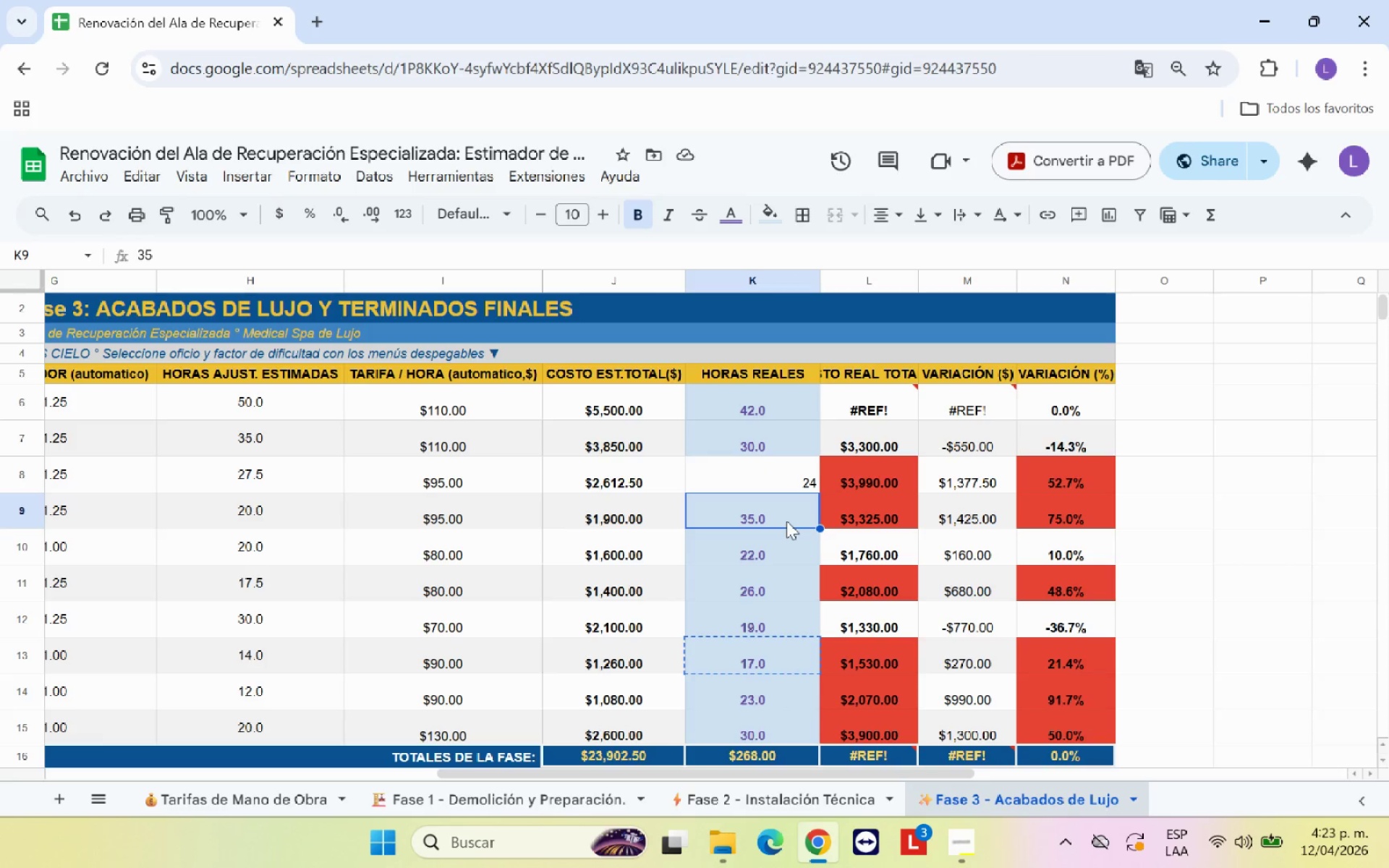 
key(Control+V)
 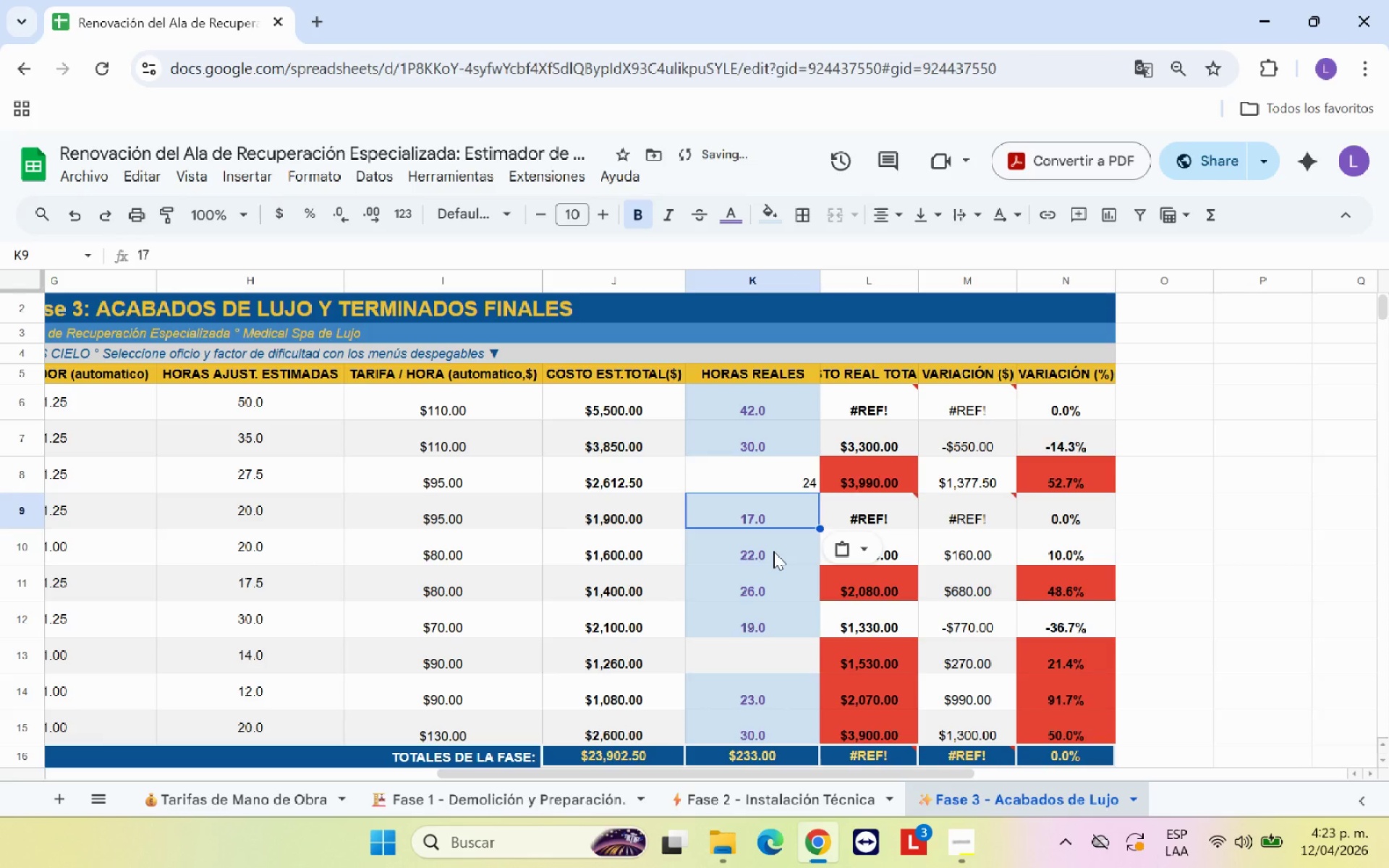 
left_click([773, 551])
 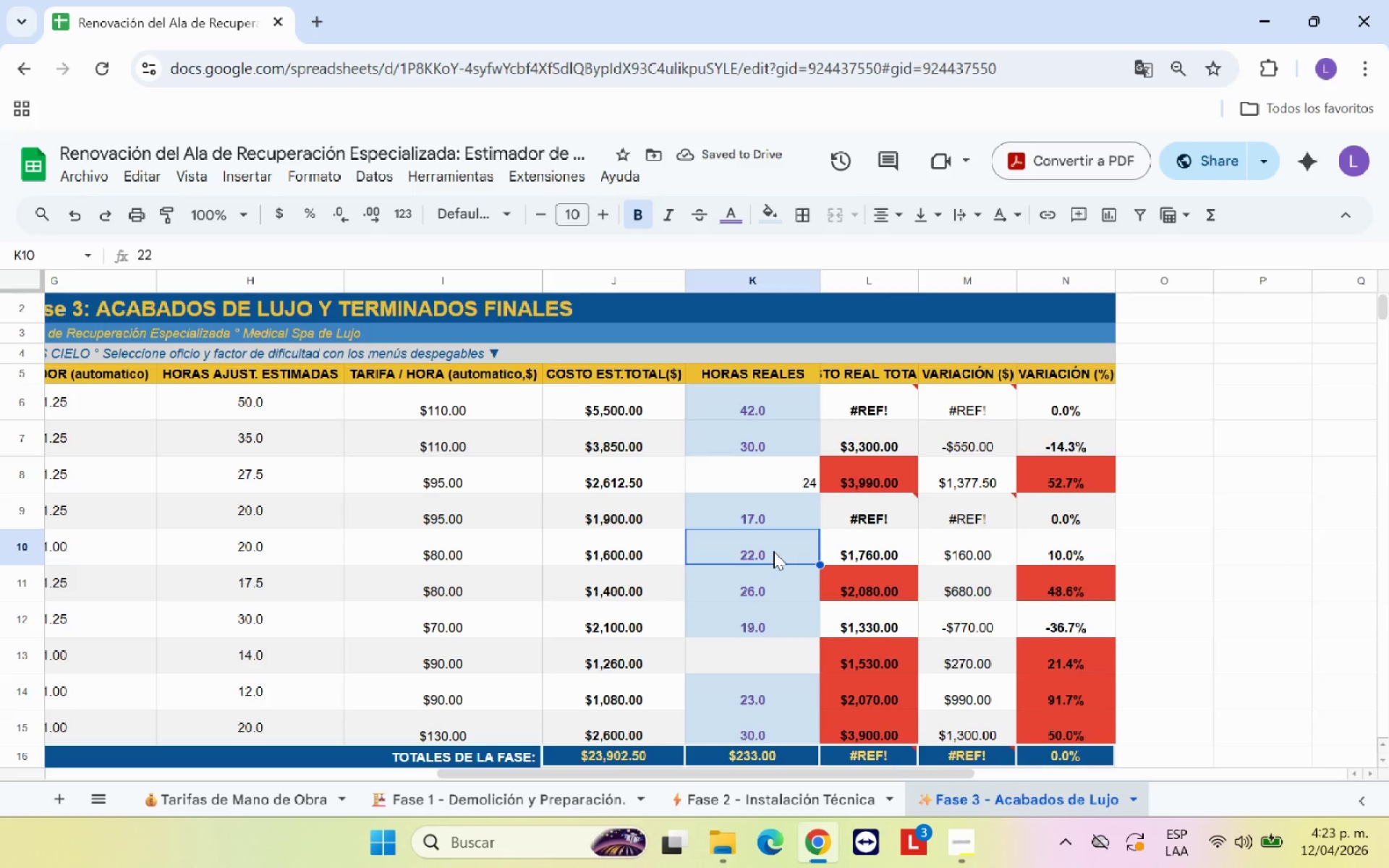 
left_click([752, 583])
 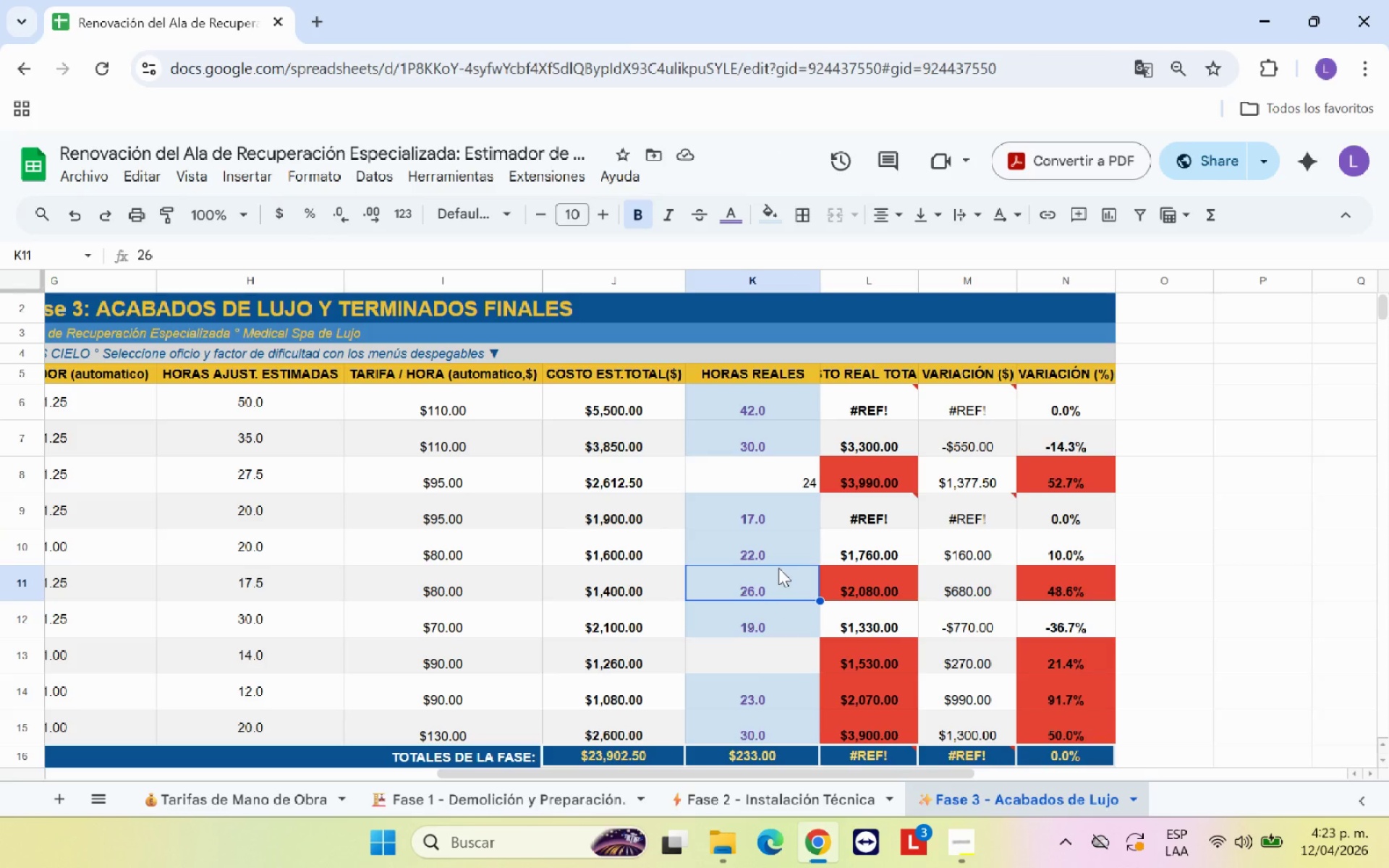 
wait(11.16)
 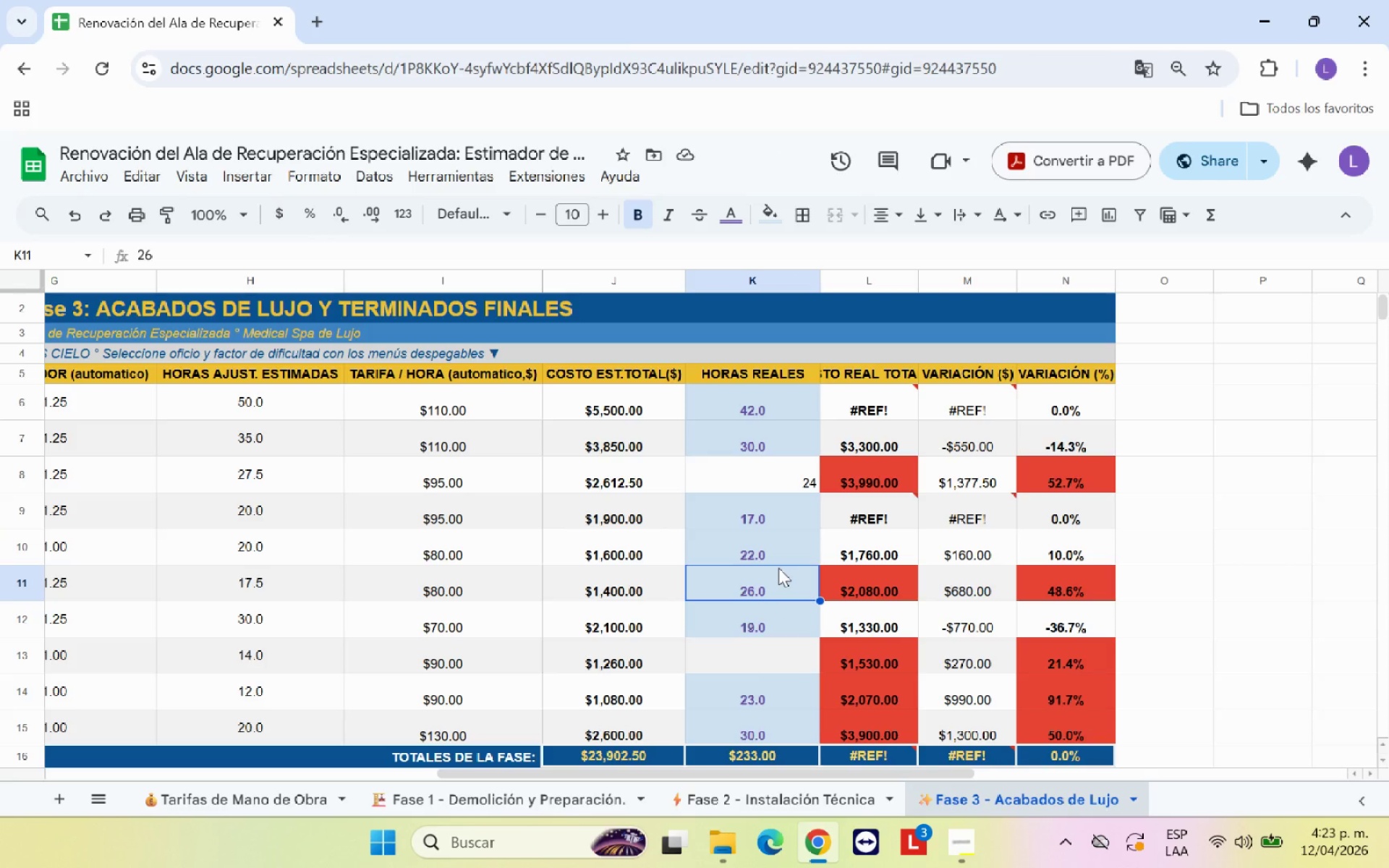 
key(Backspace)
type(15)
 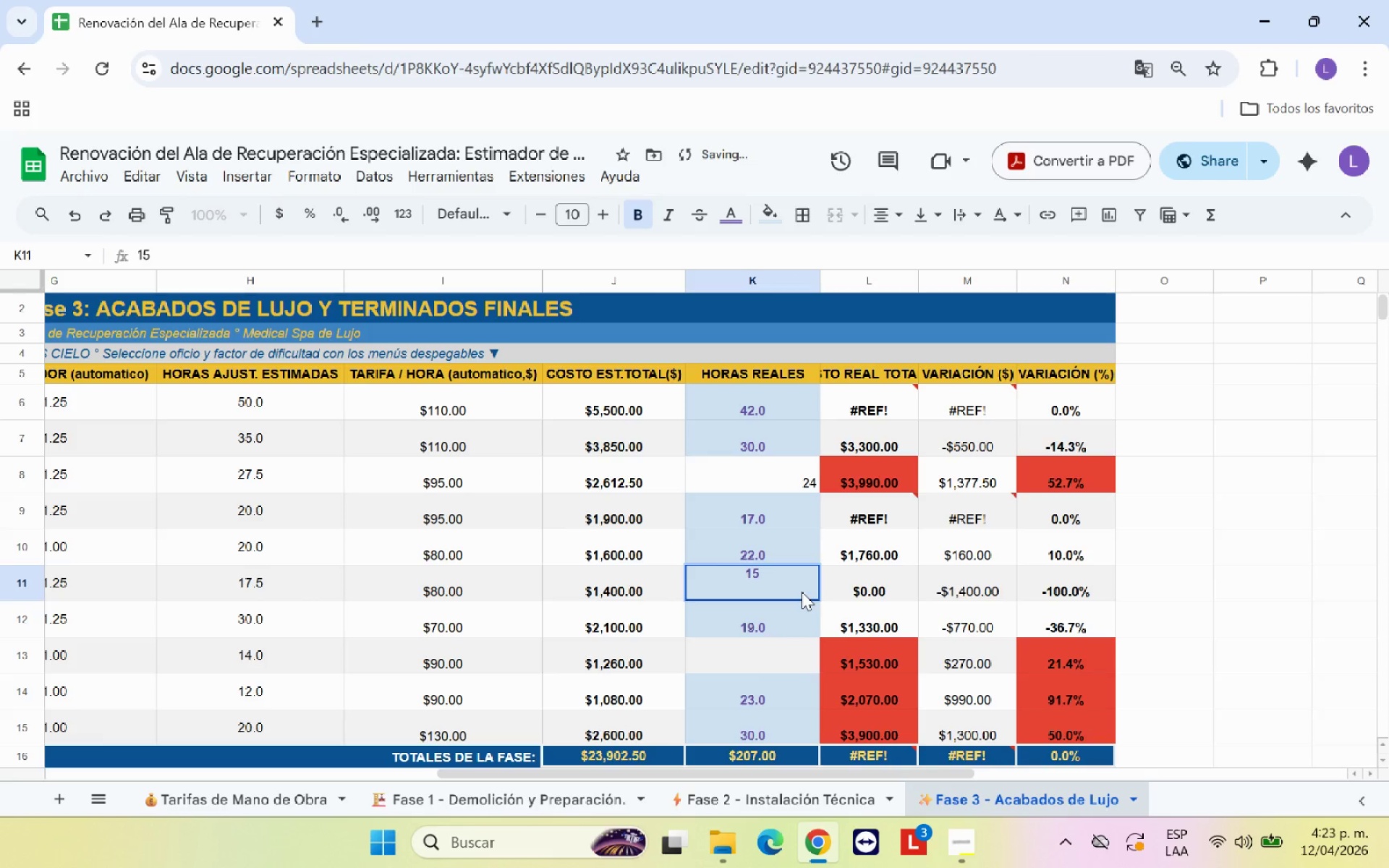 
key(Enter)
 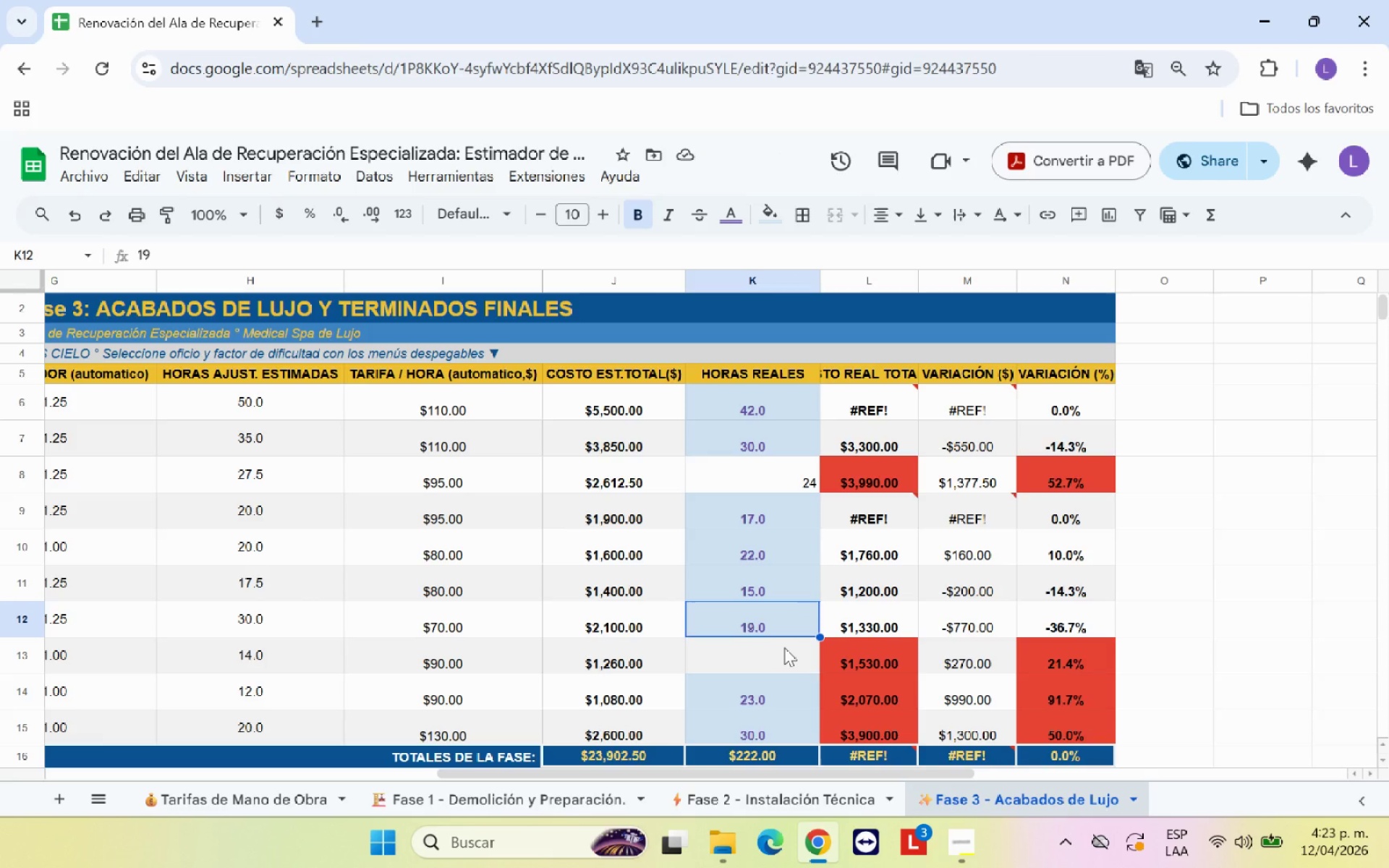 
wait(11.08)
 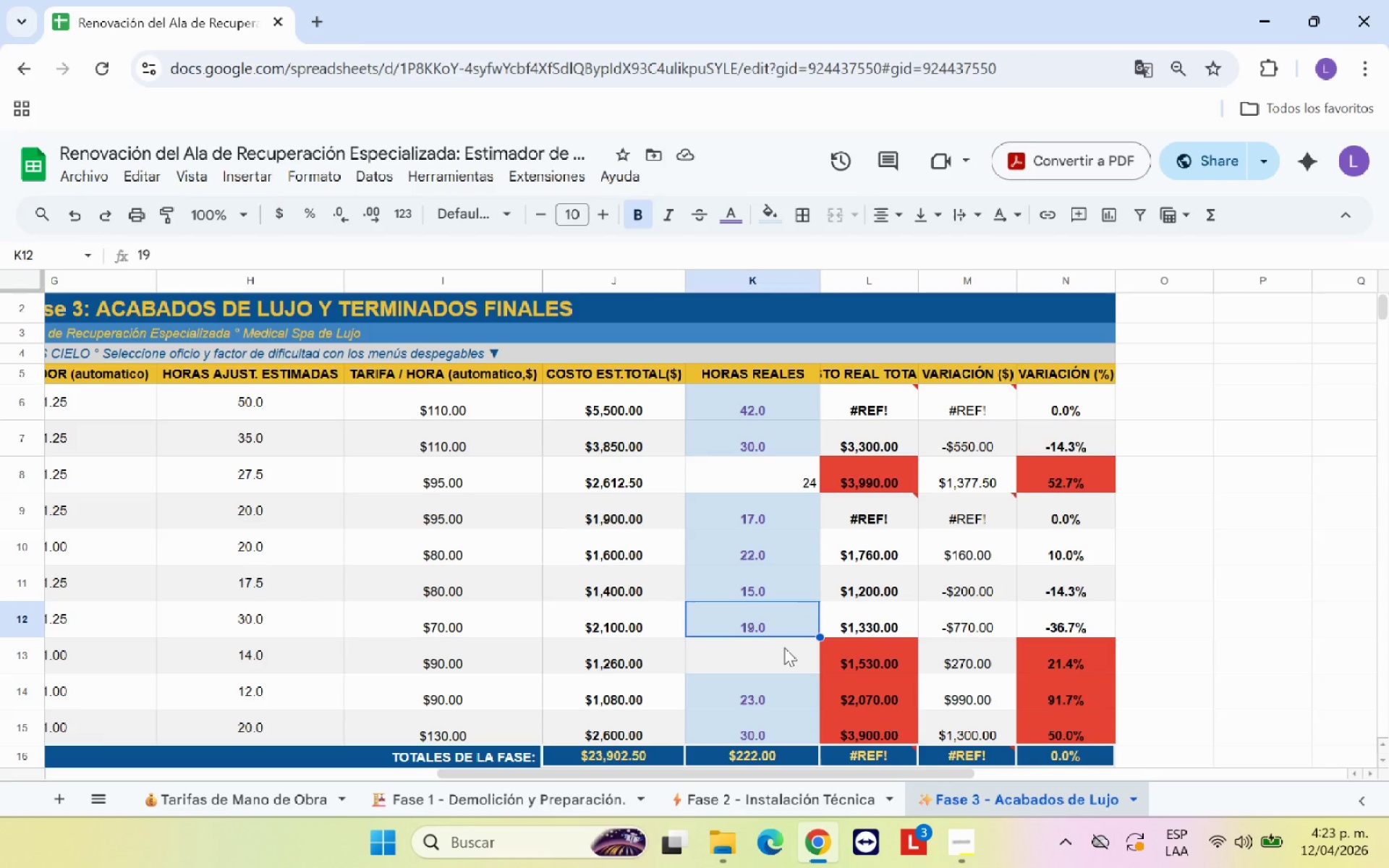 
type(25)
 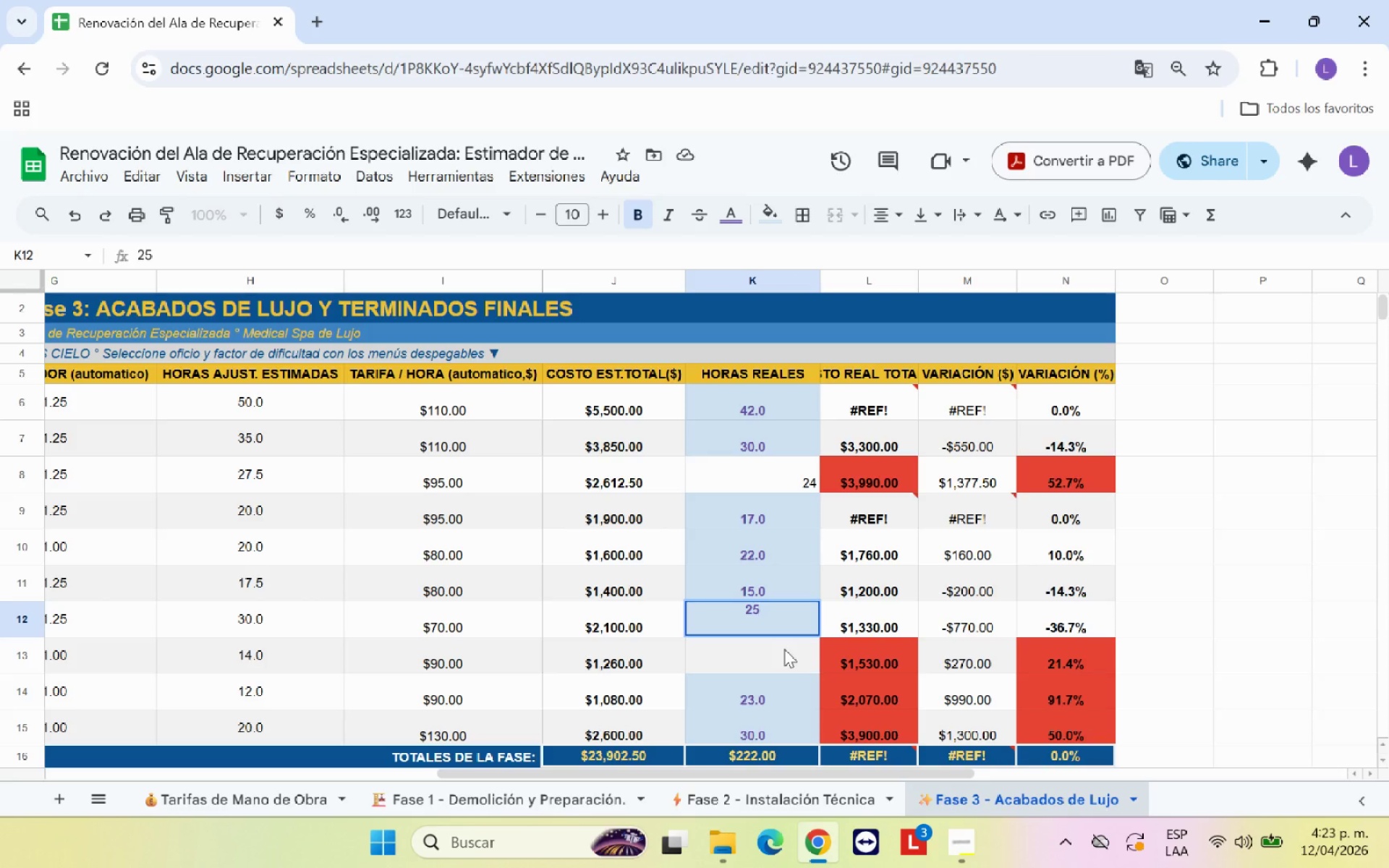 
key(Enter)
 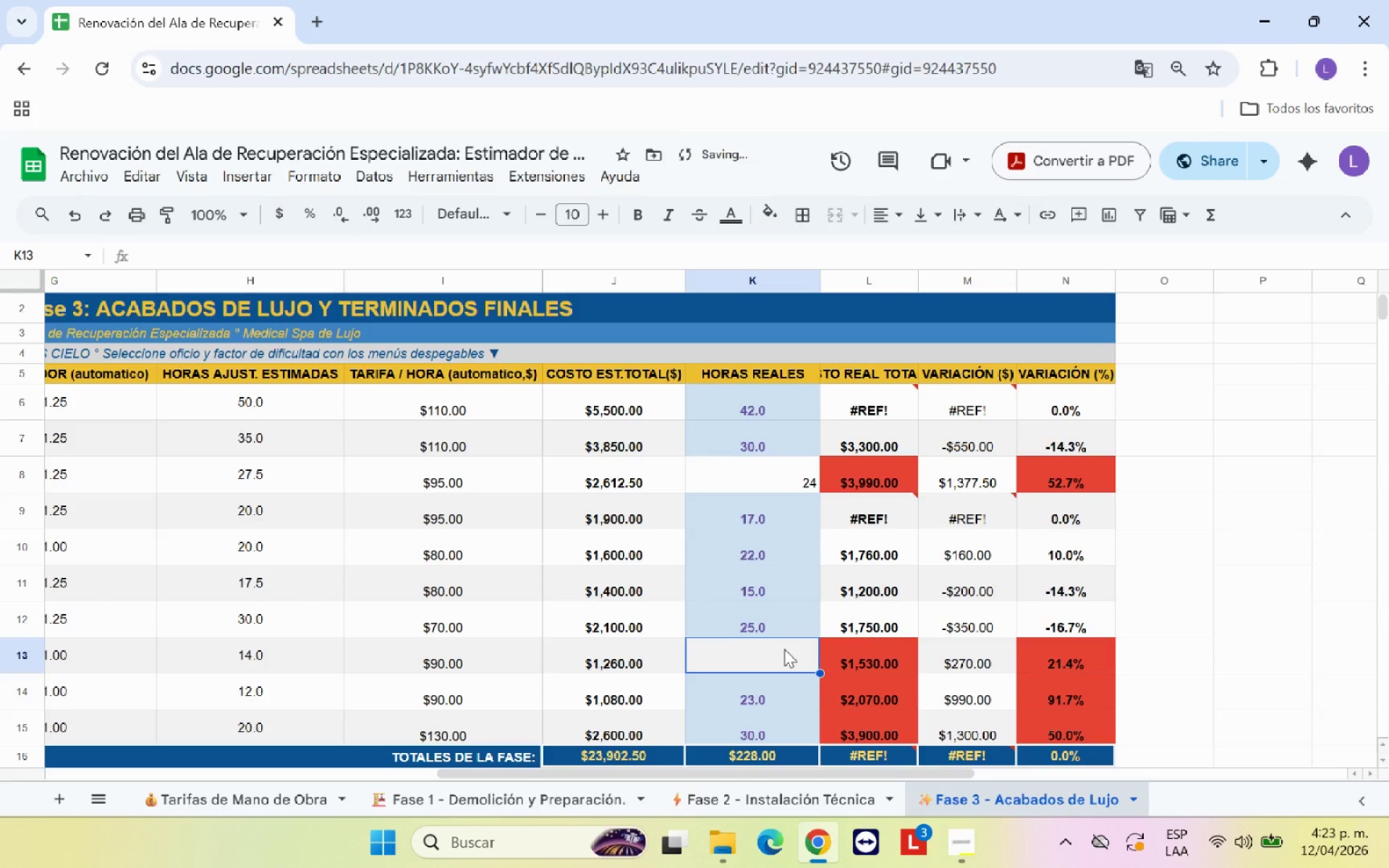 
type(14.0)
 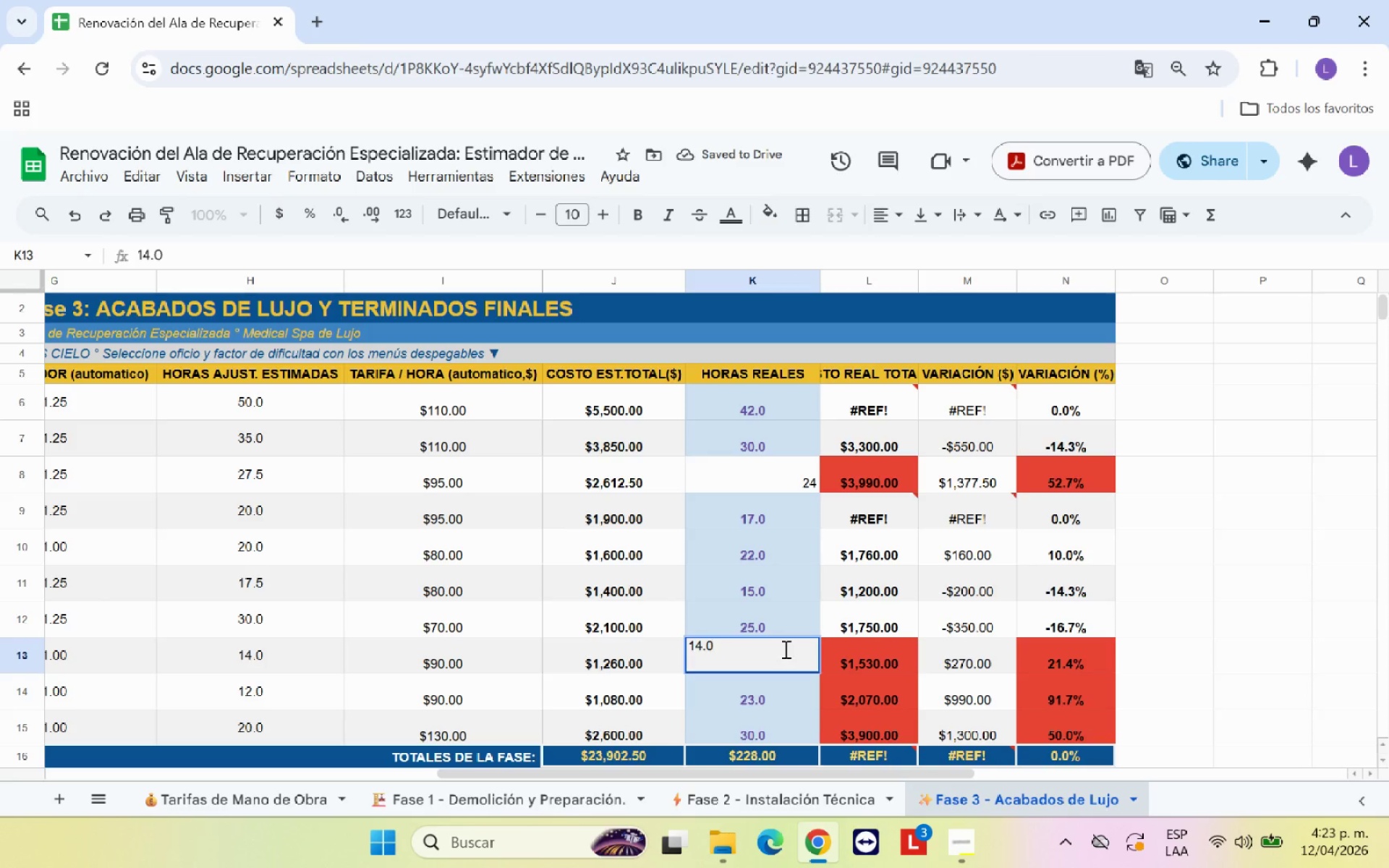 
key(Enter)
 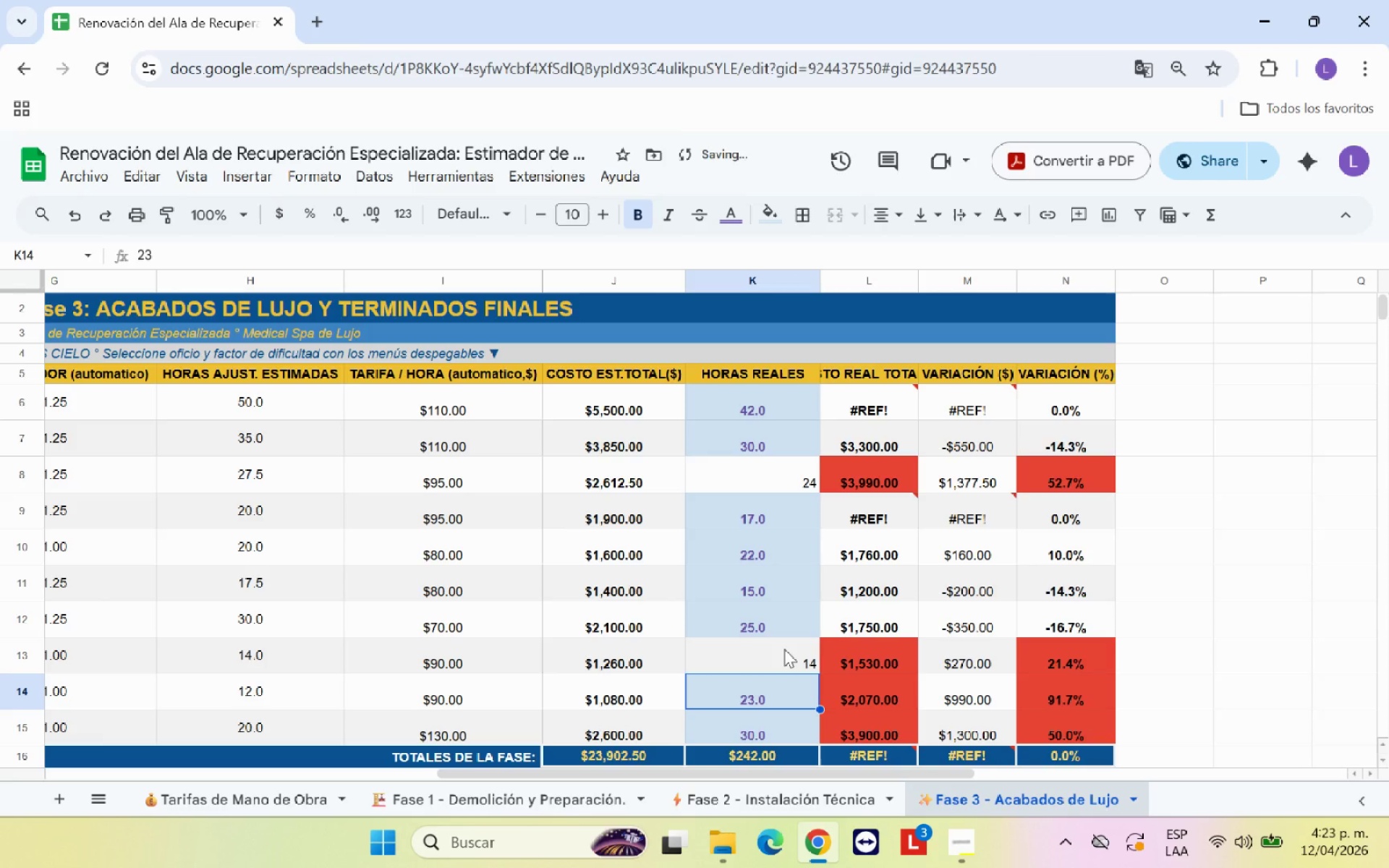 
type(12.0)
 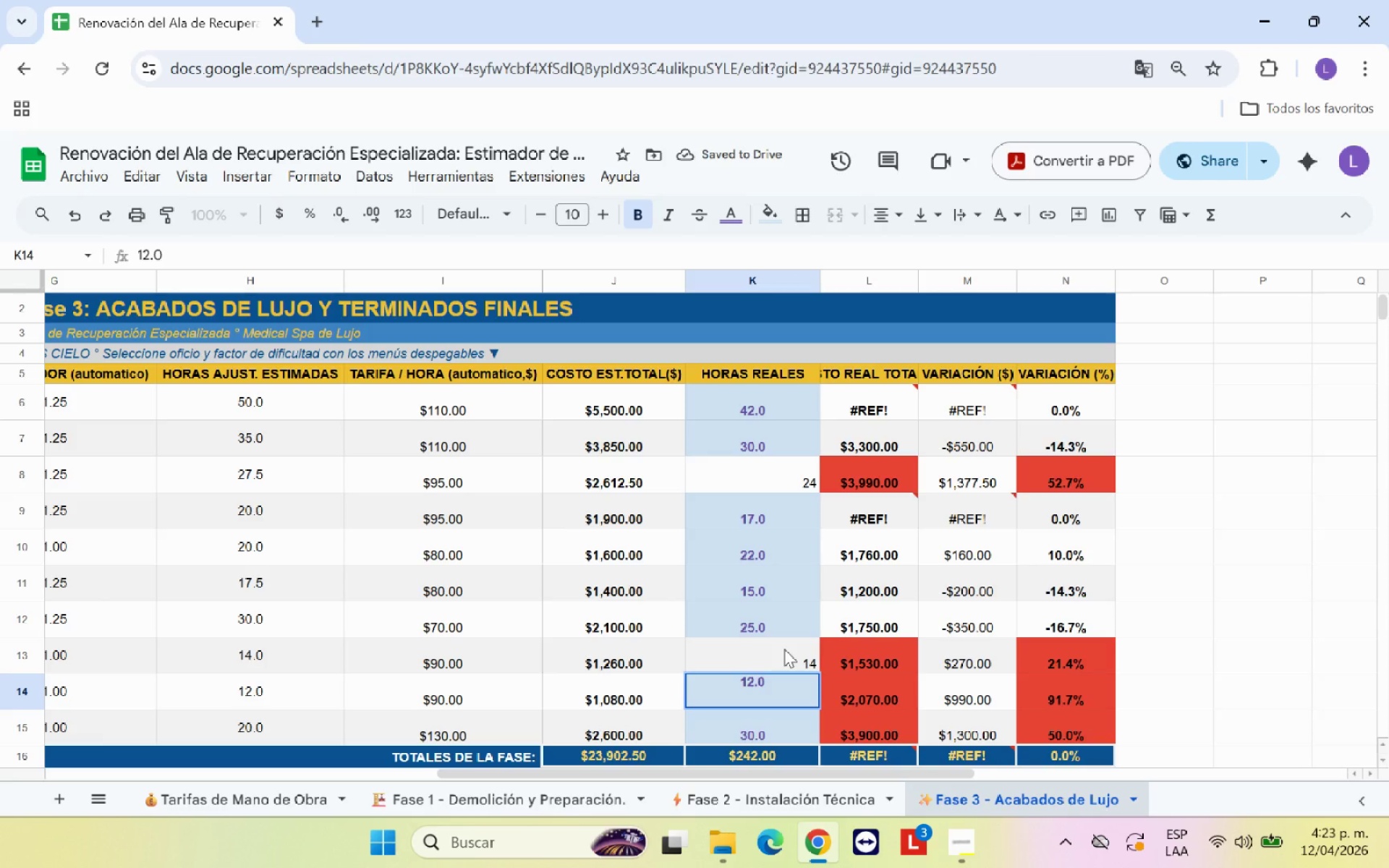 
key(Enter)
 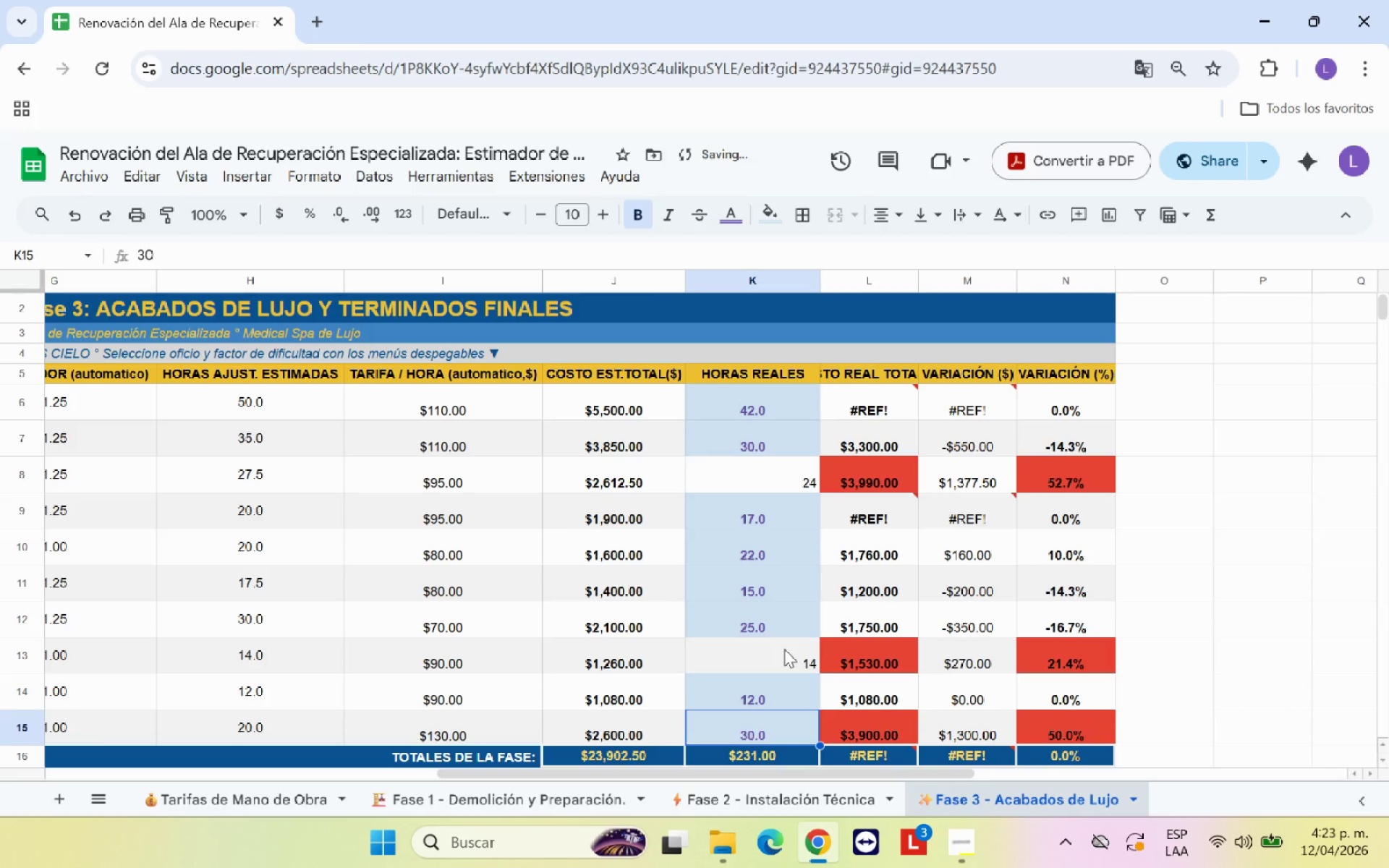 
type(20.0)
 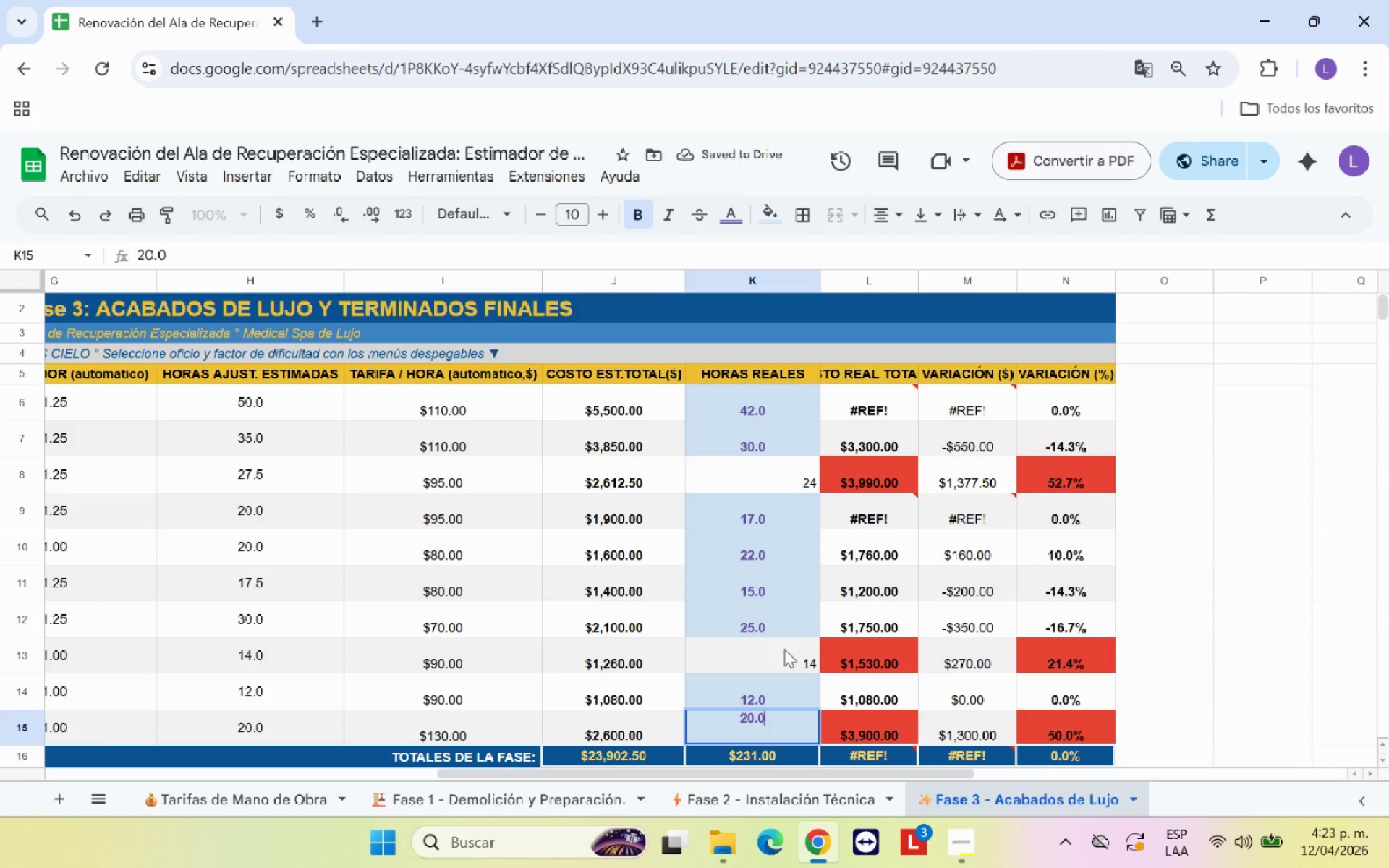 
key(Enter)
 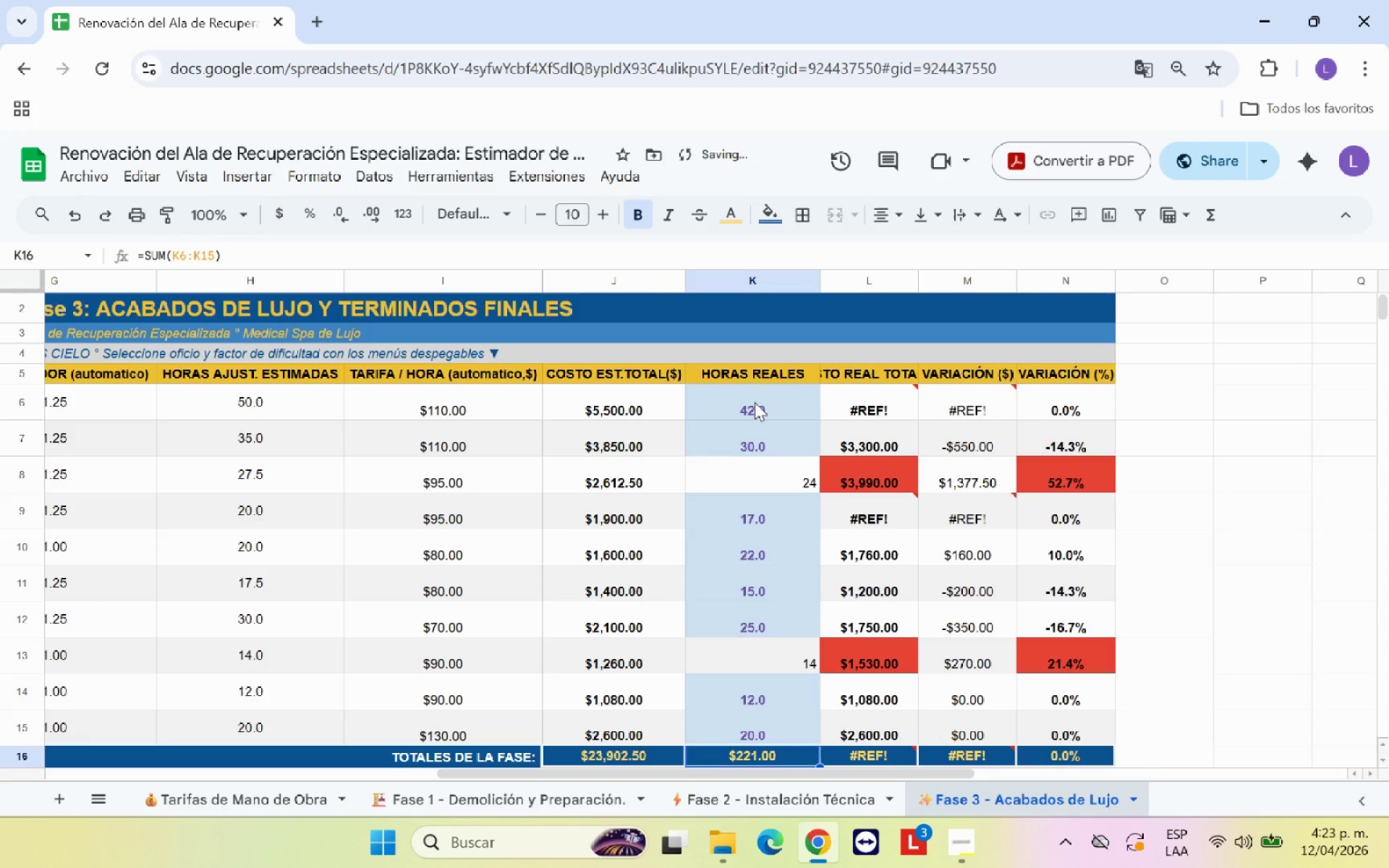 
left_click([755, 401])
 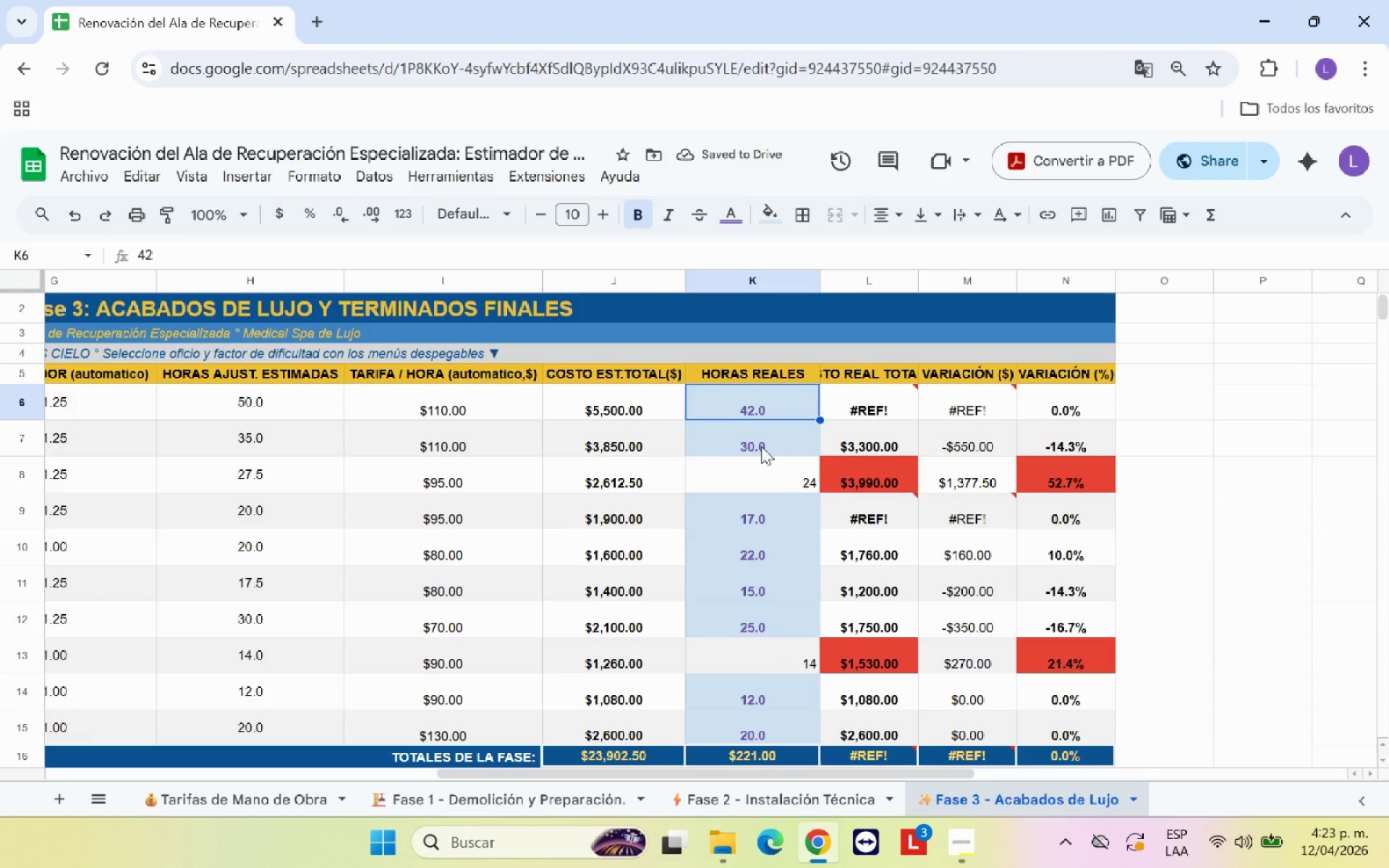 
left_click([761, 446])
 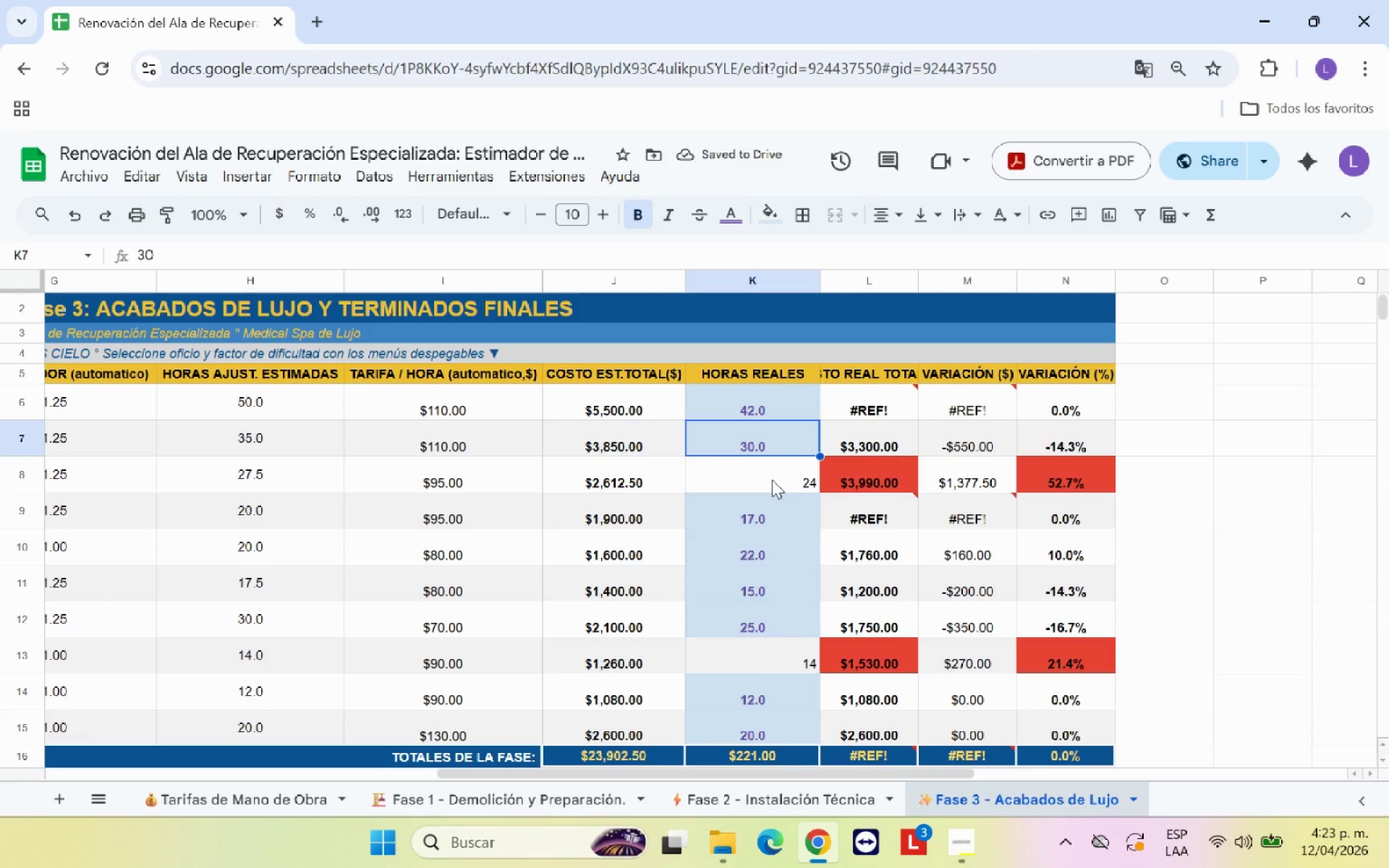 
left_click([773, 480])
 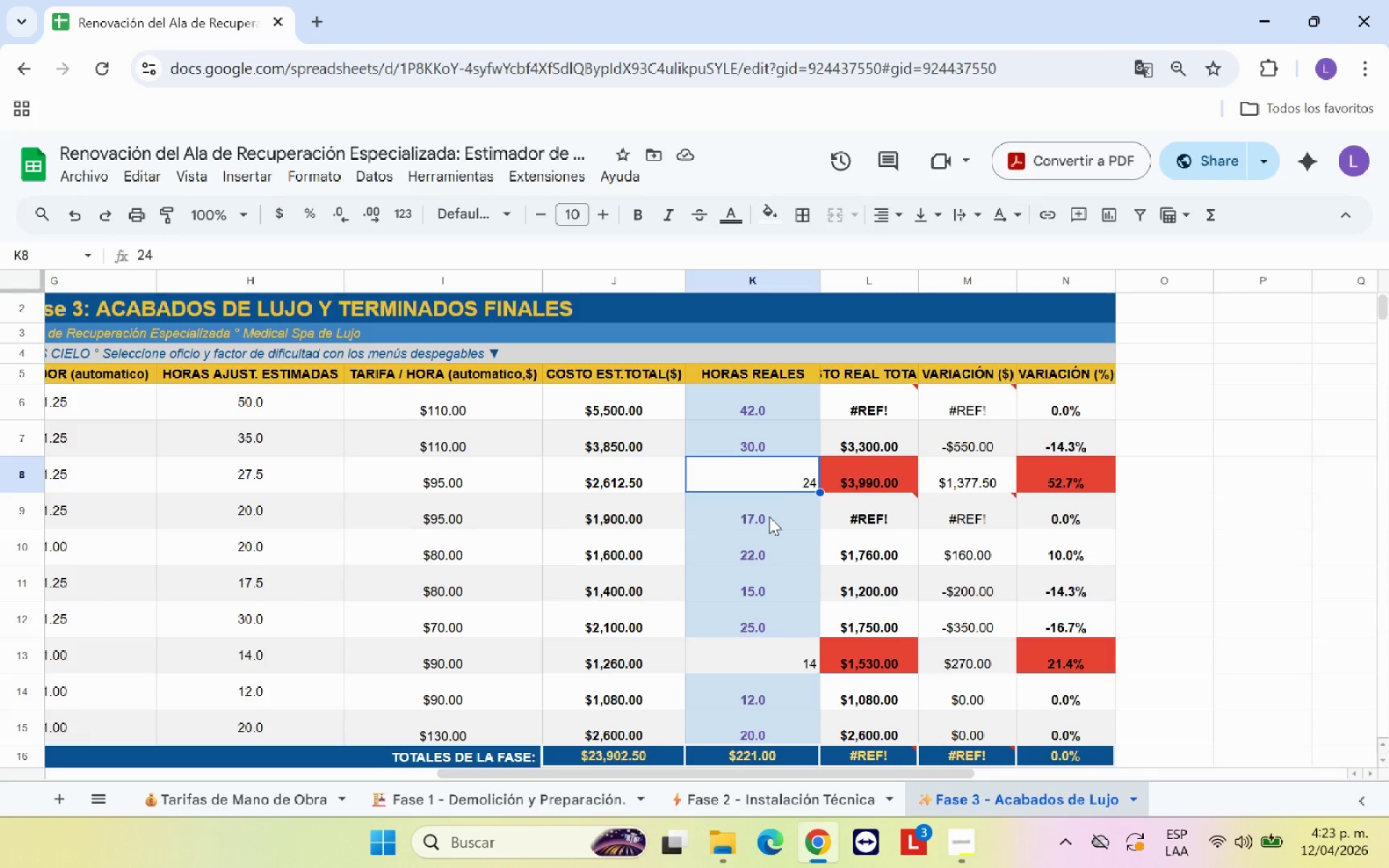 
left_click([769, 516])
 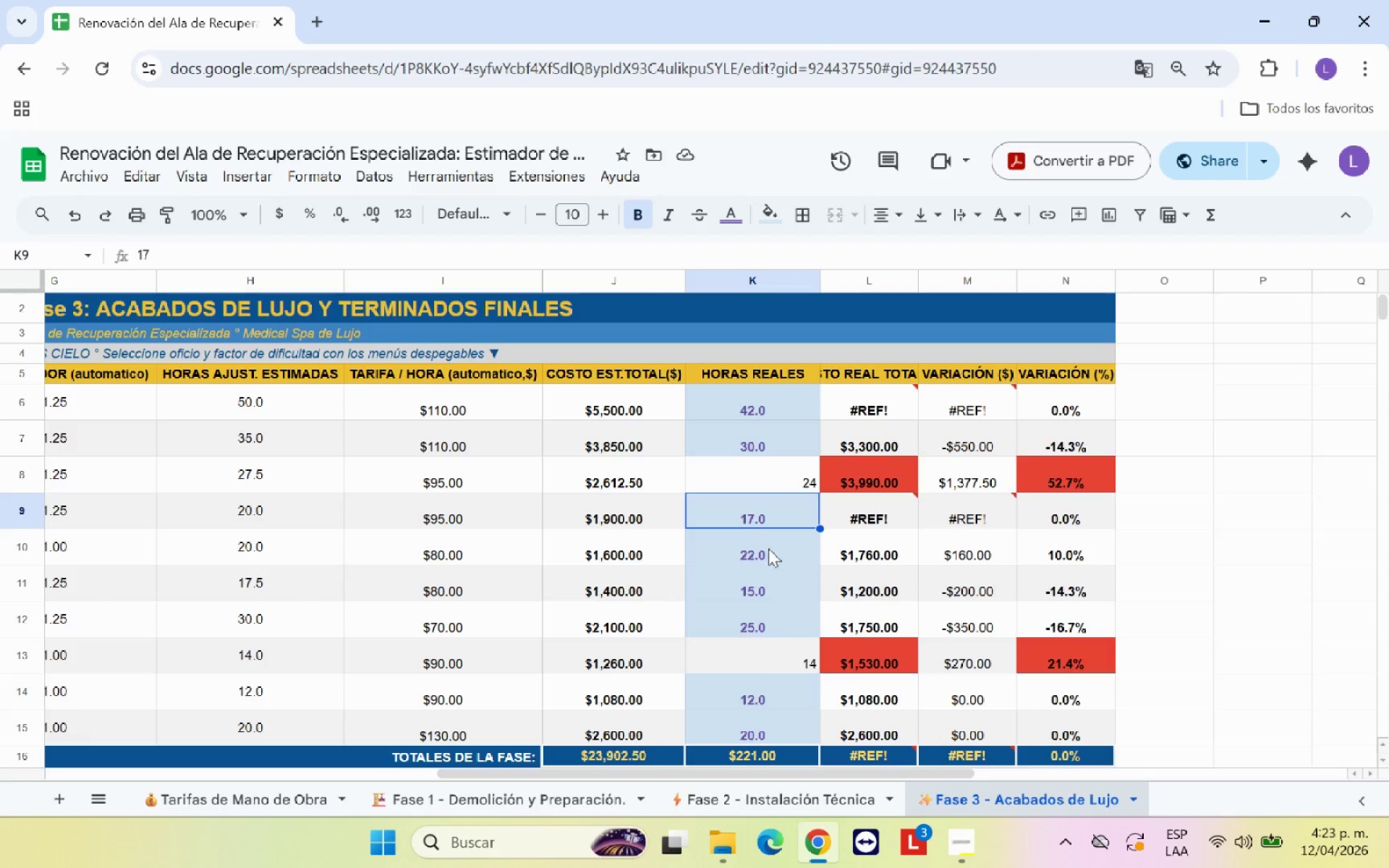 
left_click([770, 550])
 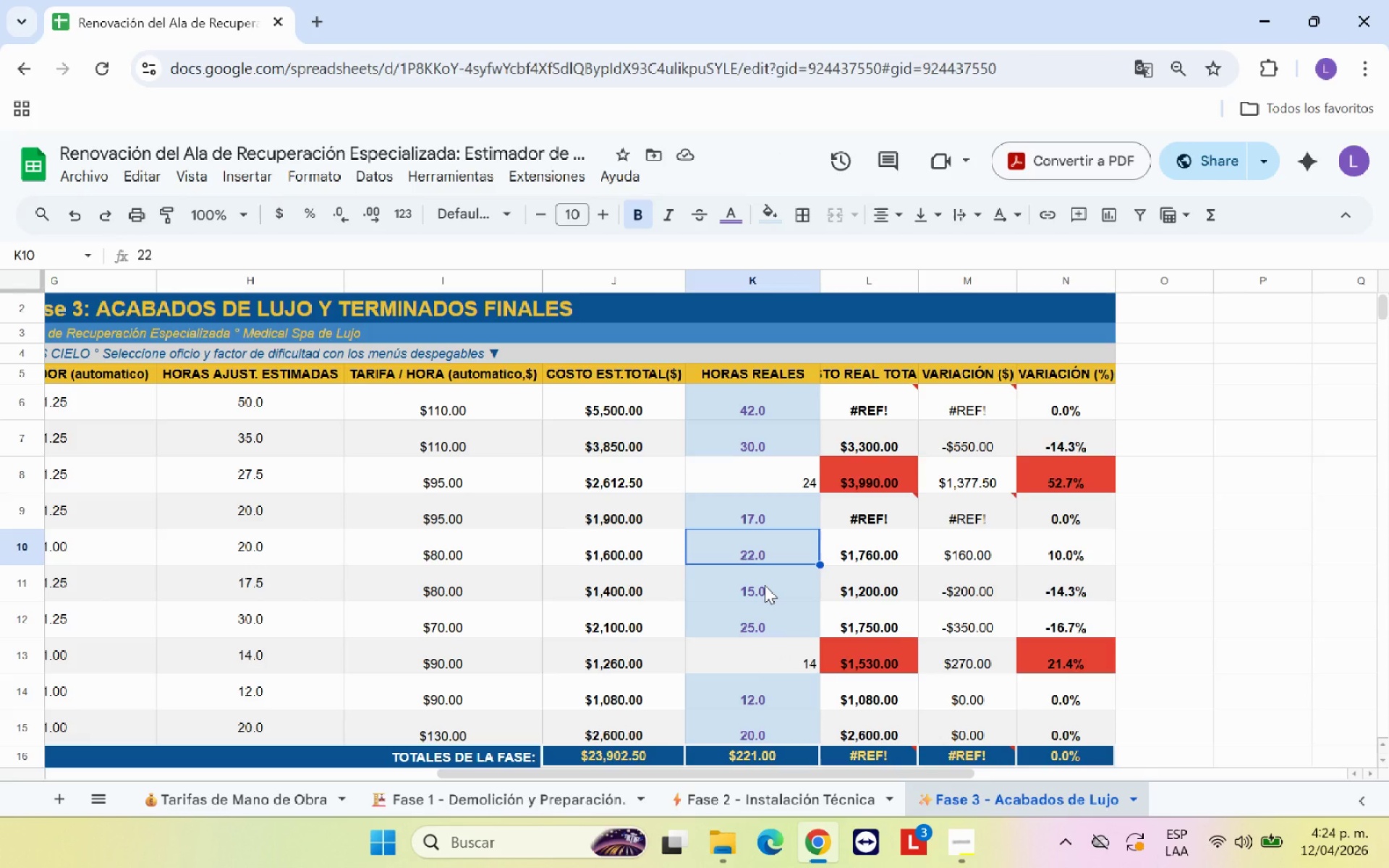 
left_click([765, 585])
 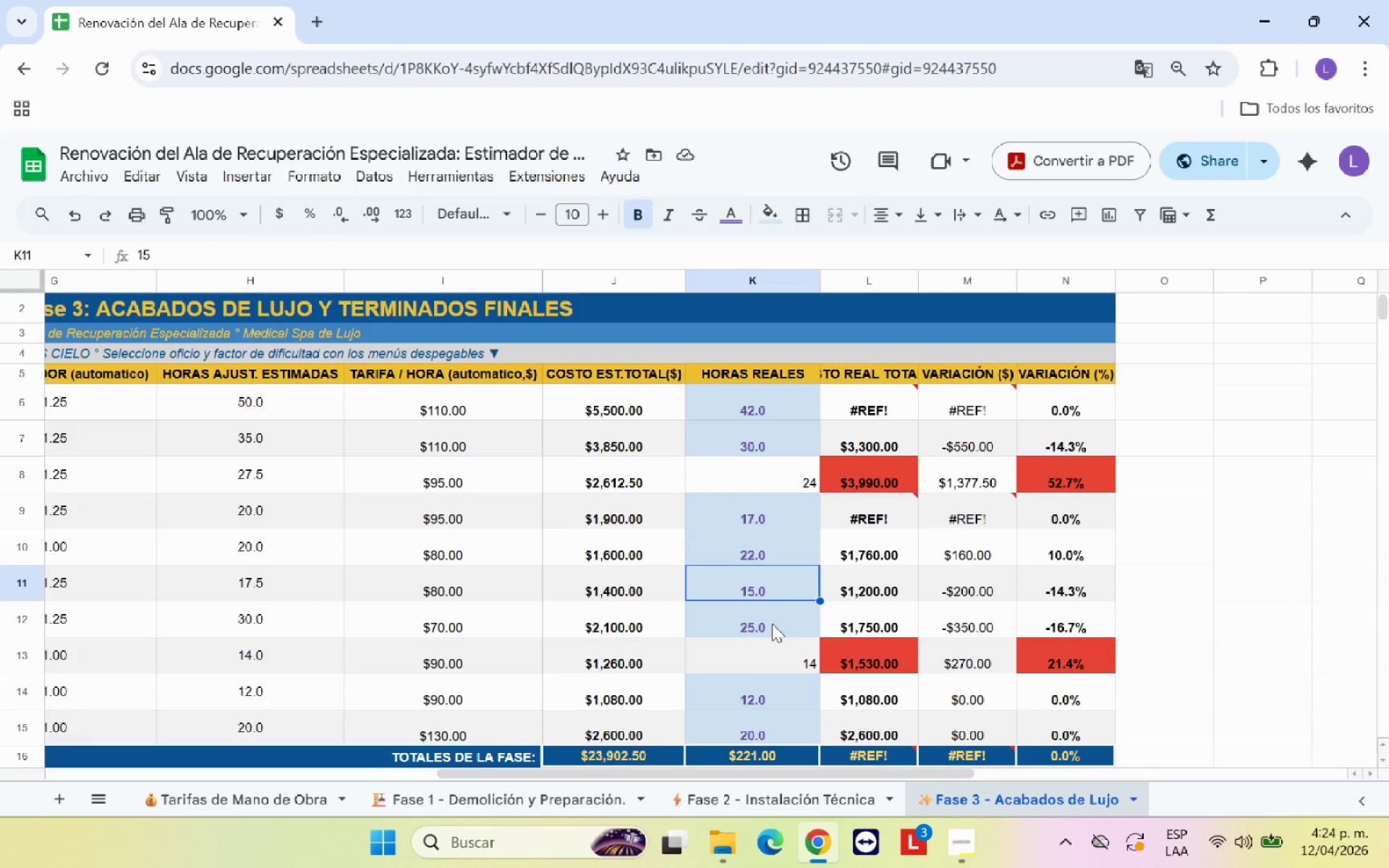 
left_click([772, 624])
 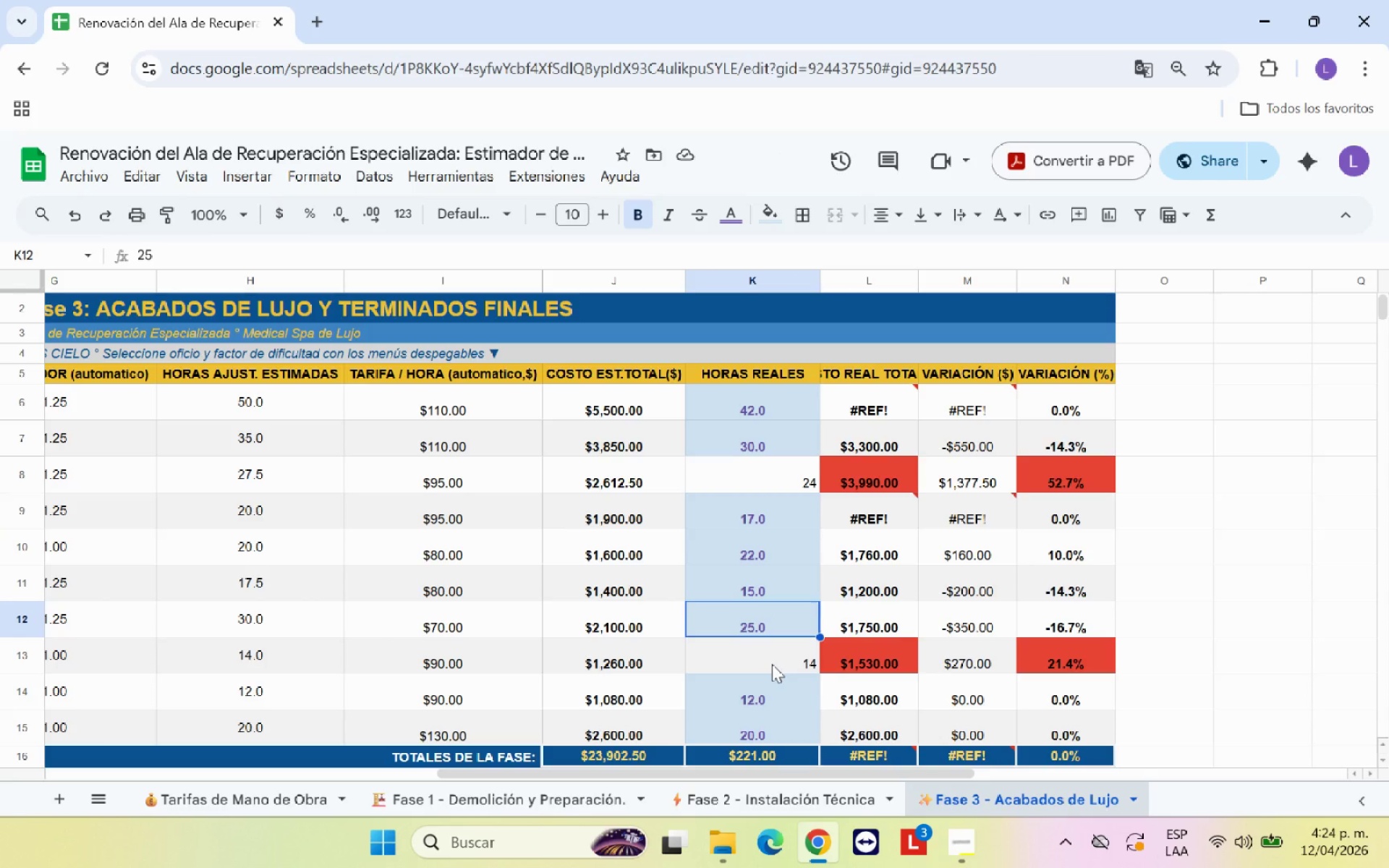 
left_click([772, 664])
 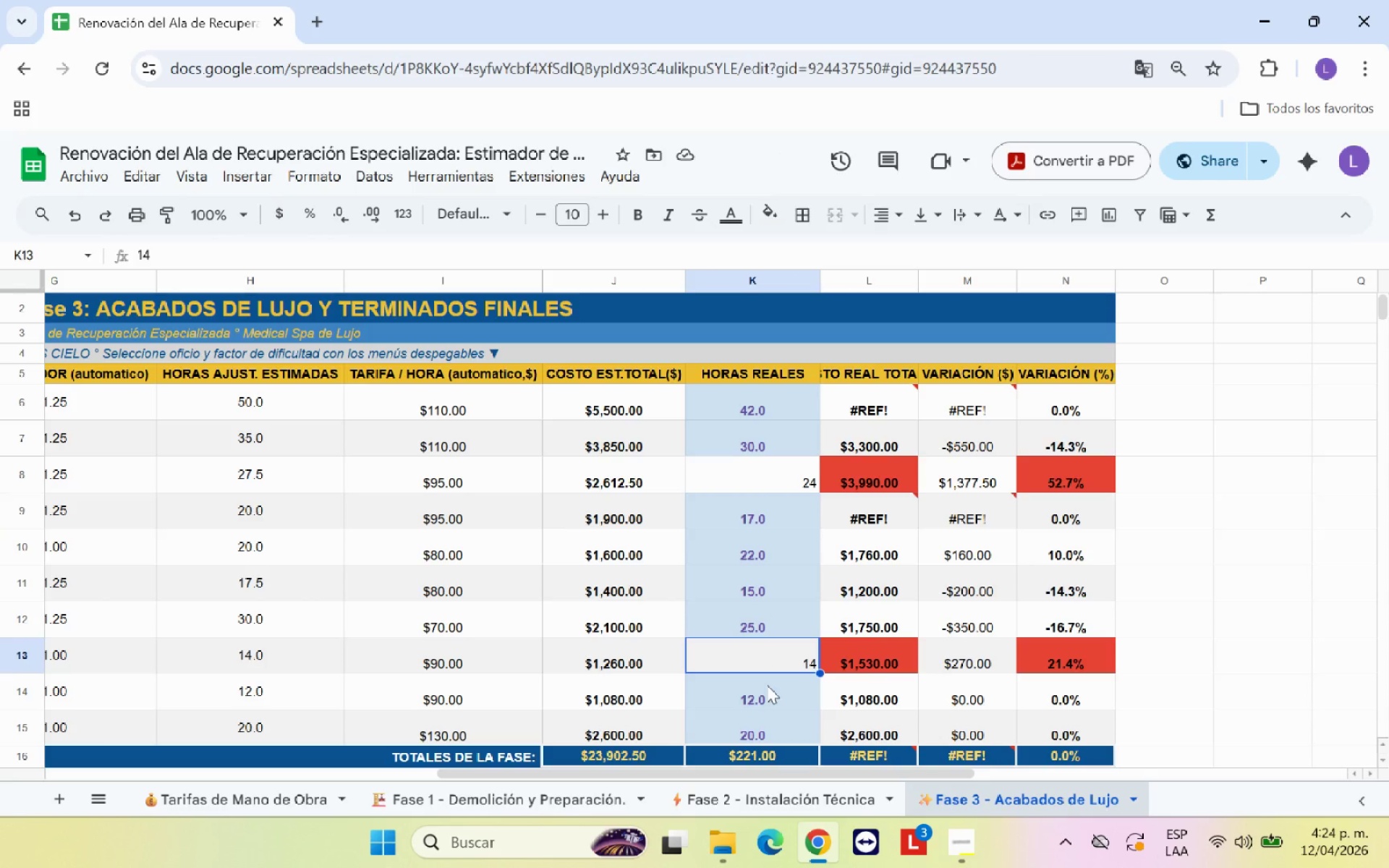 
left_click([767, 684])
 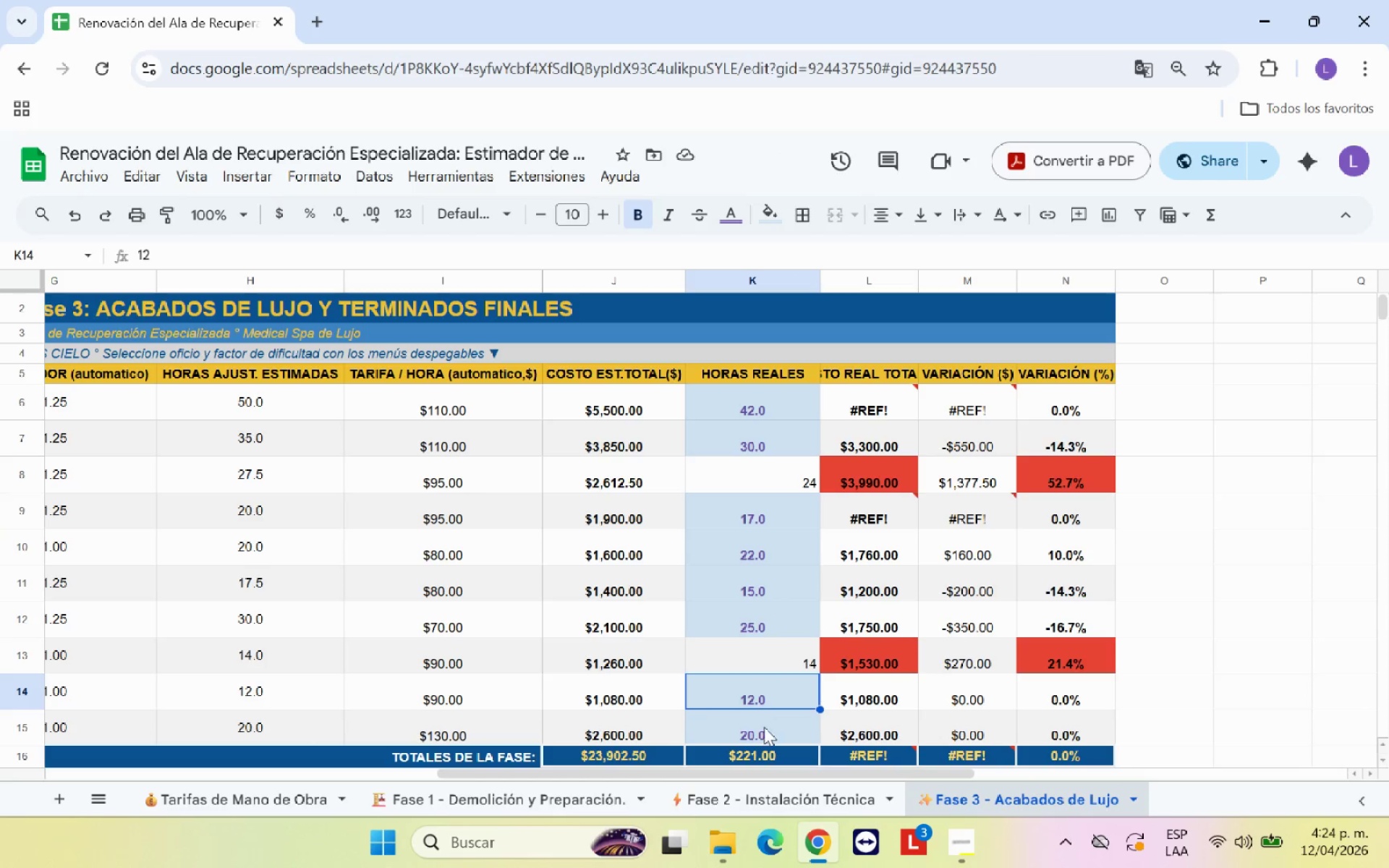 
left_click([764, 727])
 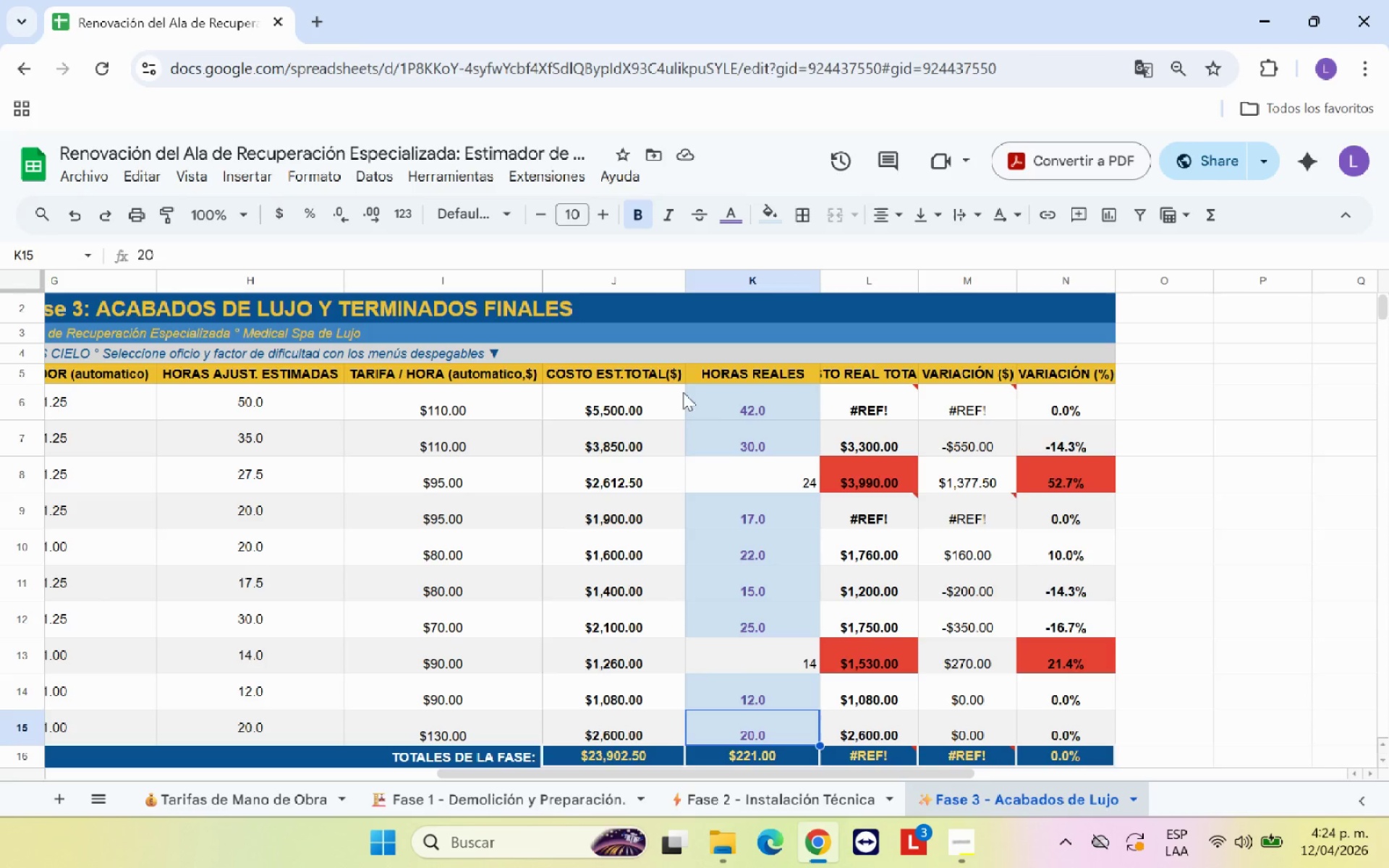 
left_click([713, 403])
 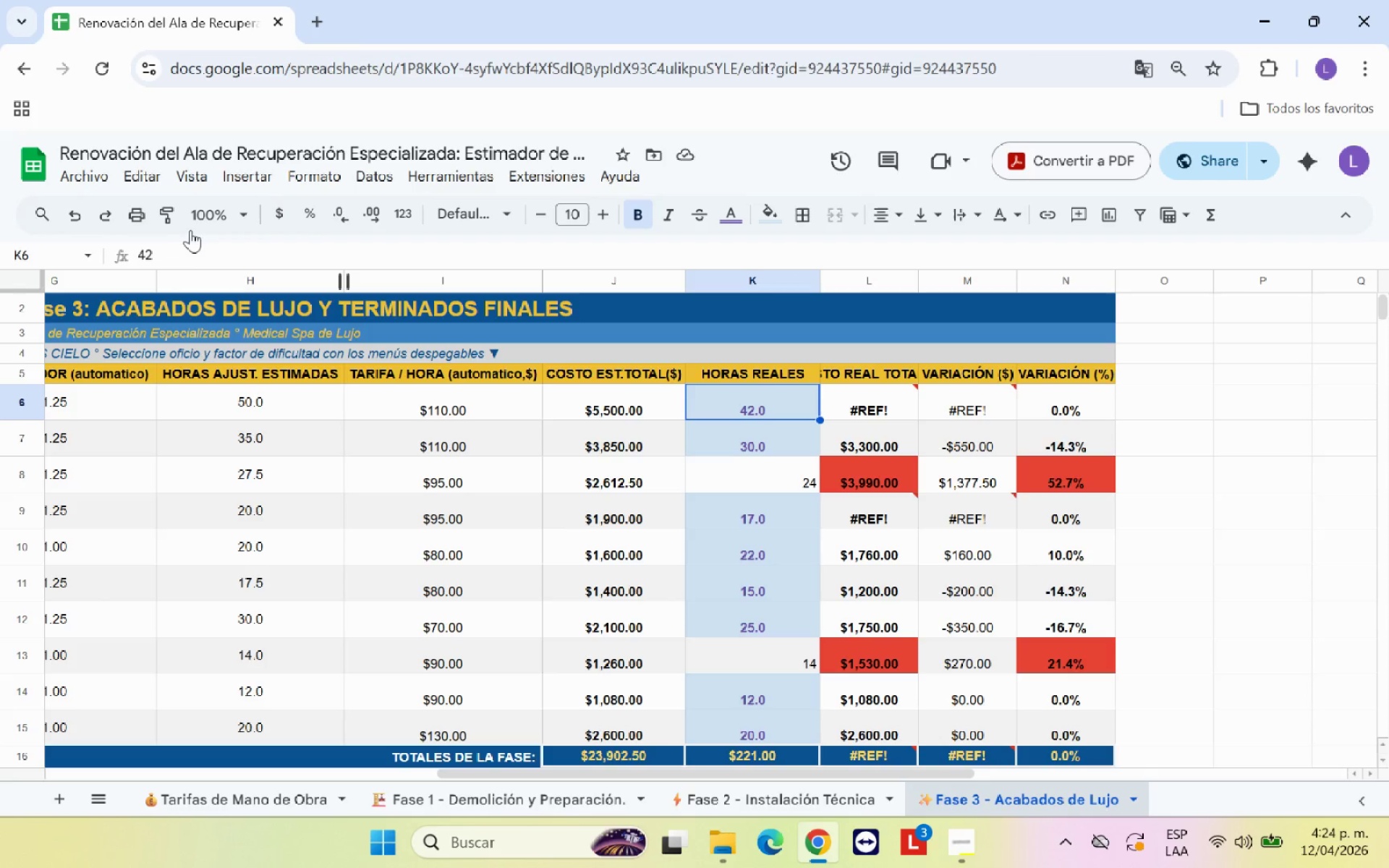 
left_click([174, 219])
 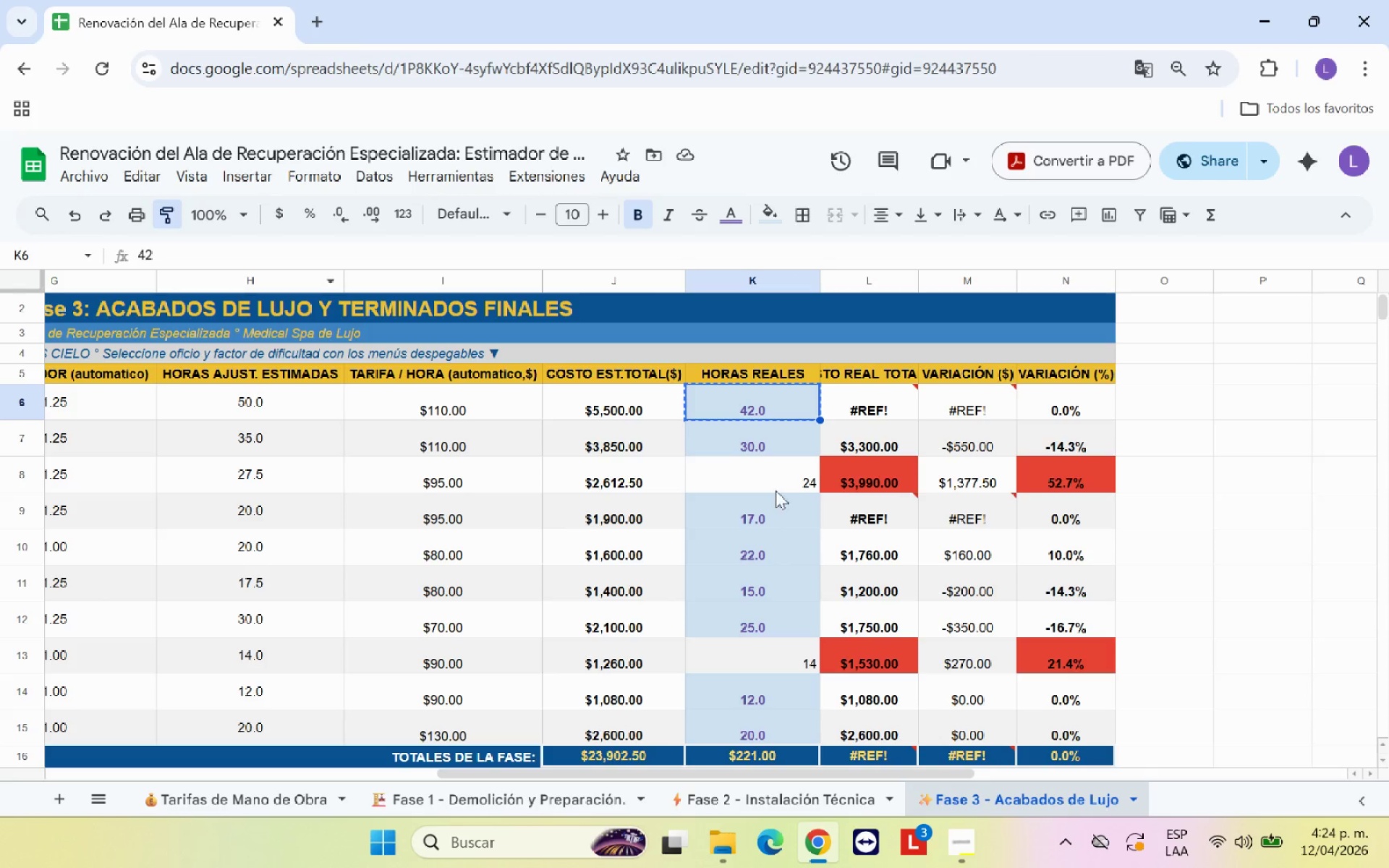 
left_click_drag(start_coordinate=[773, 477], to_coordinate=[778, 662])
 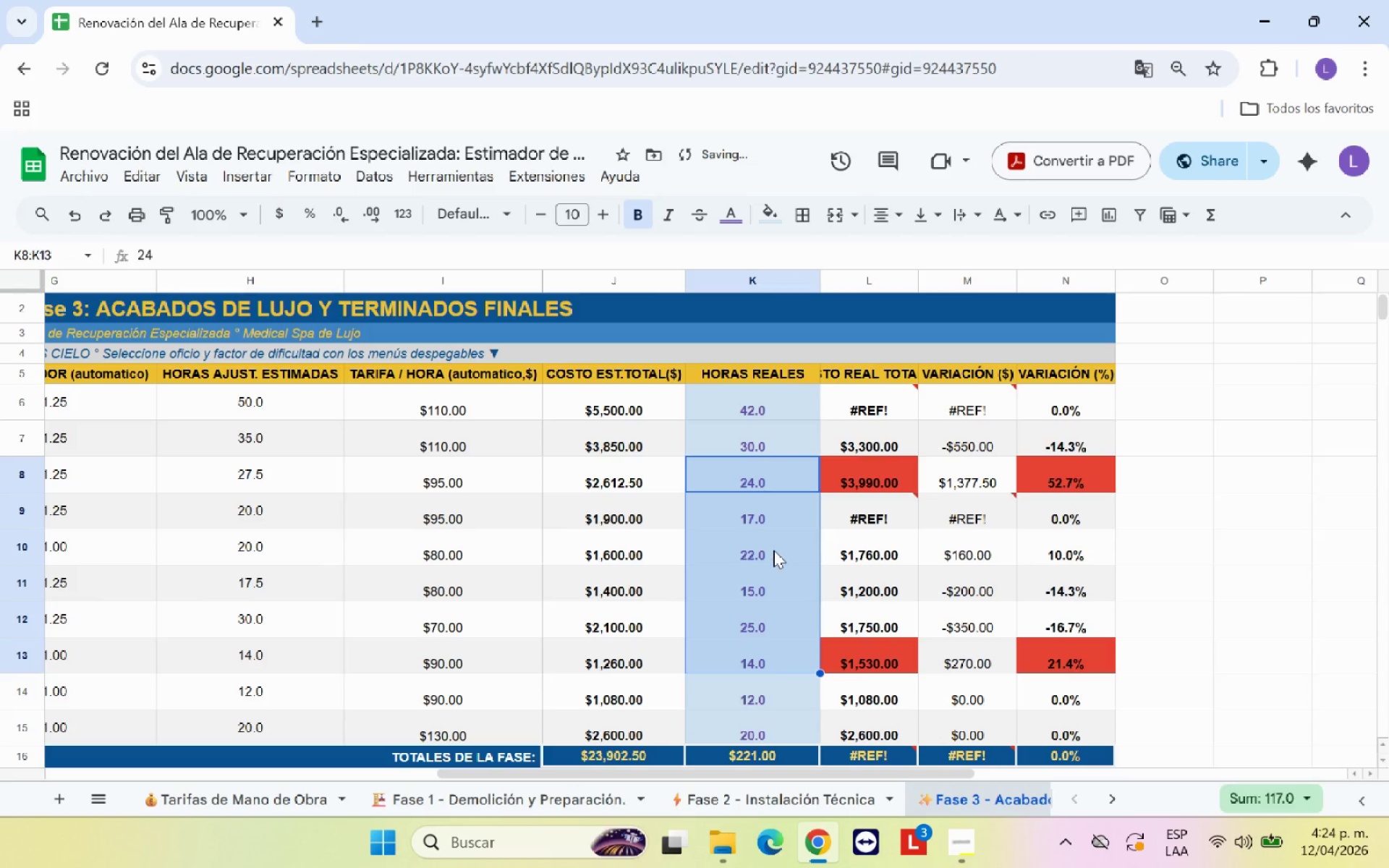 
left_click([773, 550])
 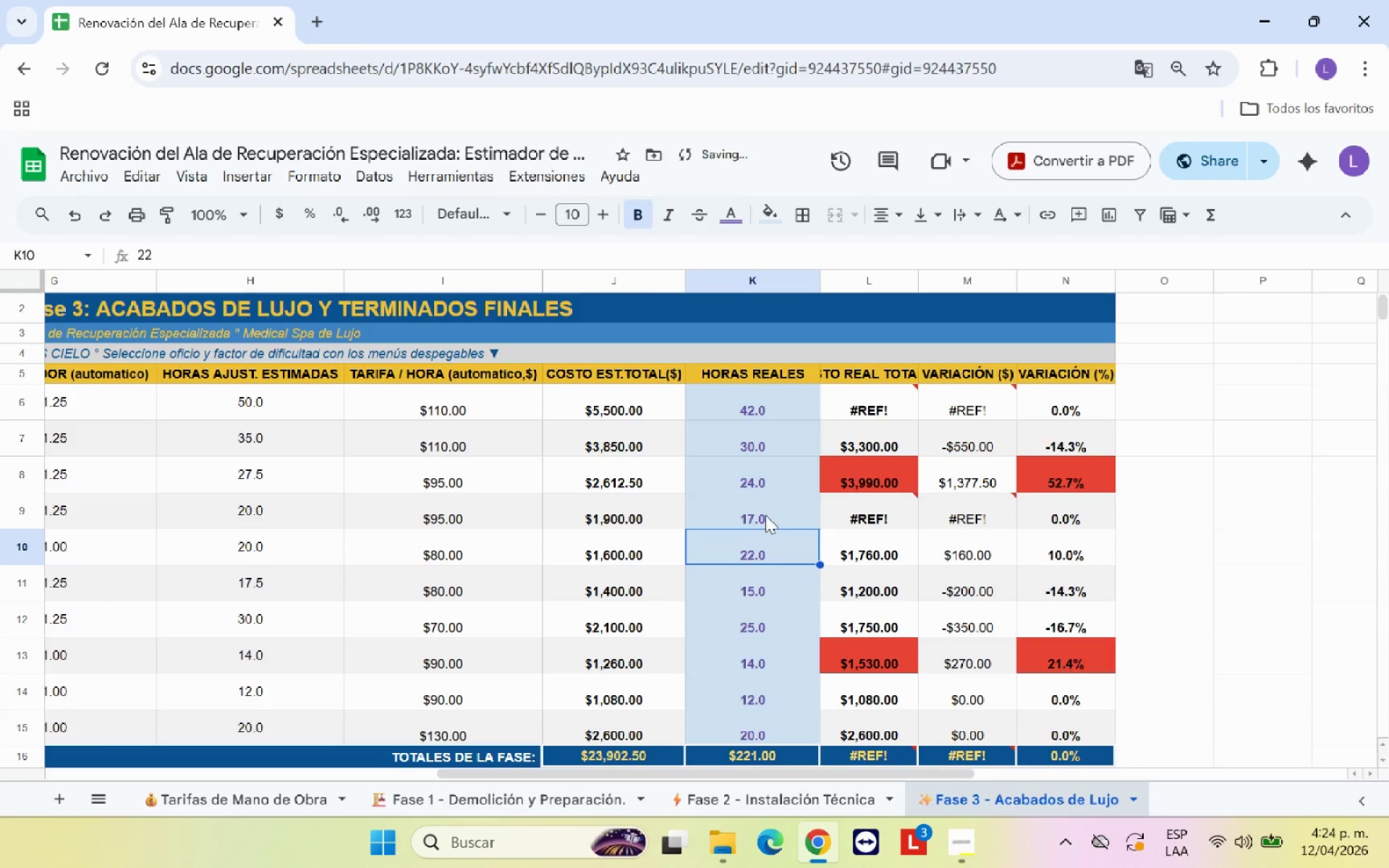 
left_click([765, 515])
 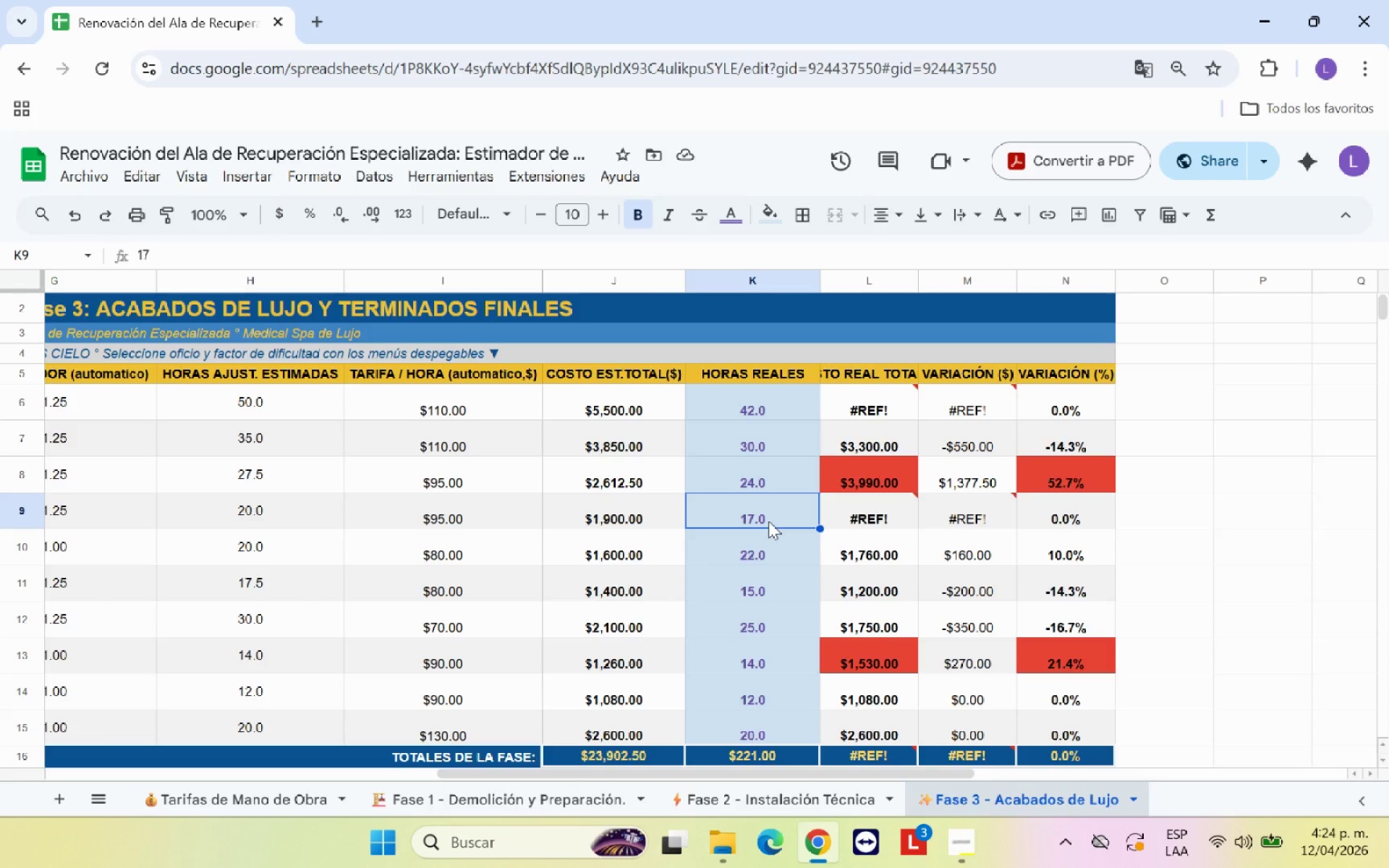 
wait(13.7)
 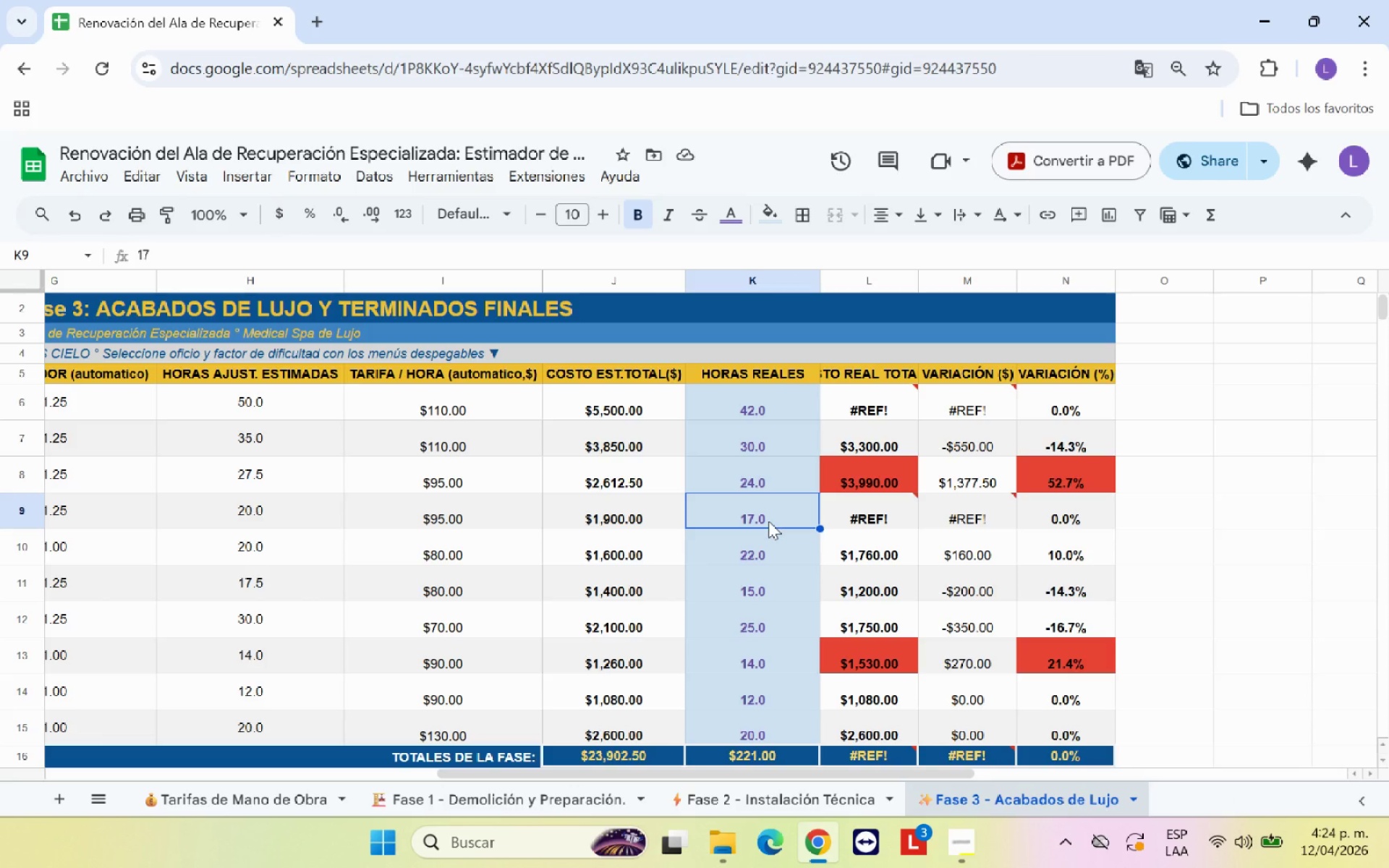 
left_click_drag(start_coordinate=[642, 774], to_coordinate=[749, 762])
 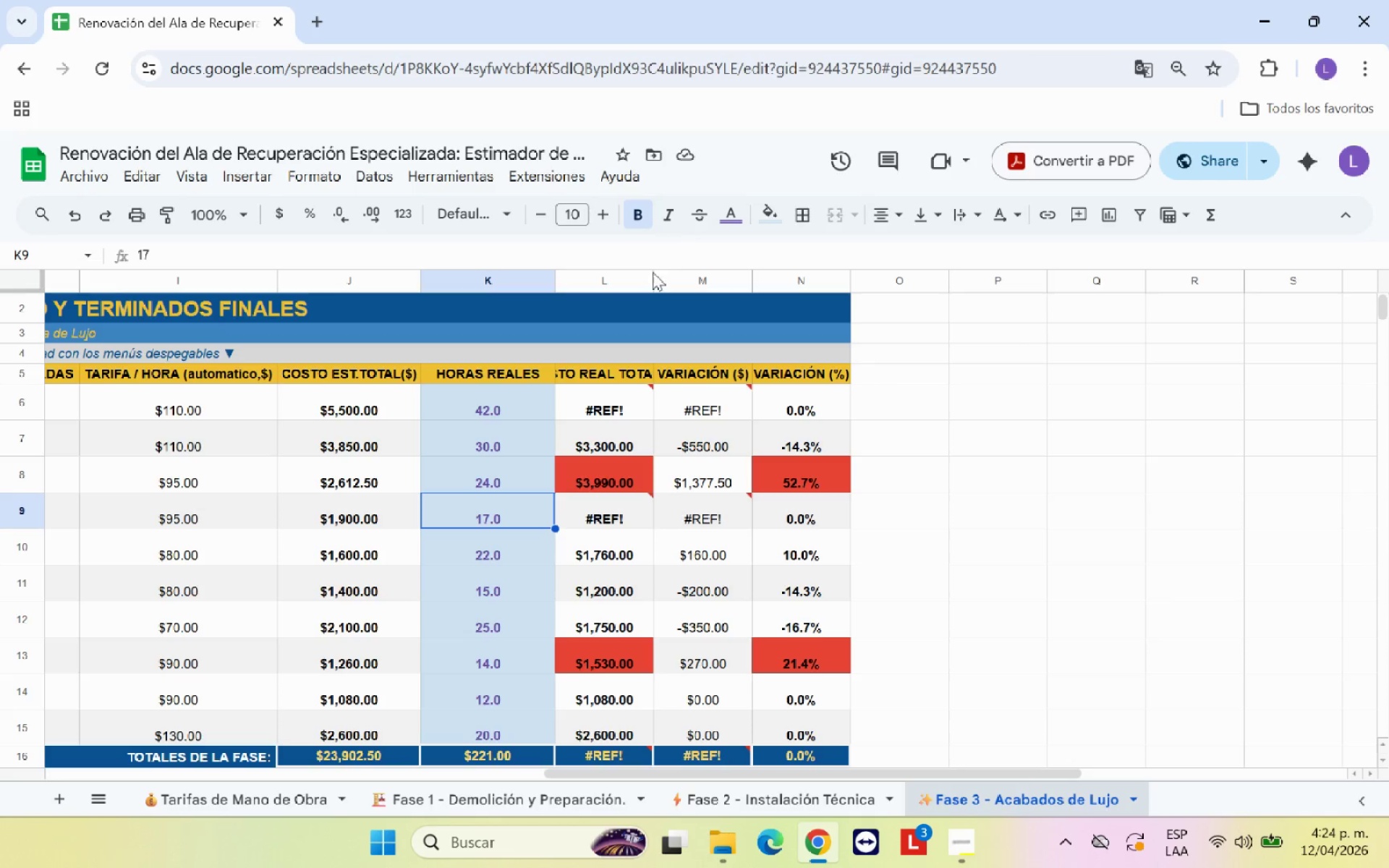 
left_click_drag(start_coordinate=[653, 277], to_coordinate=[711, 277])
 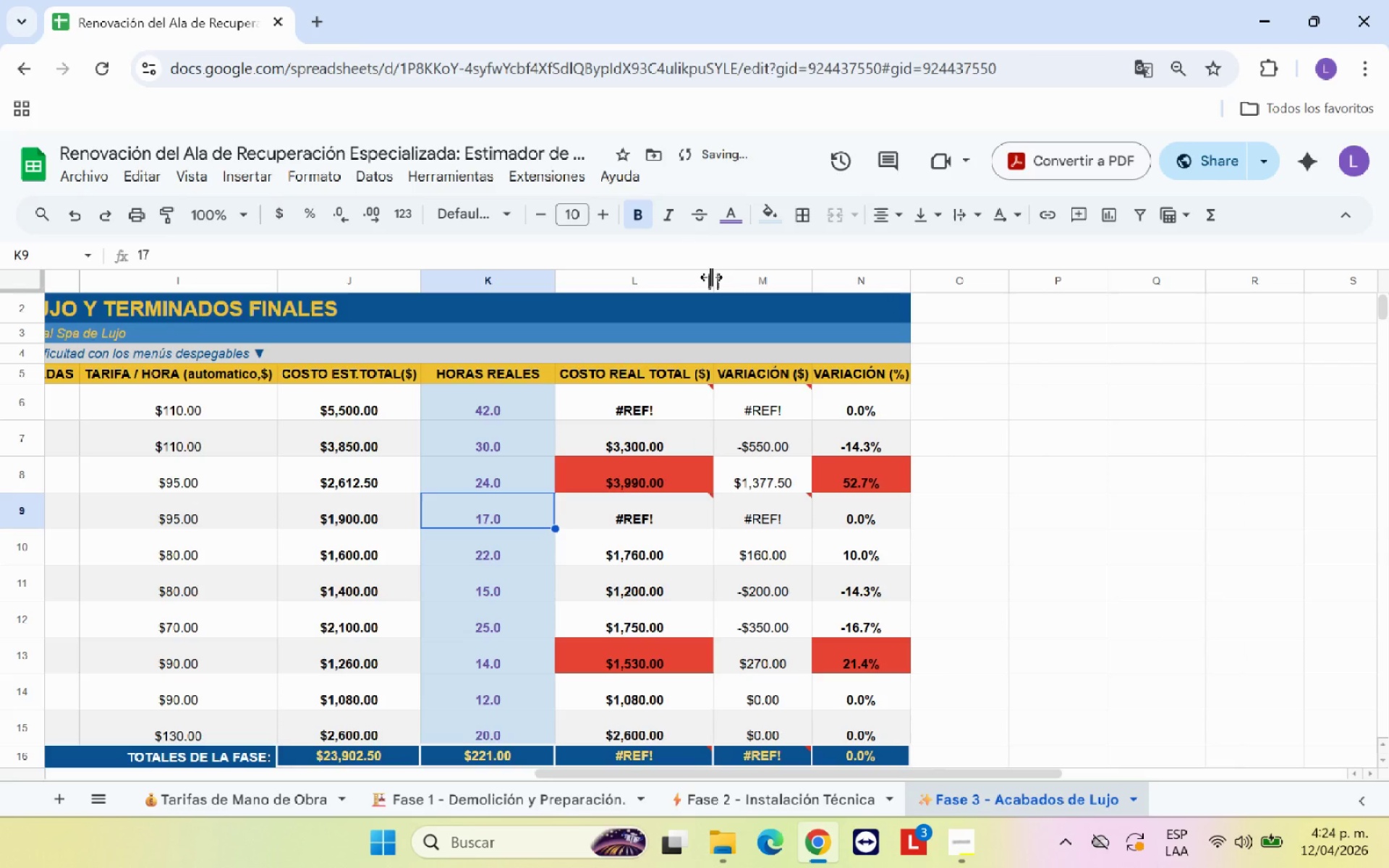 
left_click([711, 277])
 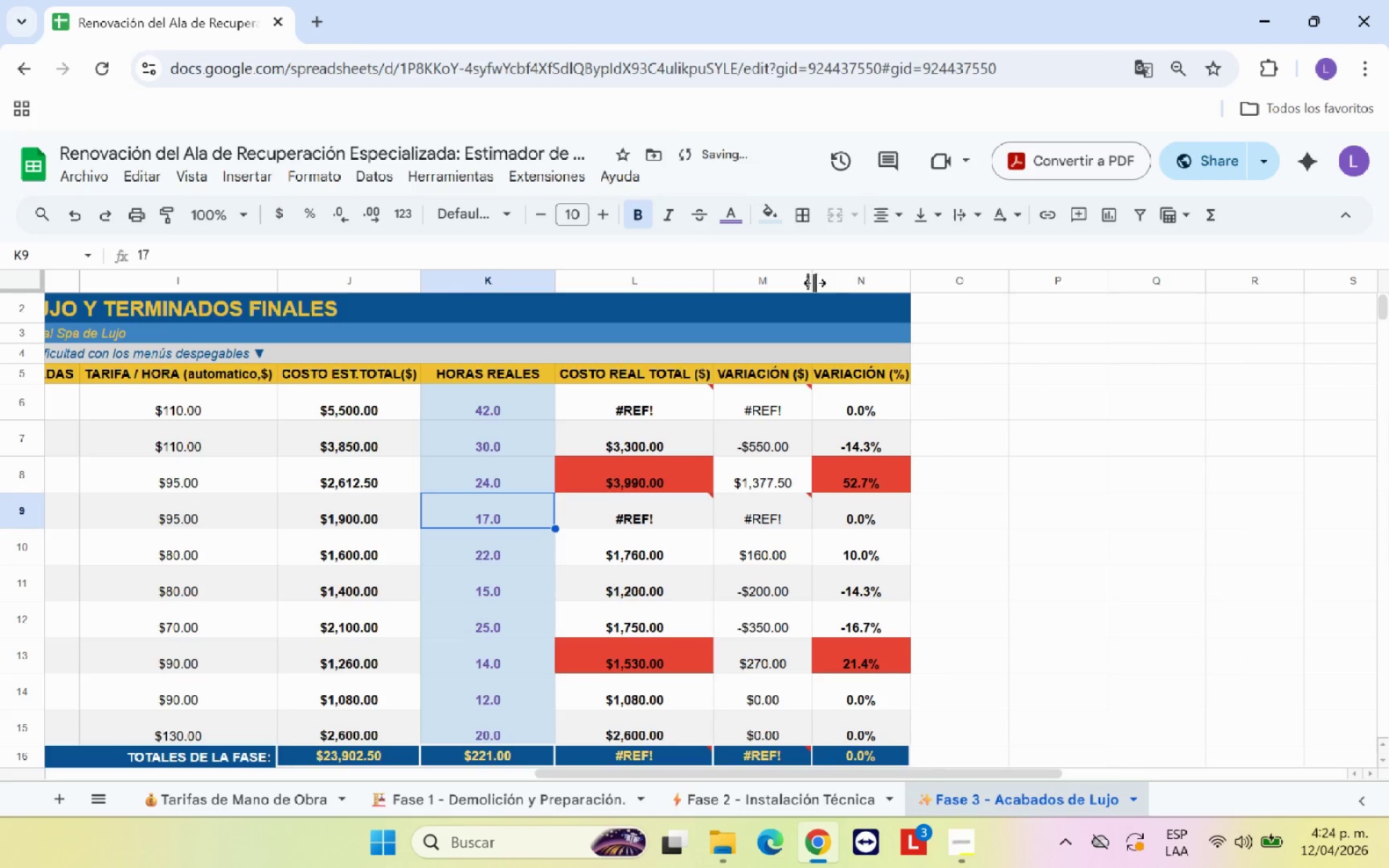 
left_click_drag(start_coordinate=[813, 283], to_coordinate=[825, 281])
 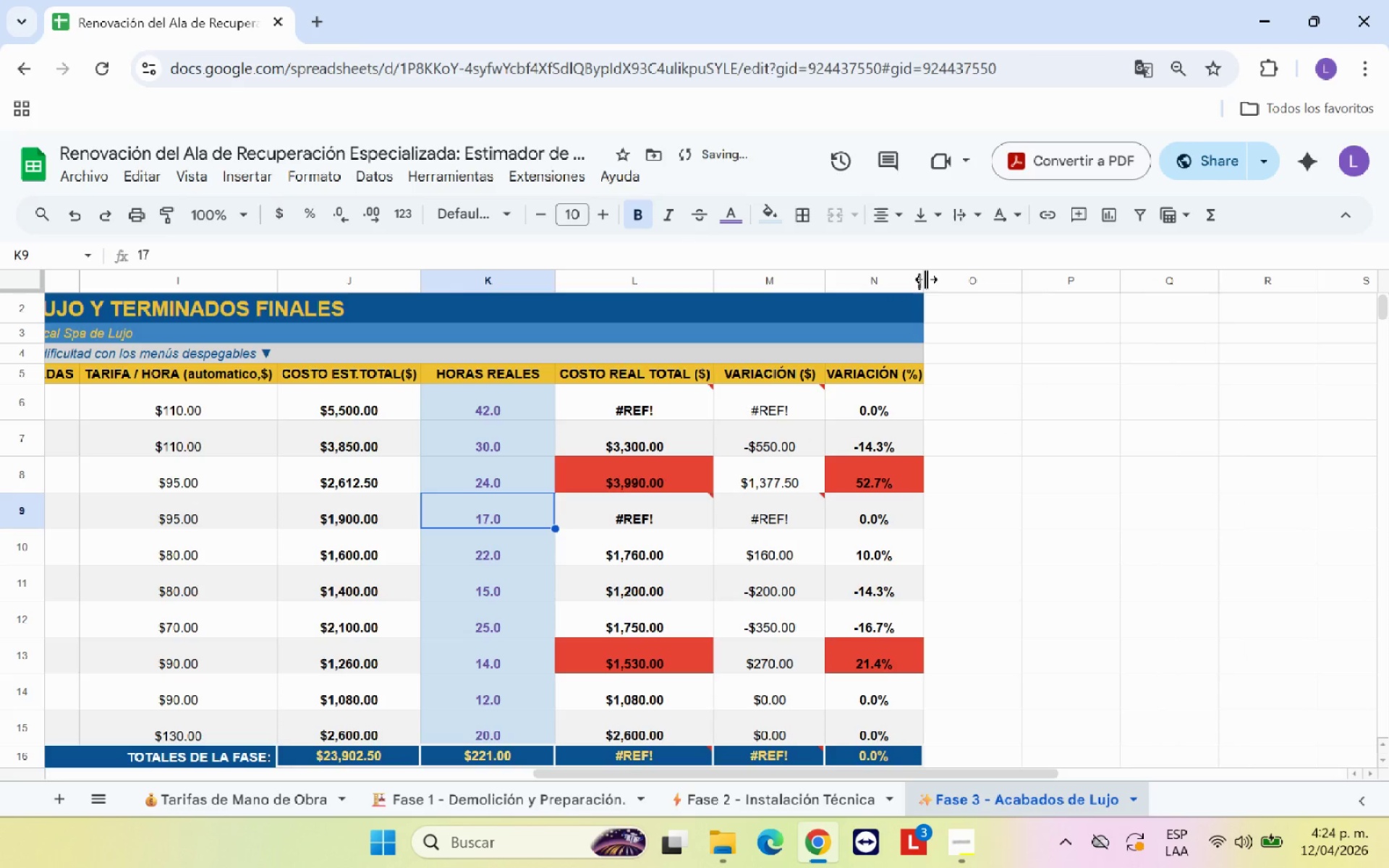 
left_click_drag(start_coordinate=[925, 279], to_coordinate=[940, 277])
 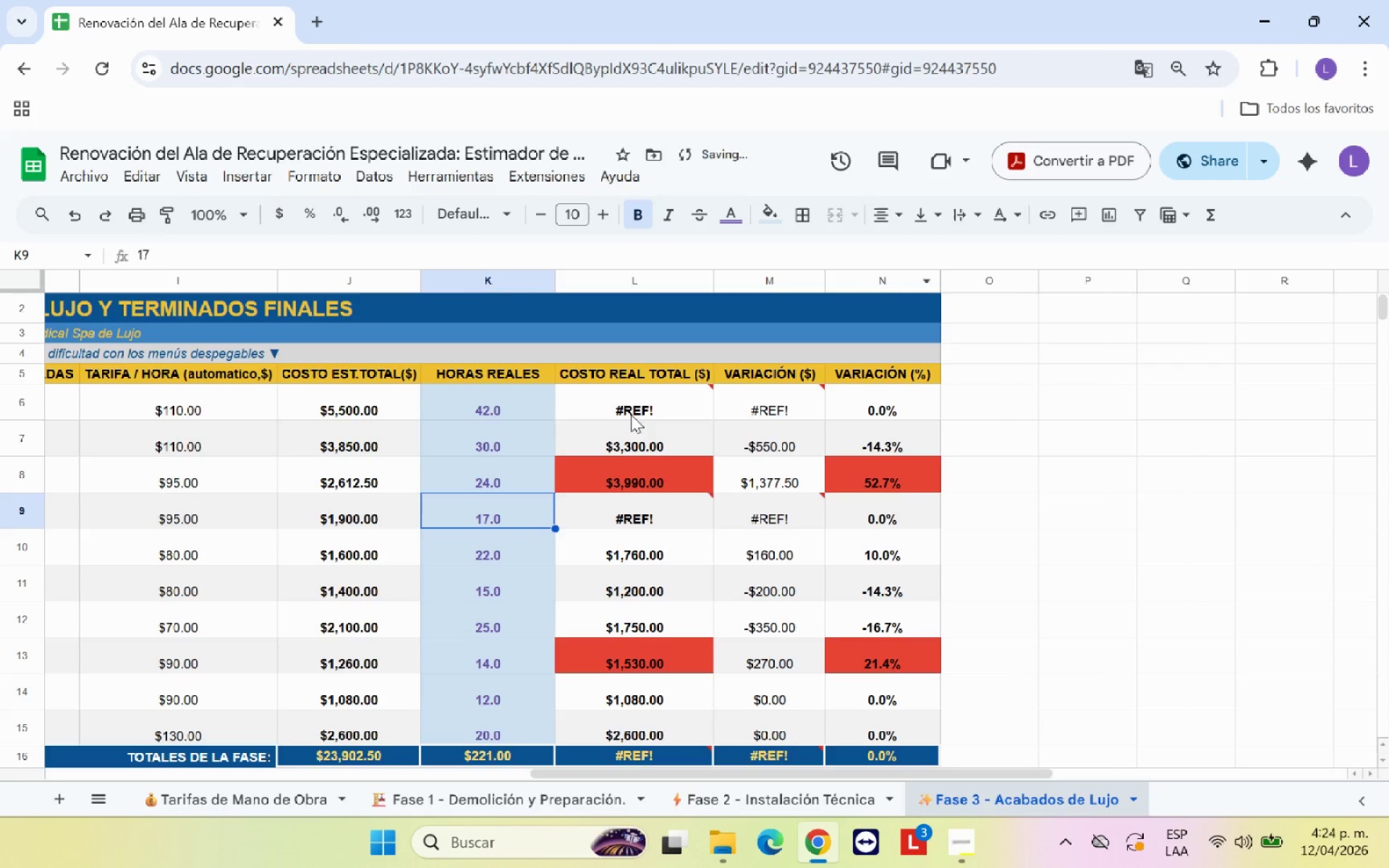 
left_click([637, 410])
 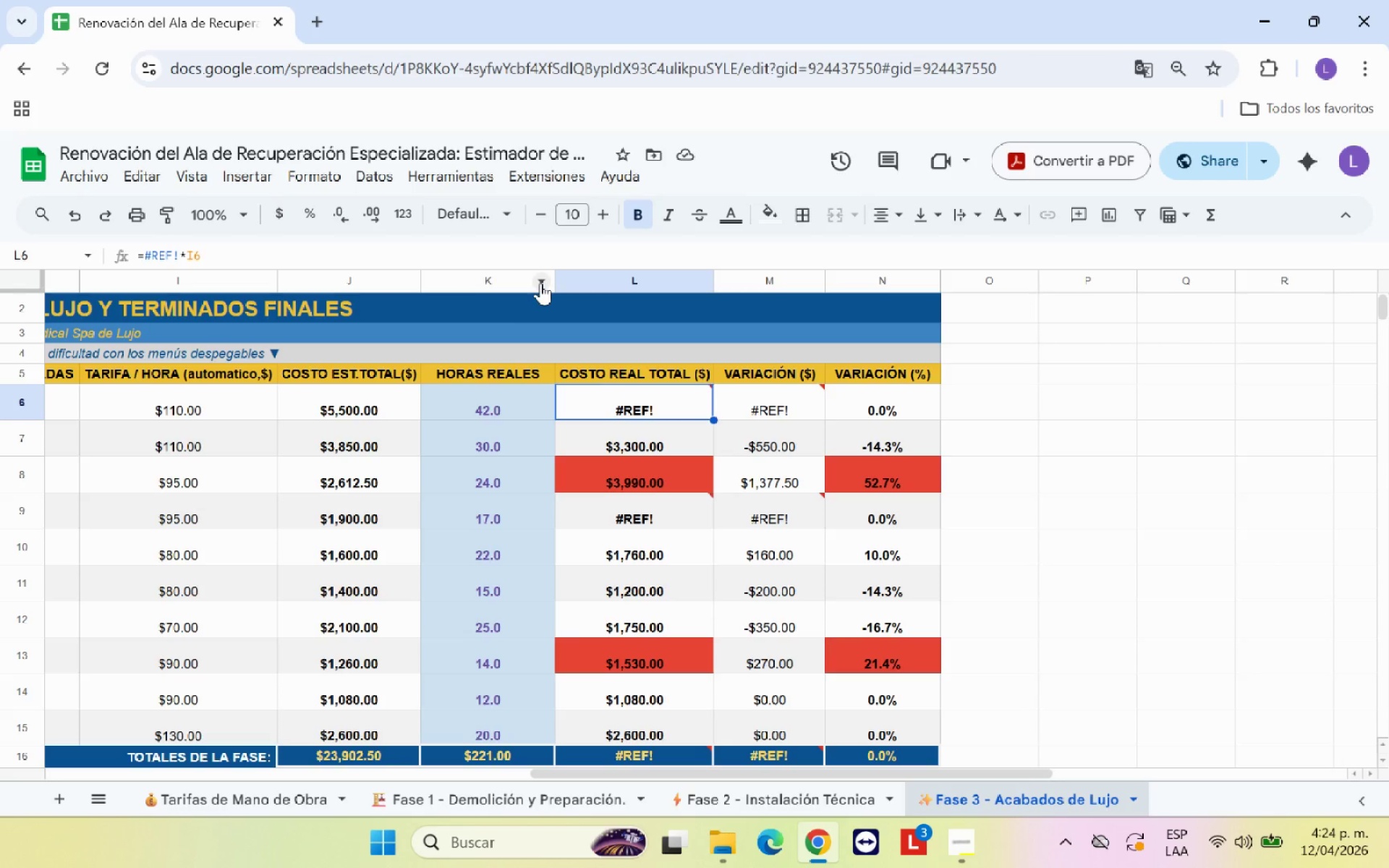 
wait(11.88)
 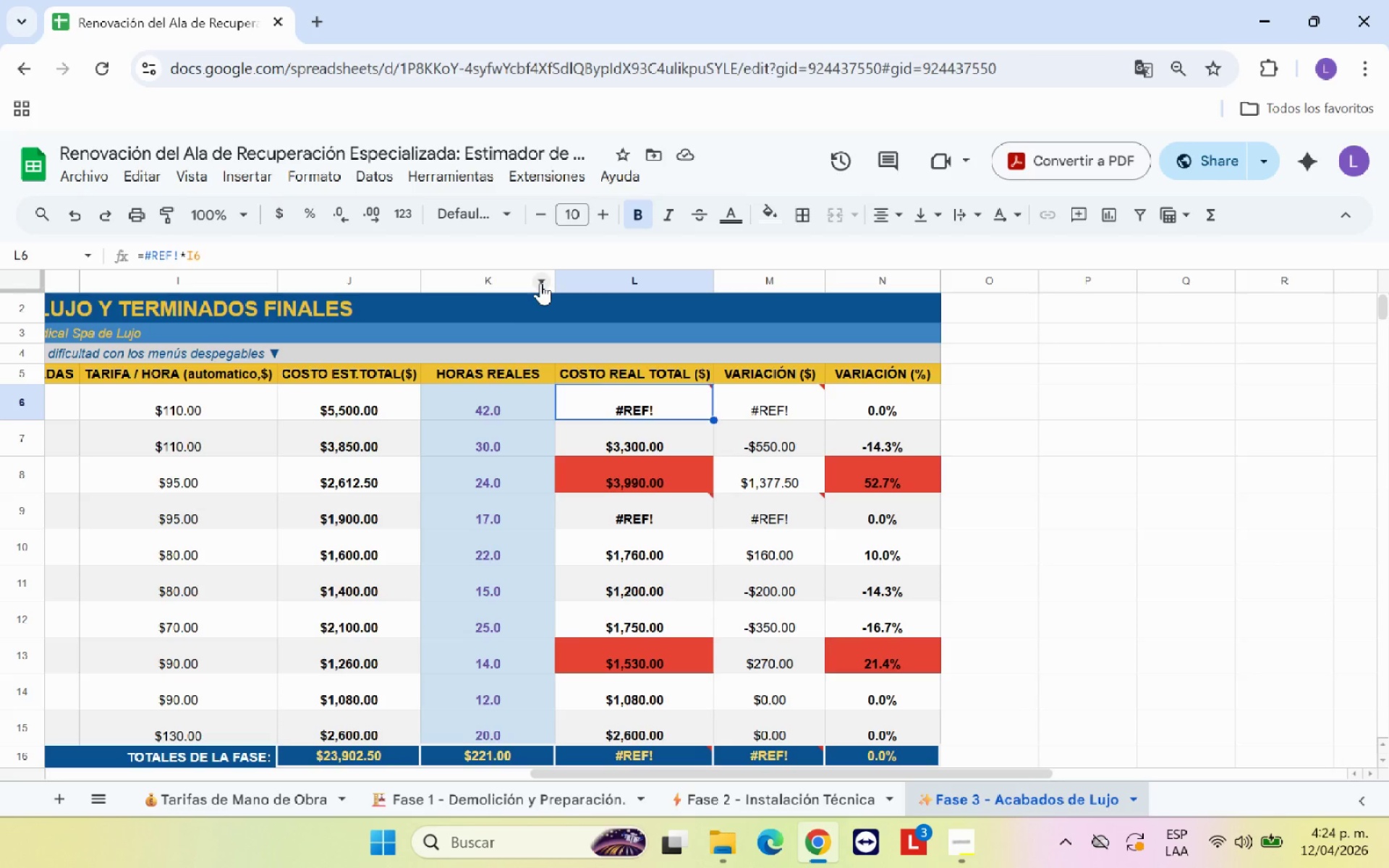 
left_click([183, 256])
 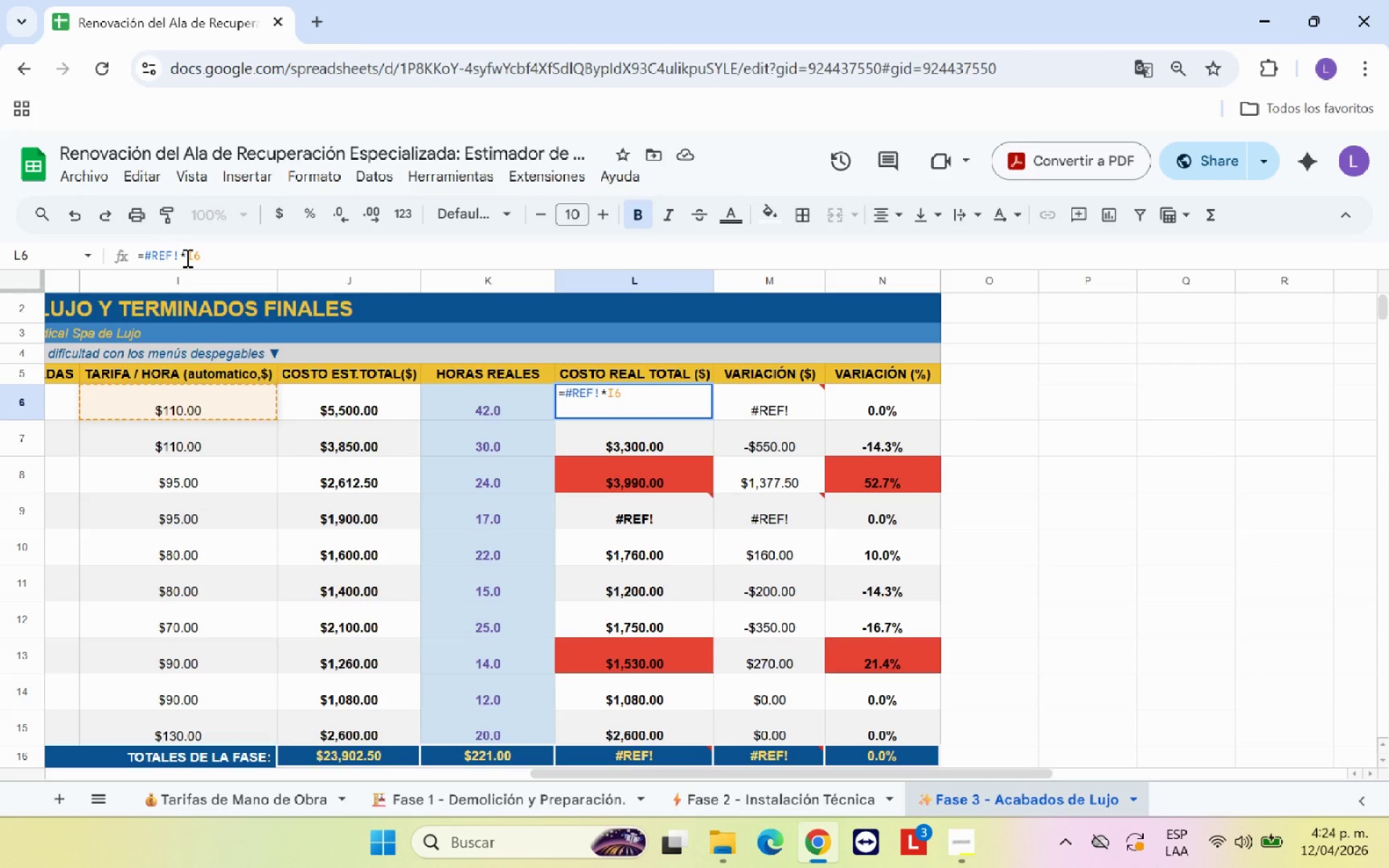 
key(ArrowLeft)
 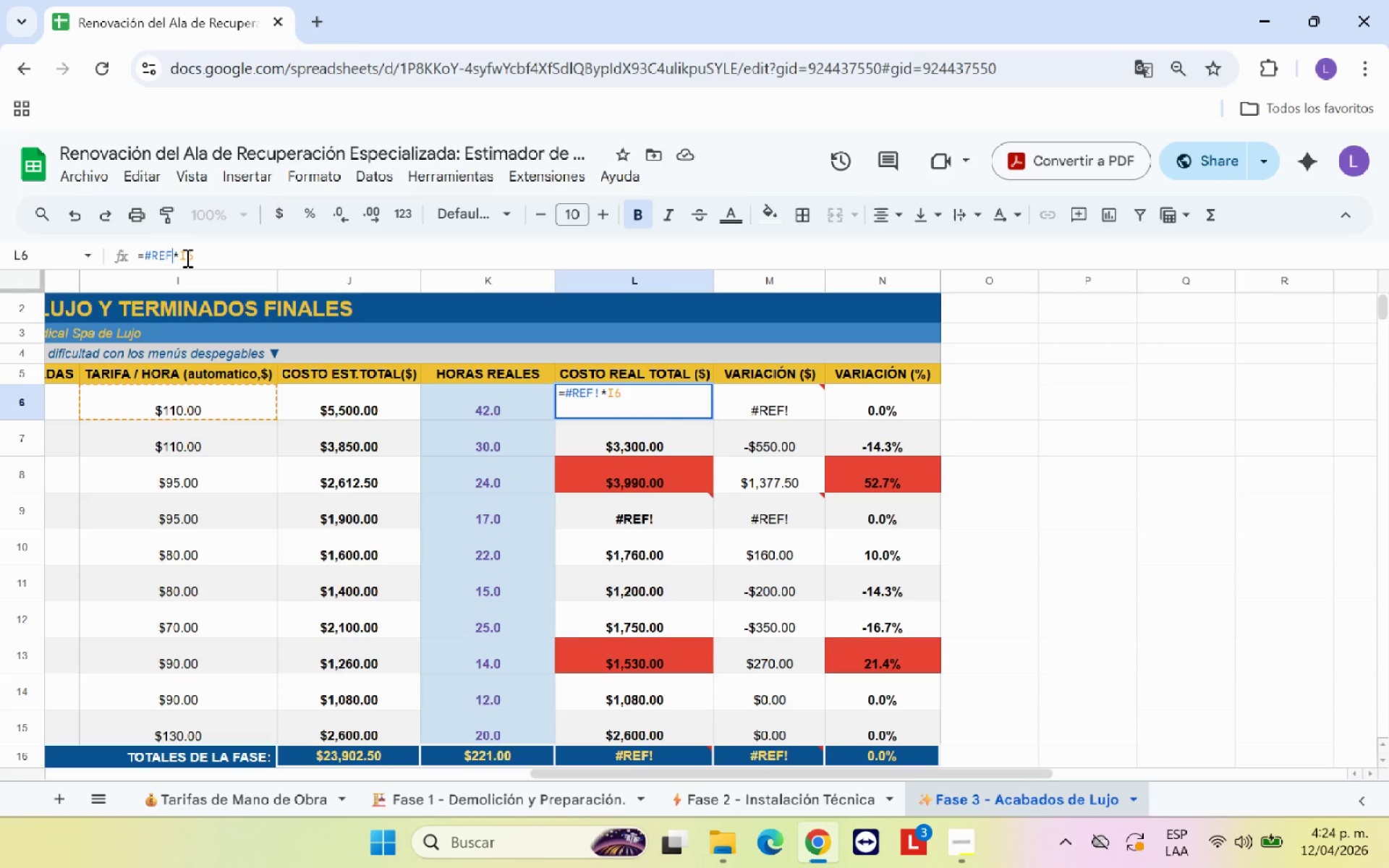 
key(Backspace)
 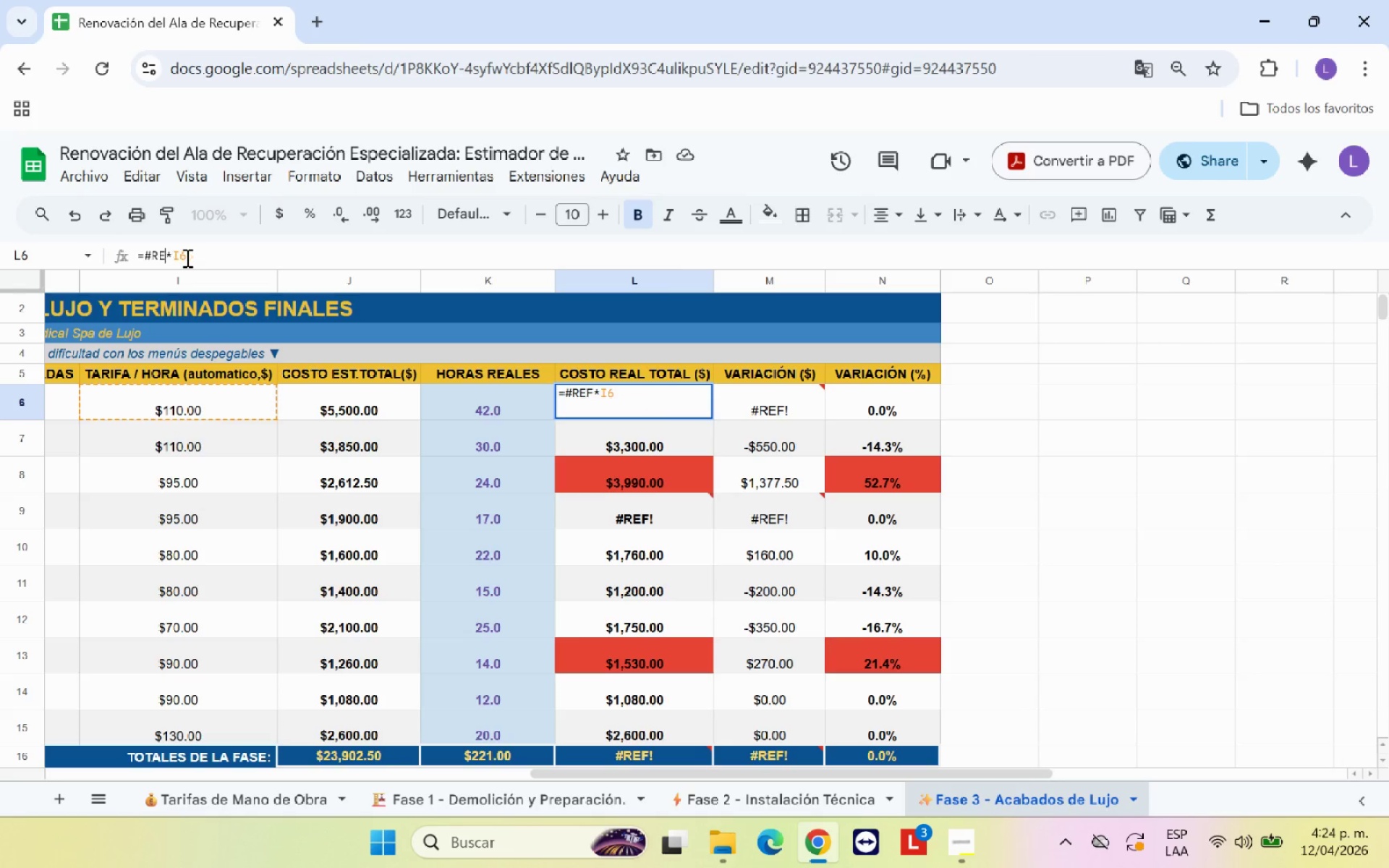 
key(Backspace)
 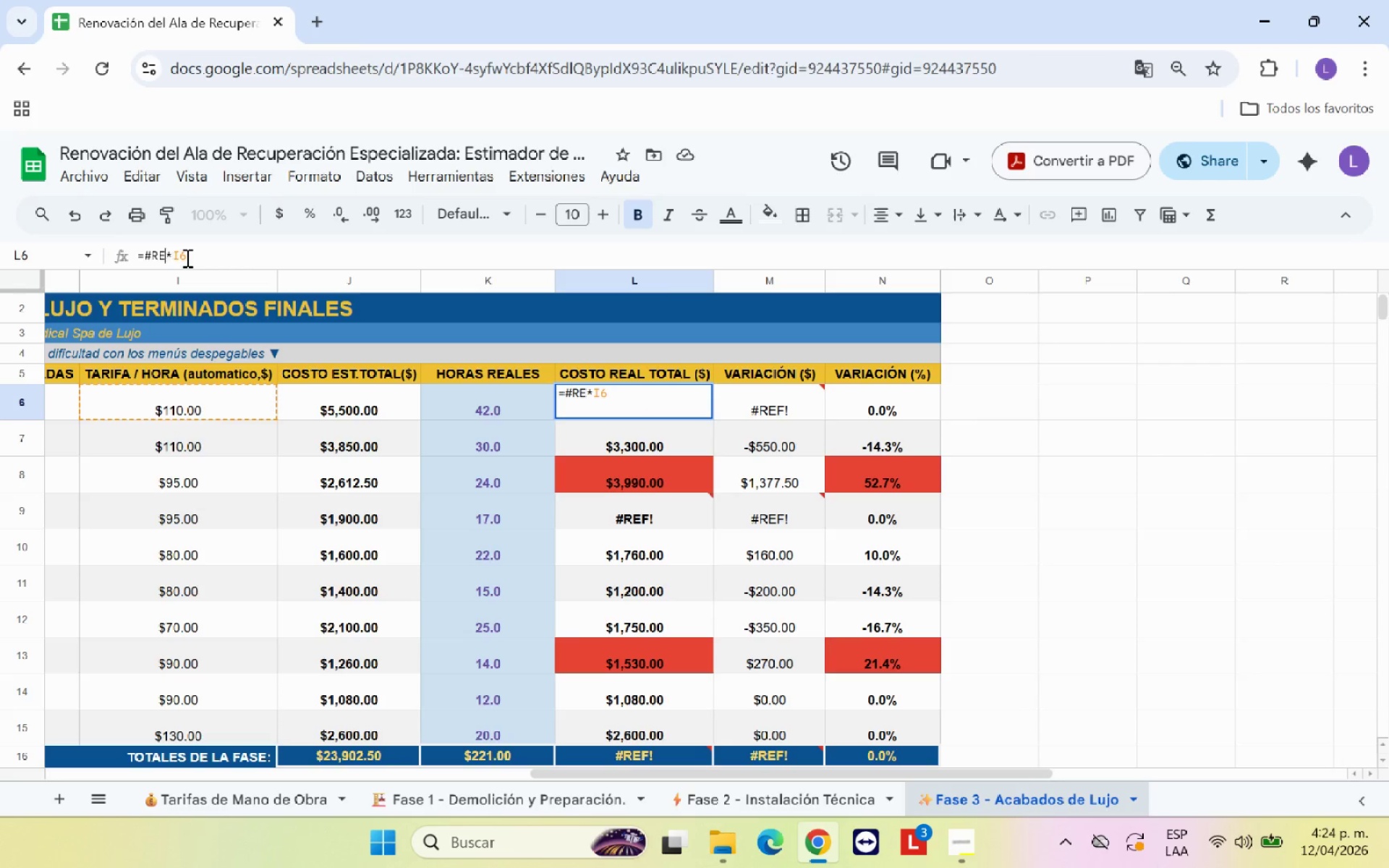 
key(Backspace)
 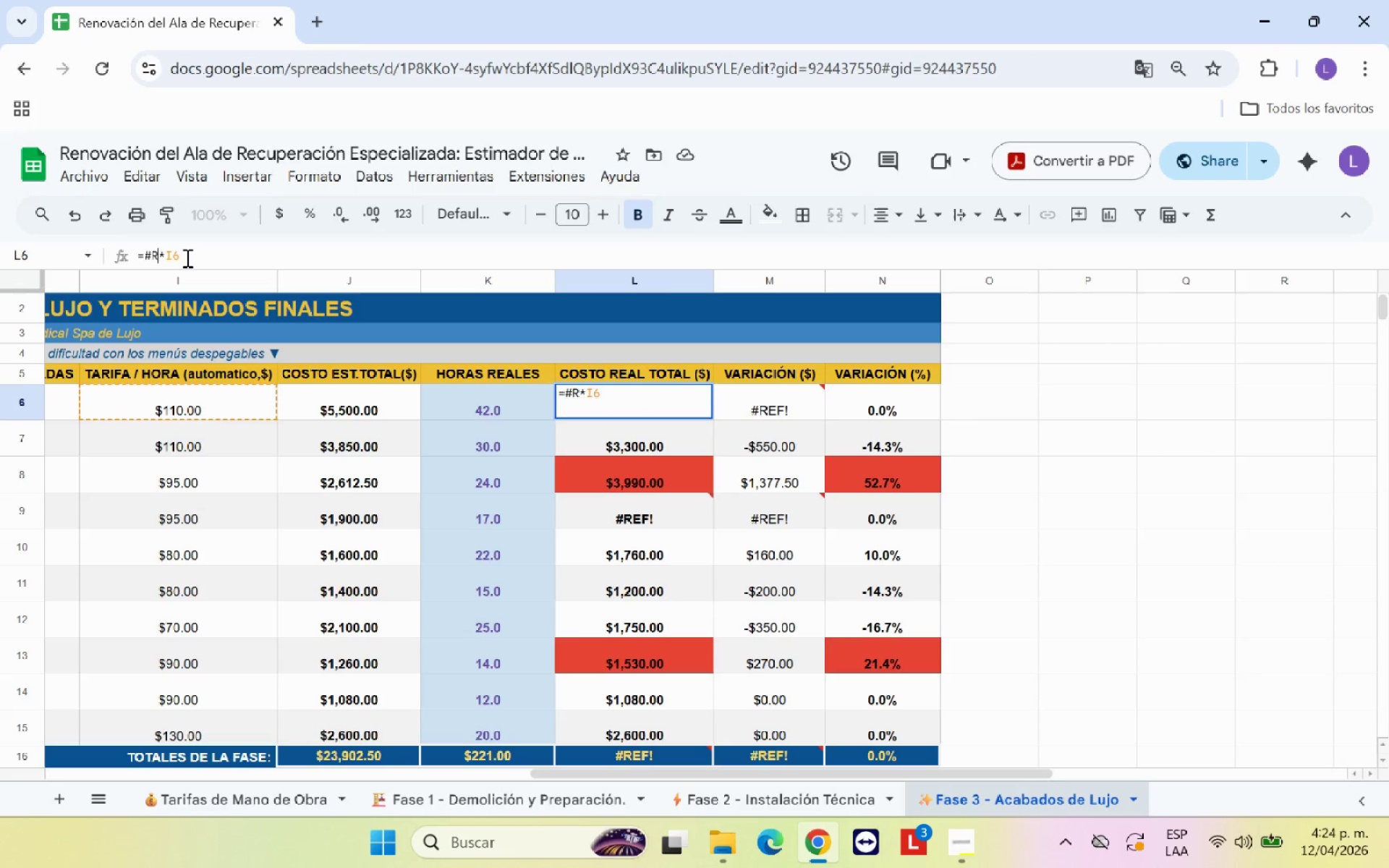 
key(Backspace)
 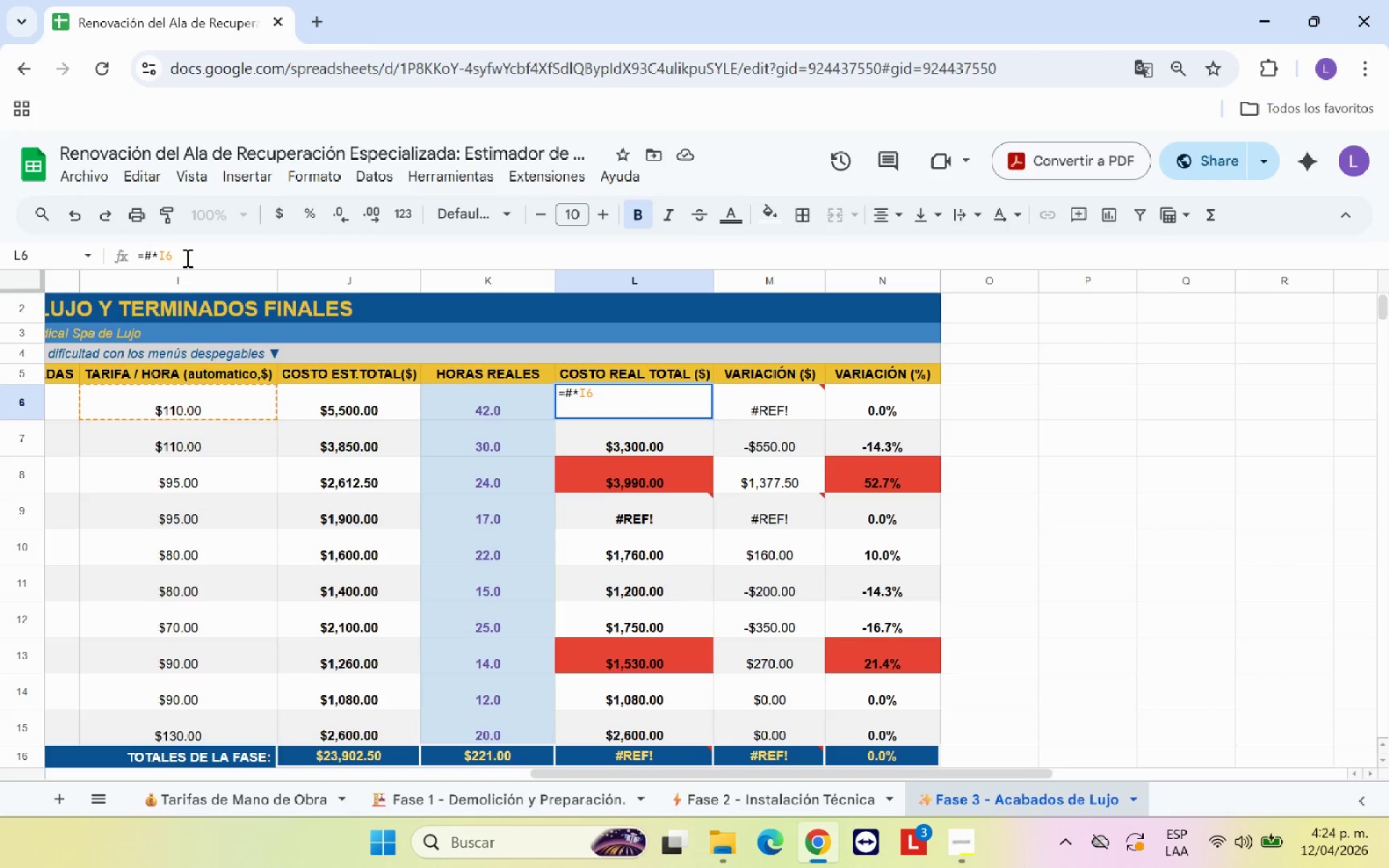 
key(Backspace)
 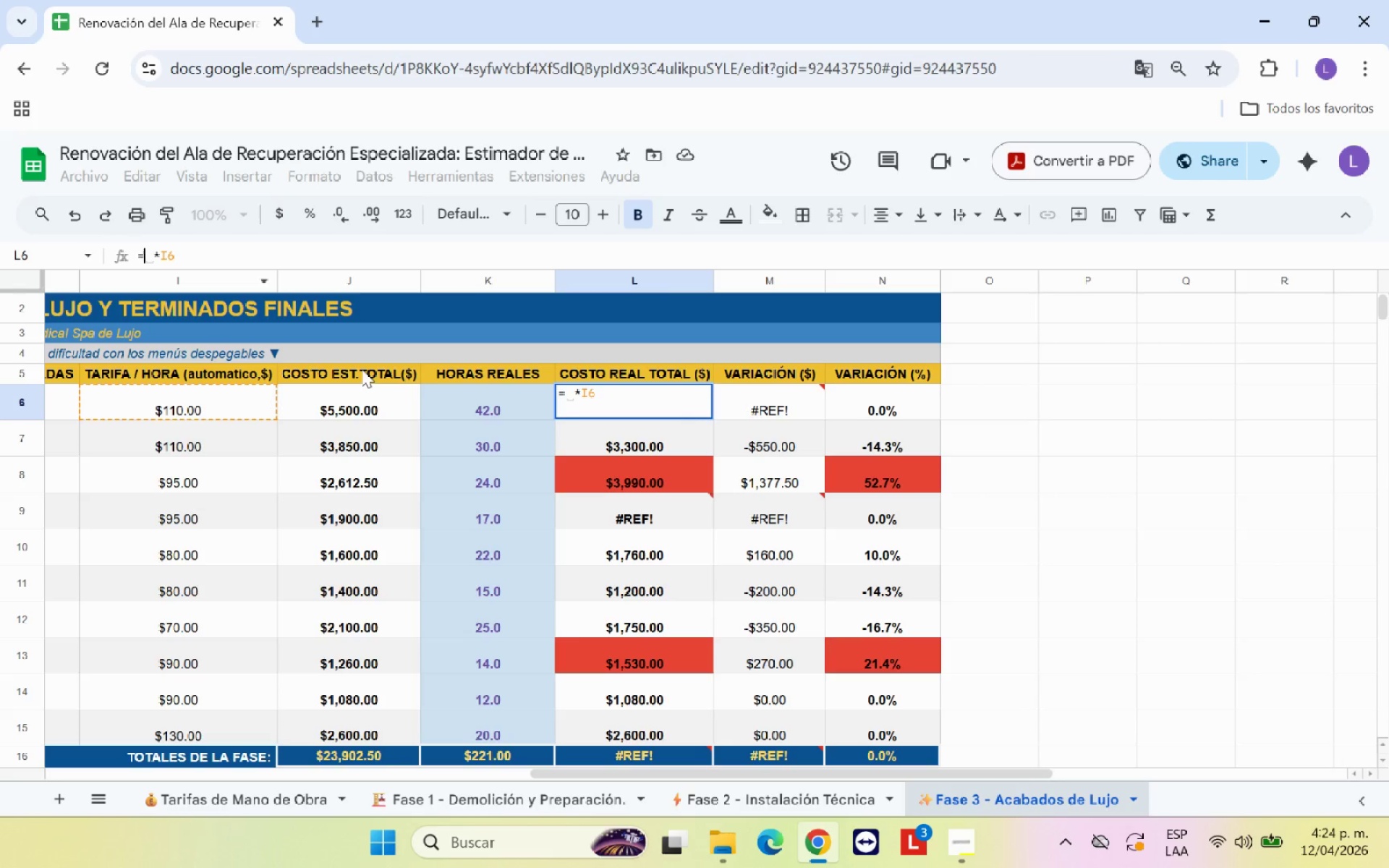 
left_click([454, 399])
 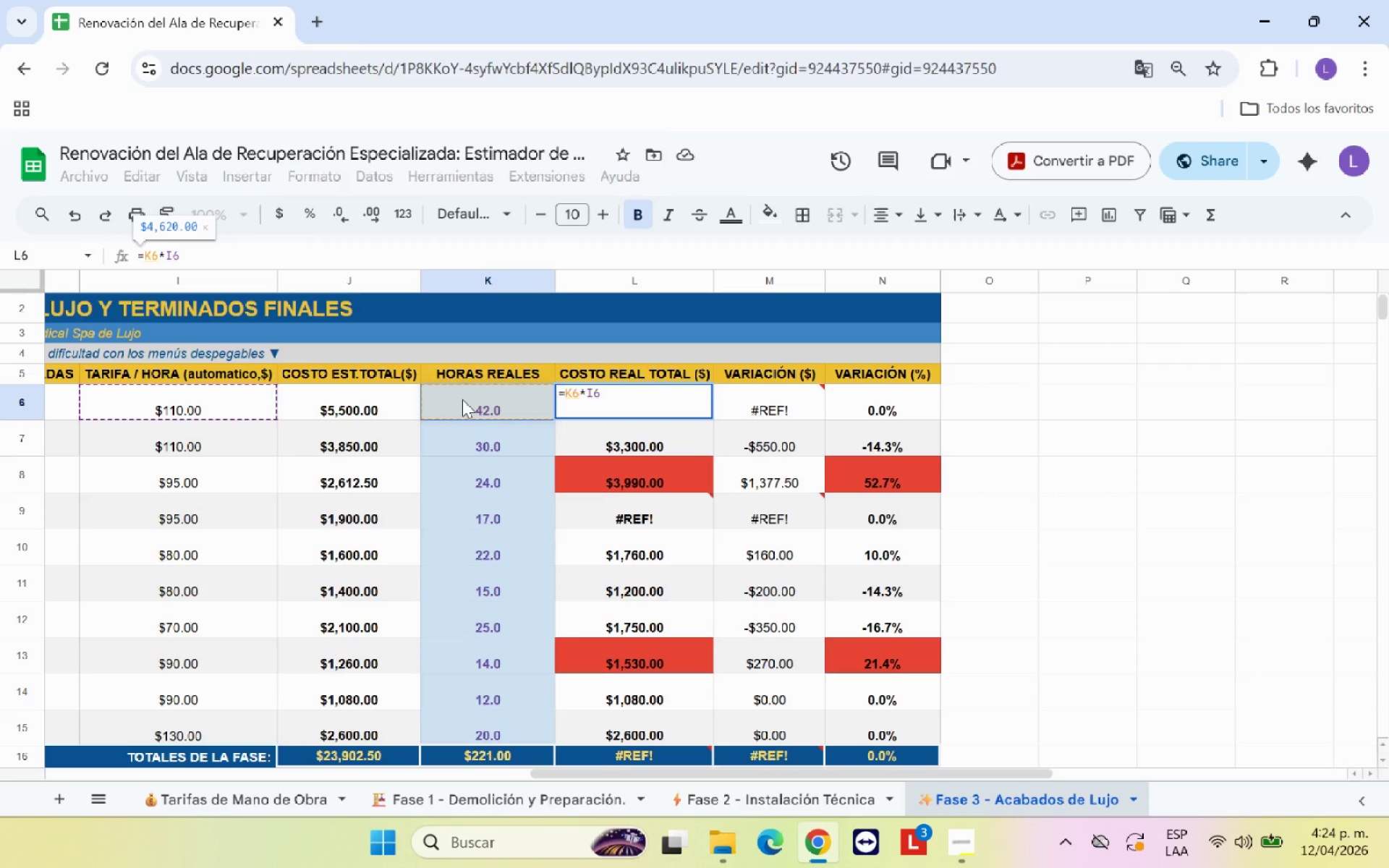 
key(Enter)
 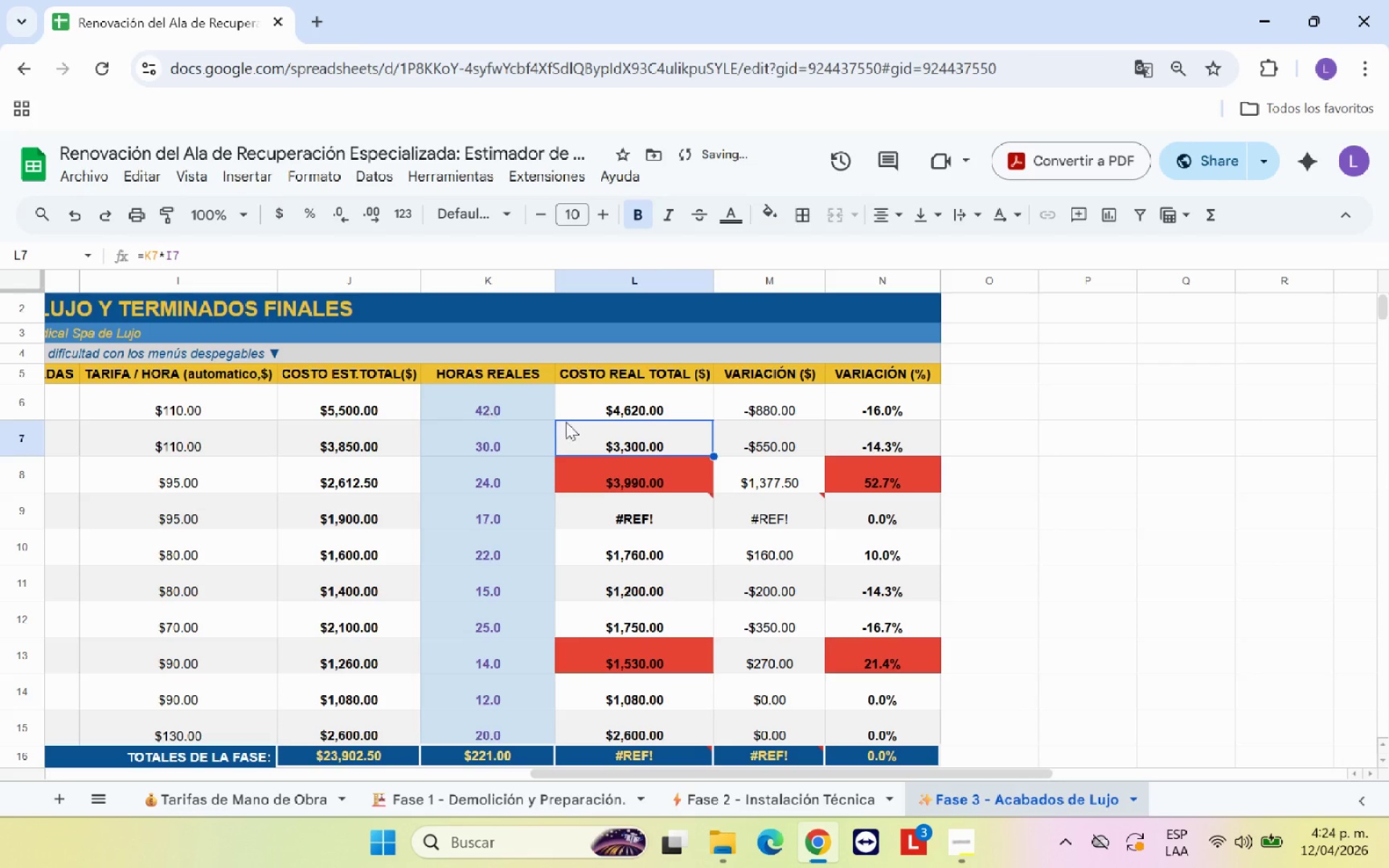 
left_click([656, 399])
 